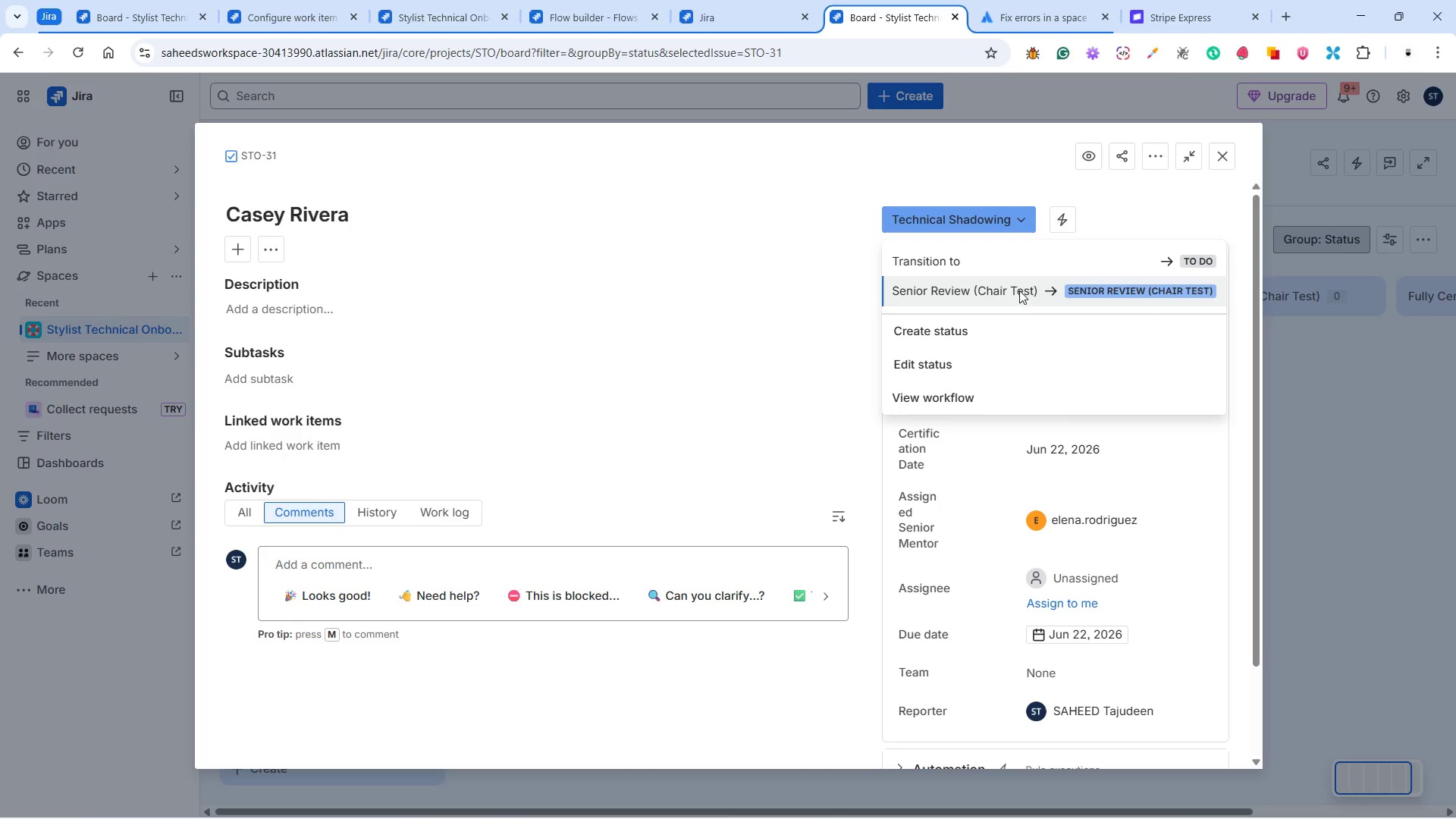 
left_click([1019, 290])
 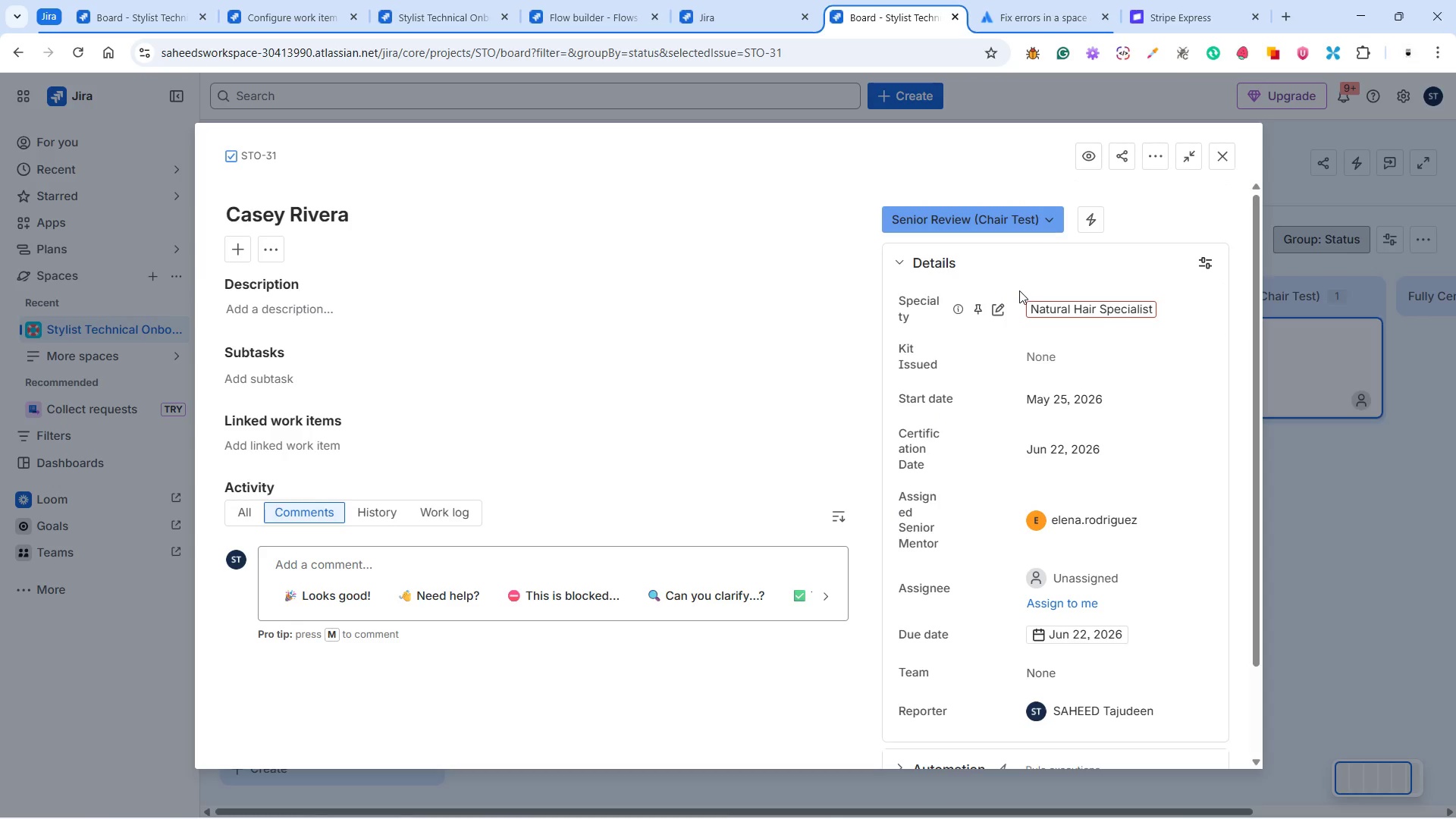 
wait(8.94)
 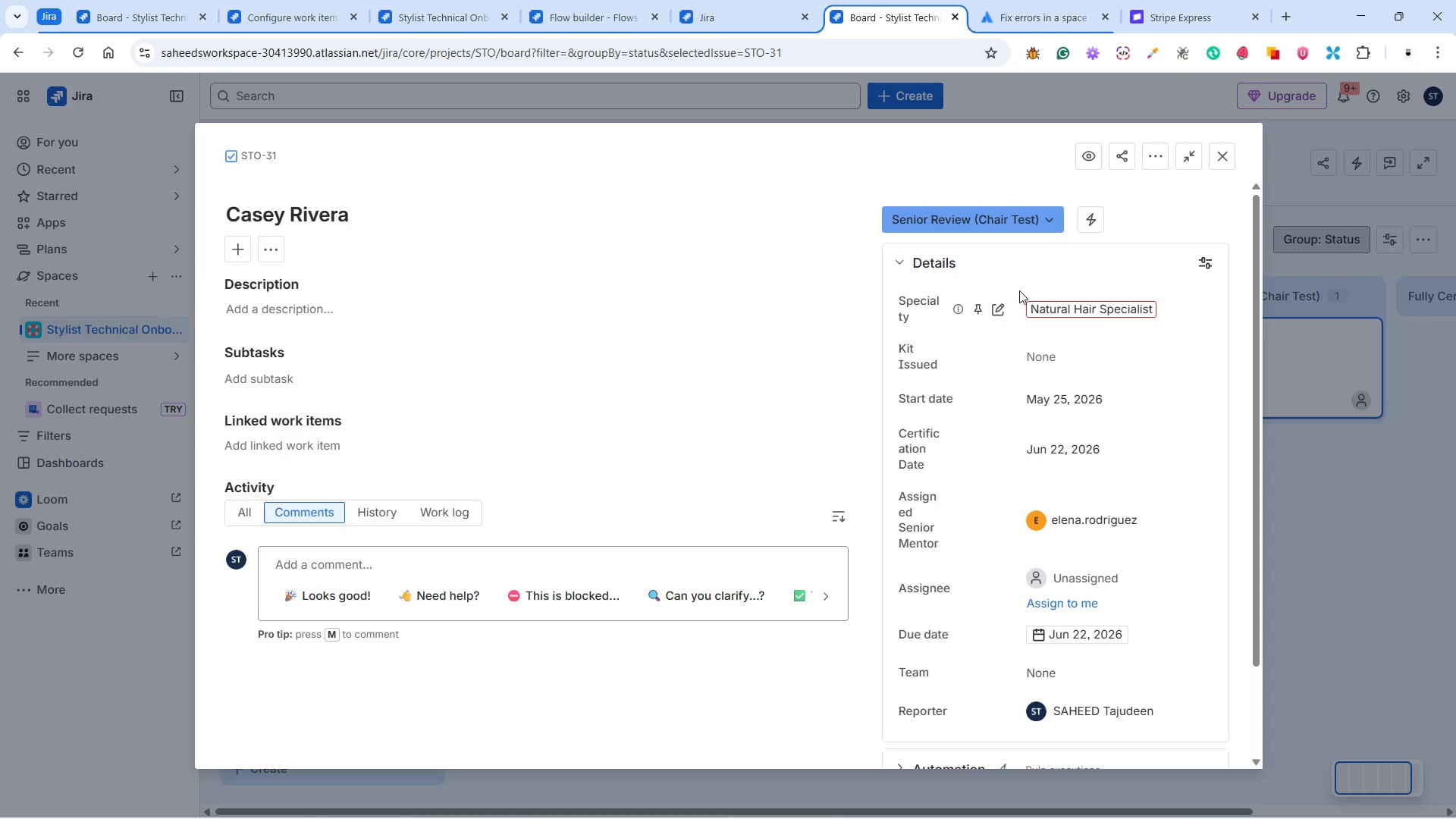 
scroll: coordinate [1100, 541], scroll_direction: down, amount: 1.0
 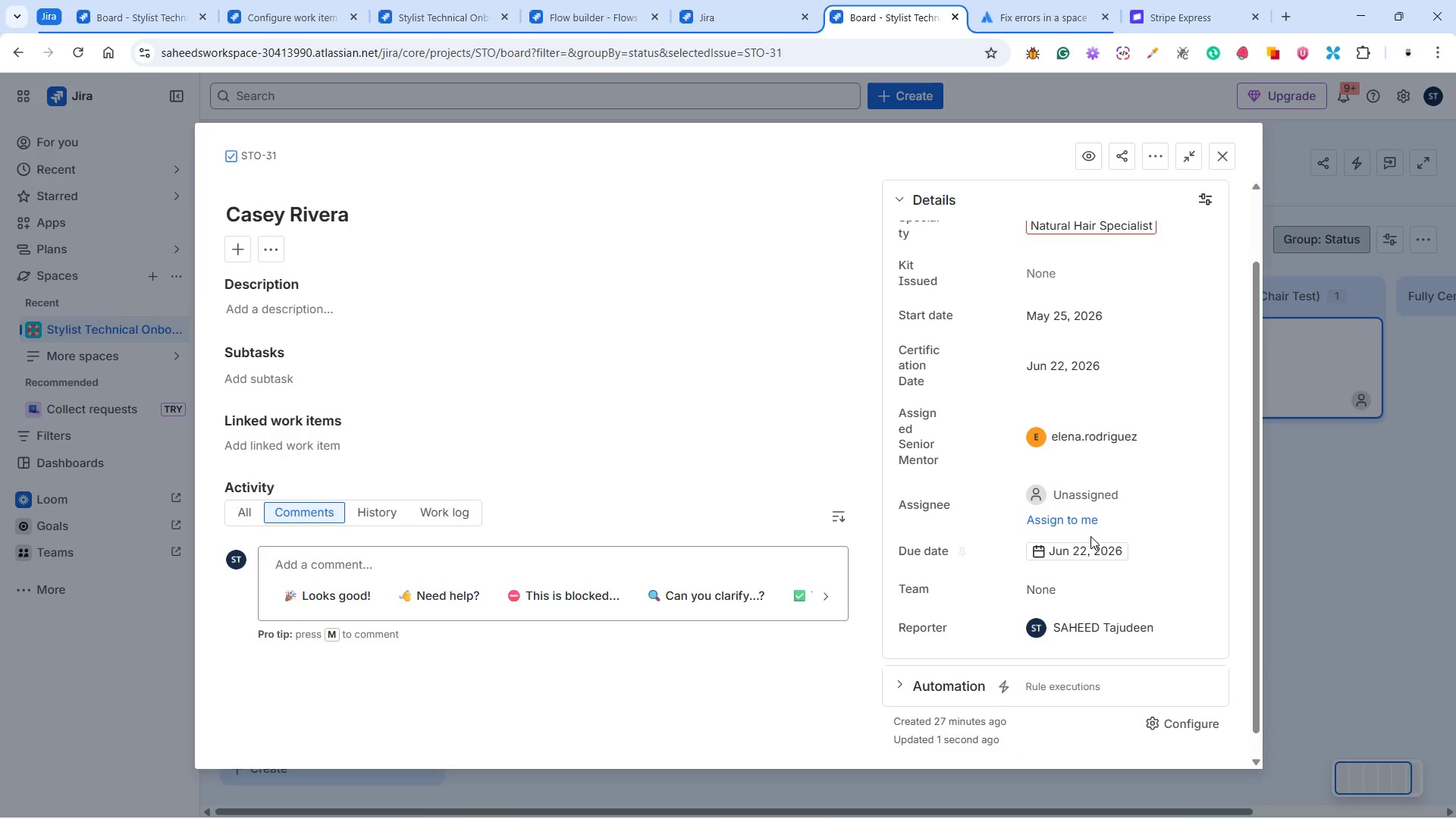 
scroll: coordinate [1090, 536], scroll_direction: up, amount: 1.0
 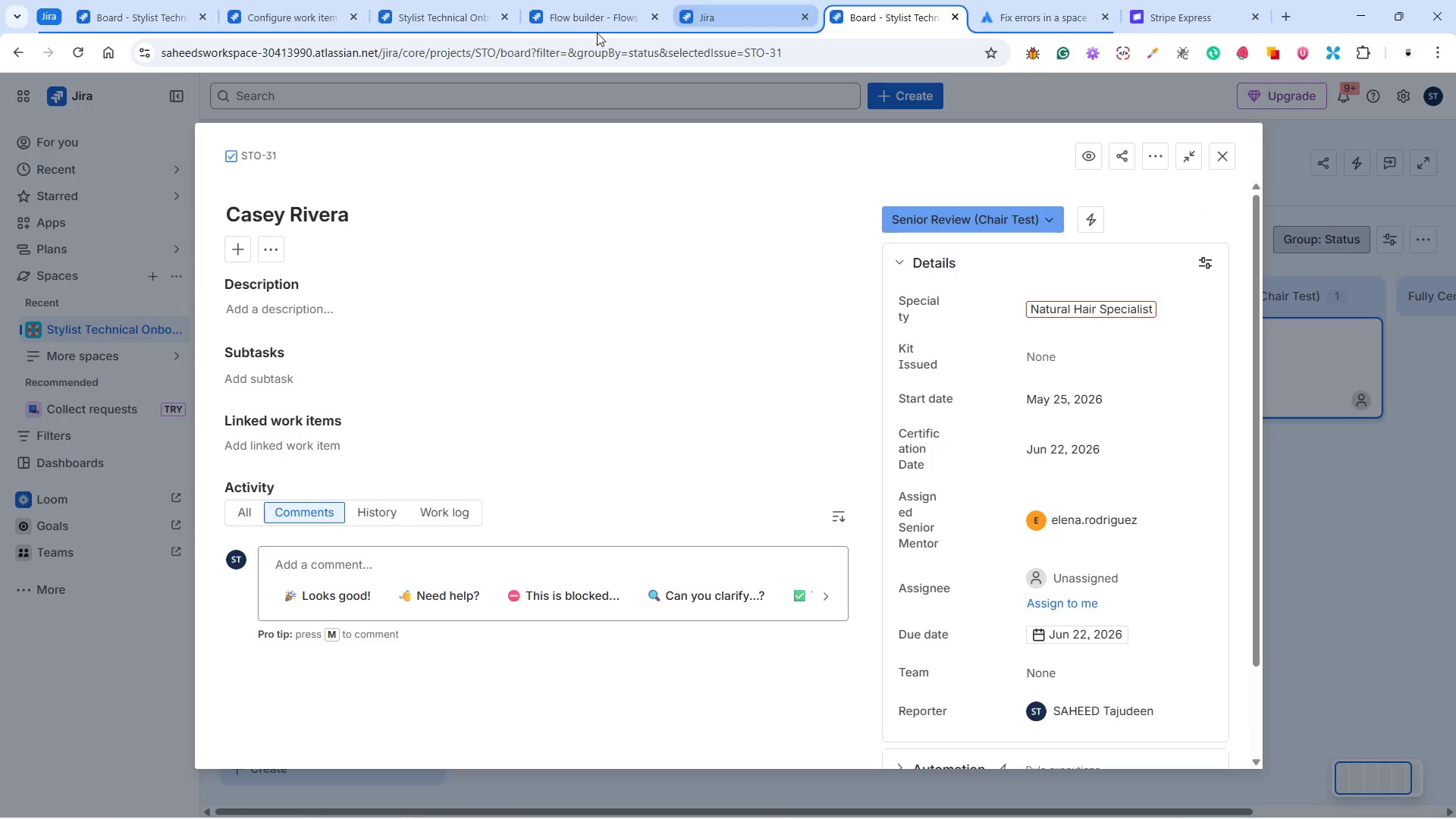 
left_click([571, 18])
 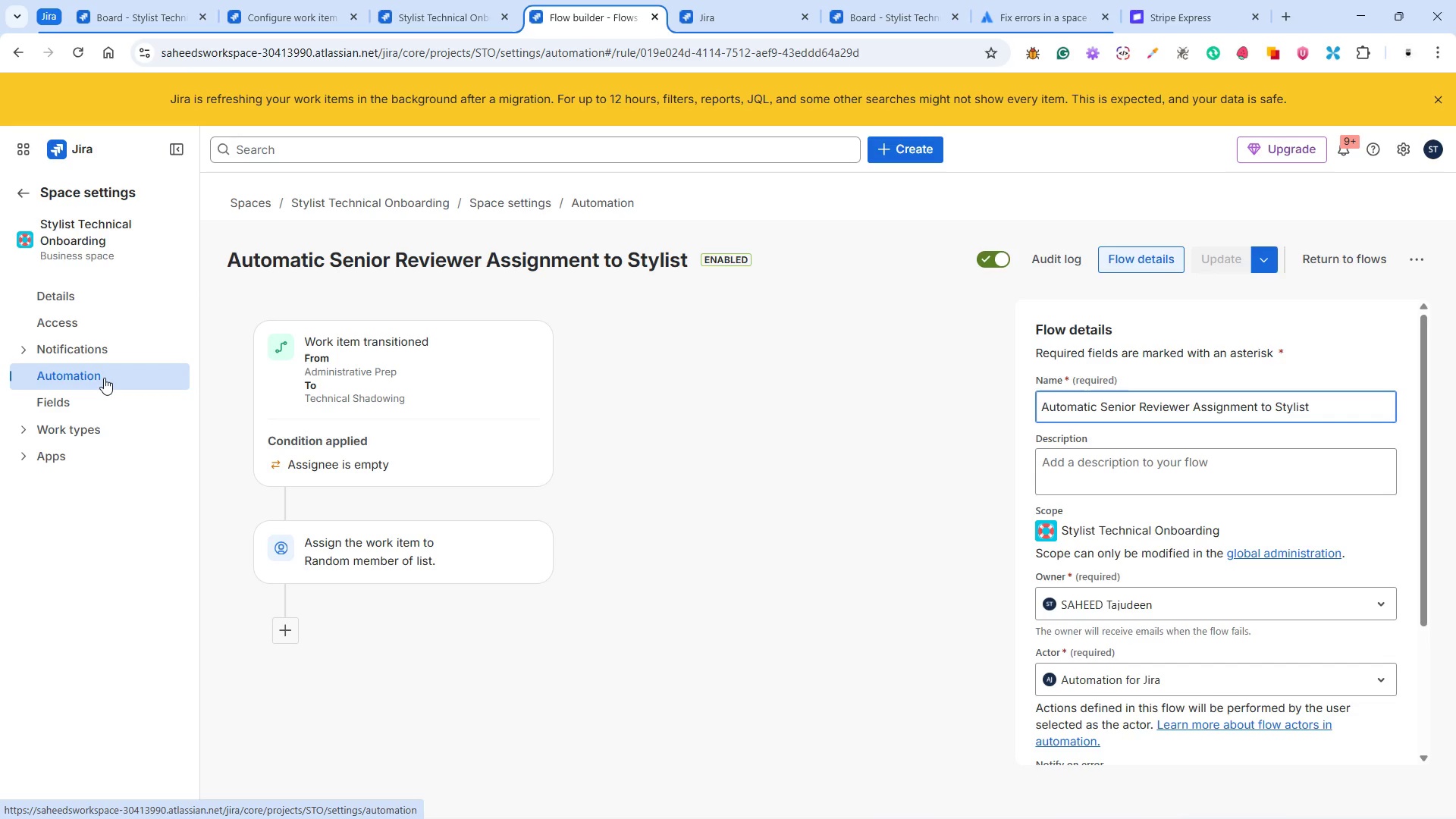 
wait(15.16)
 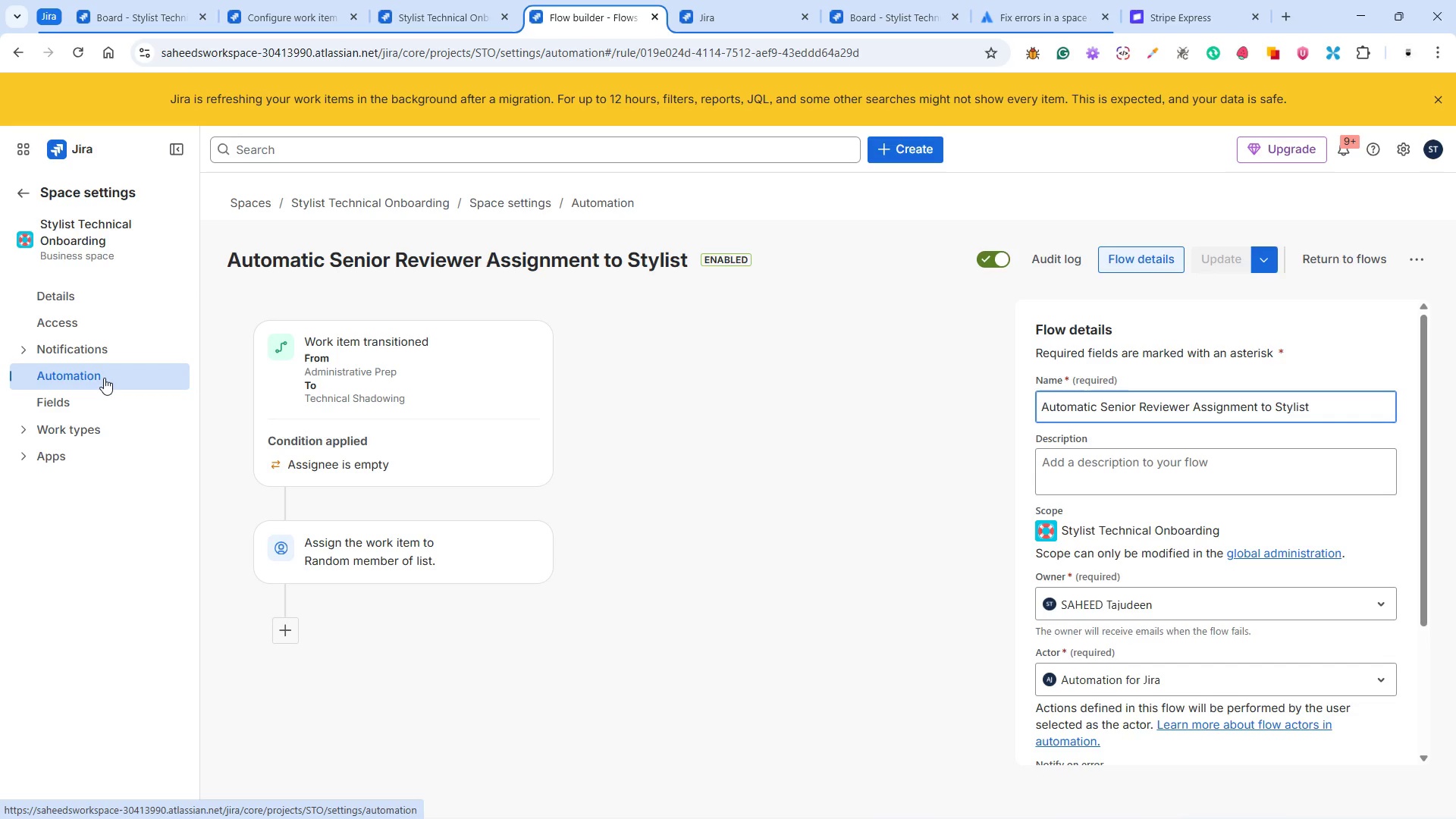 
left_click([47, 403])
 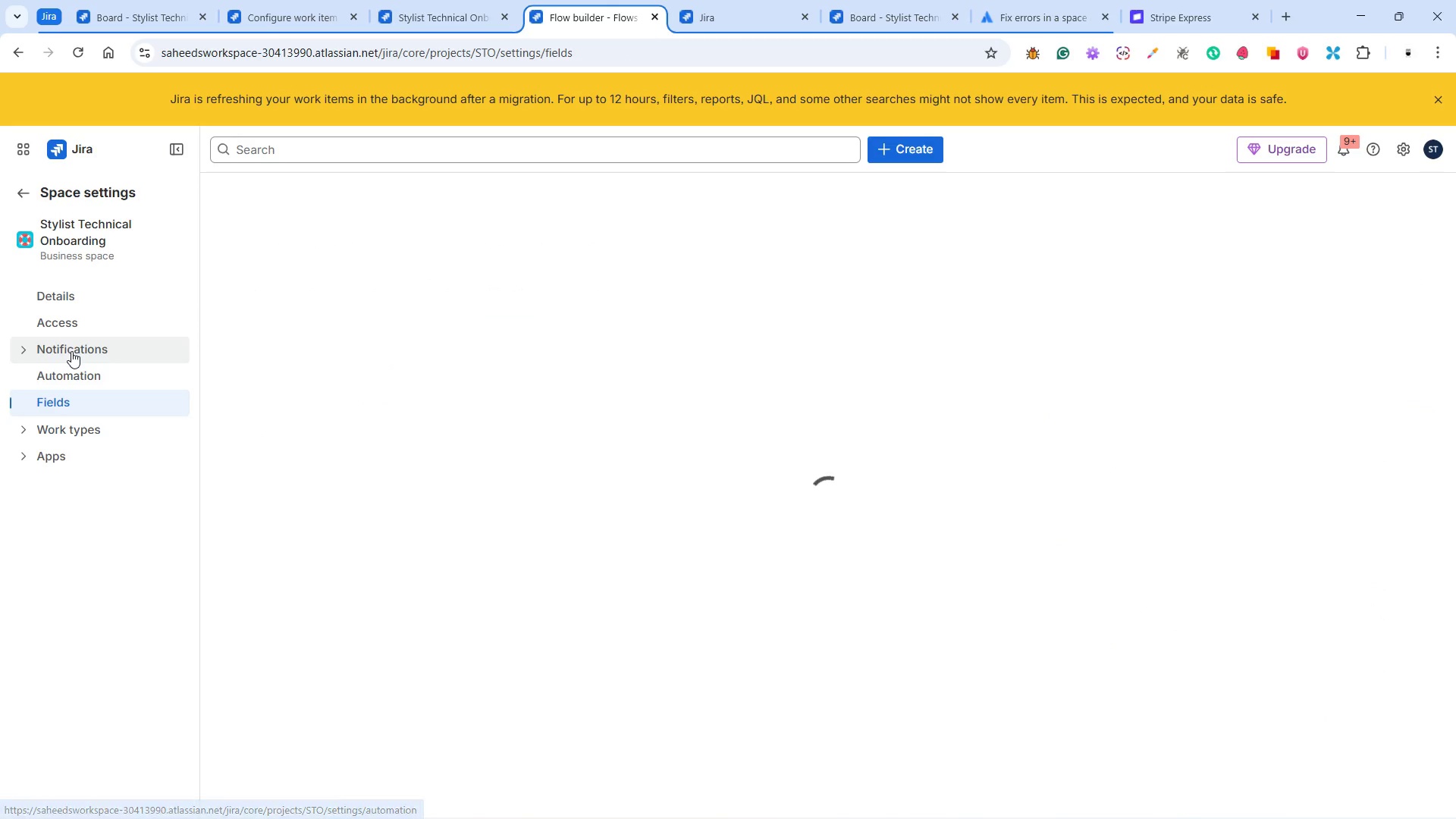 
left_click([85, 374])
 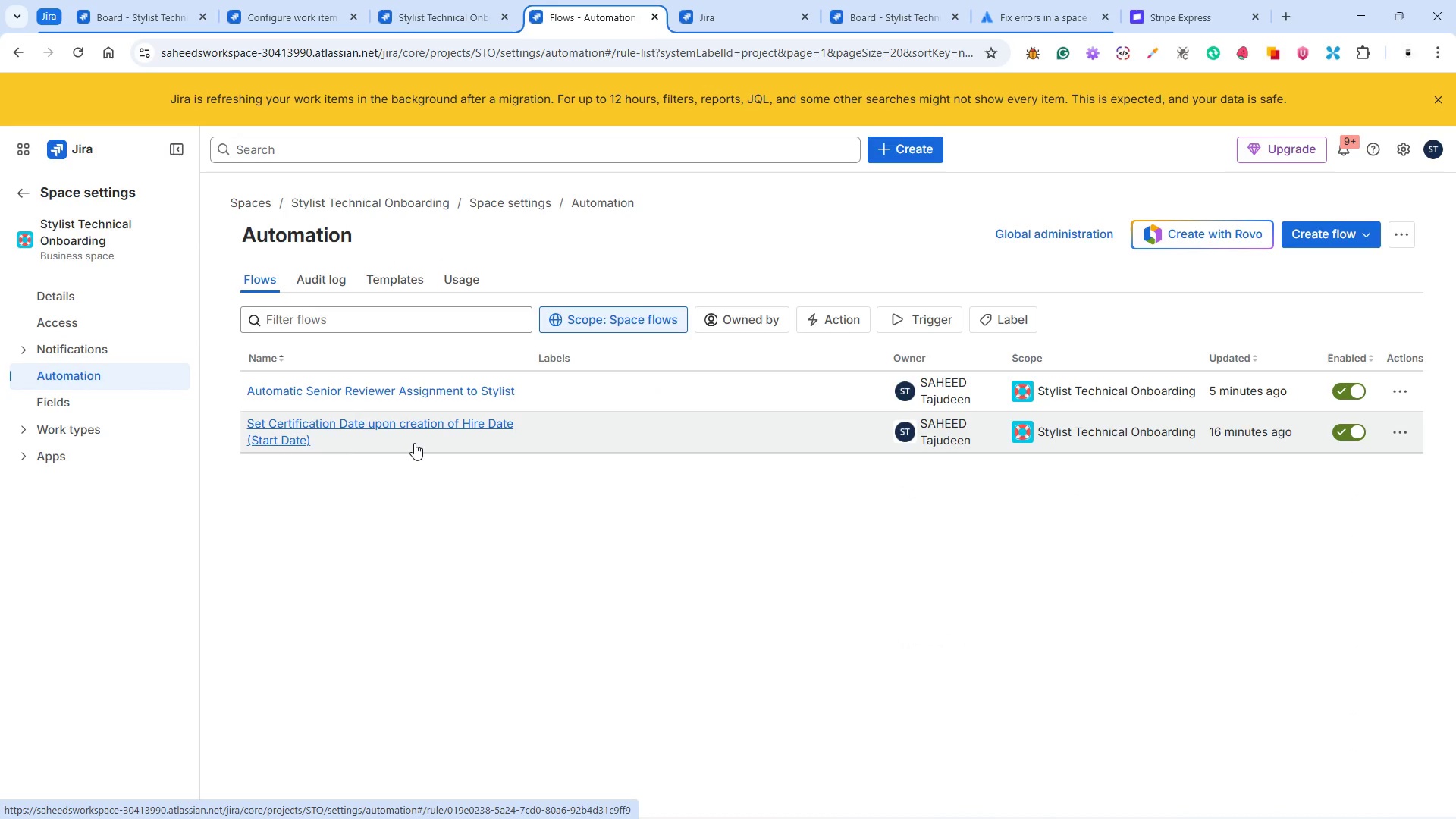 
wait(14.08)
 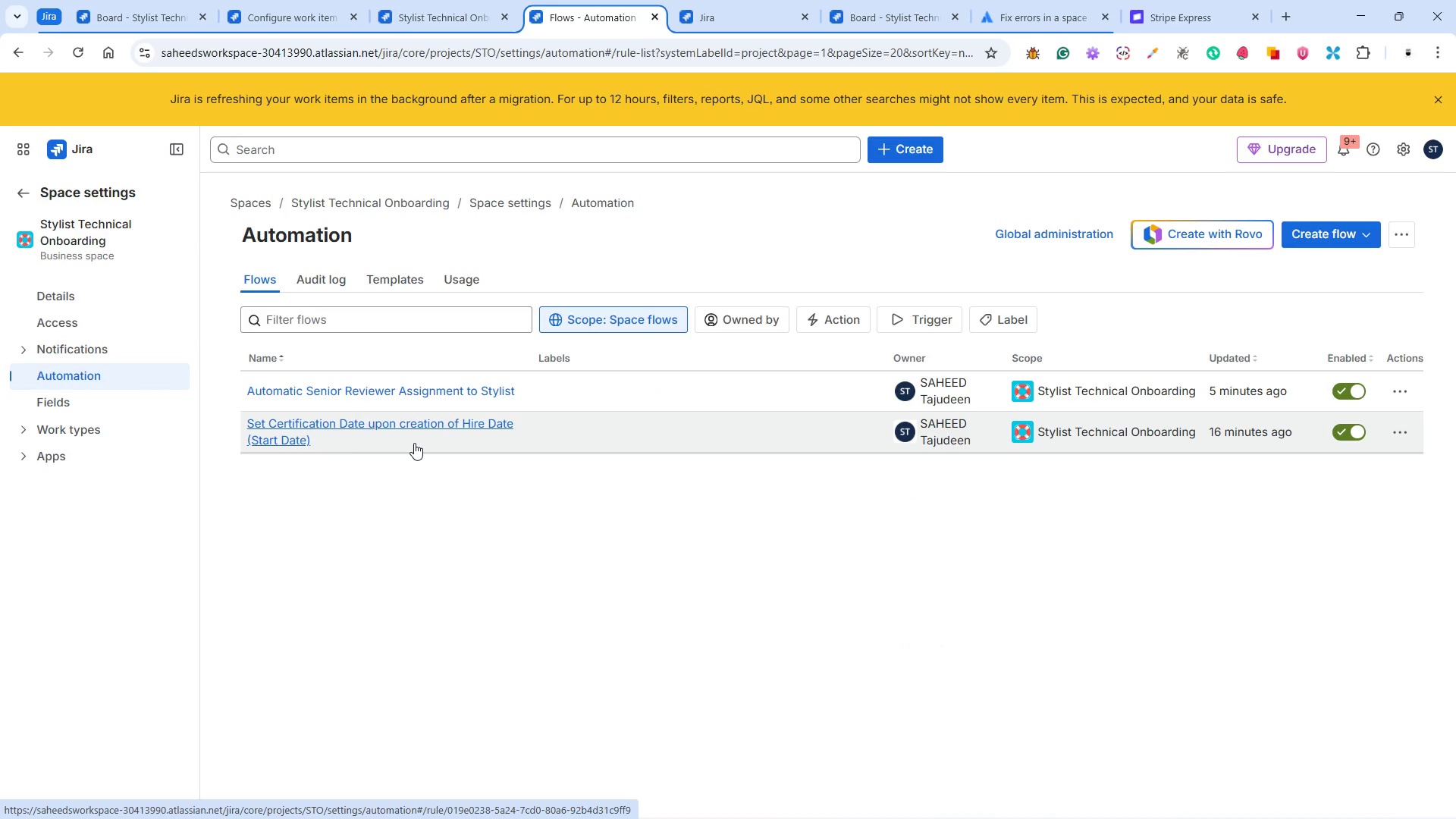 
left_click([313, 21])
 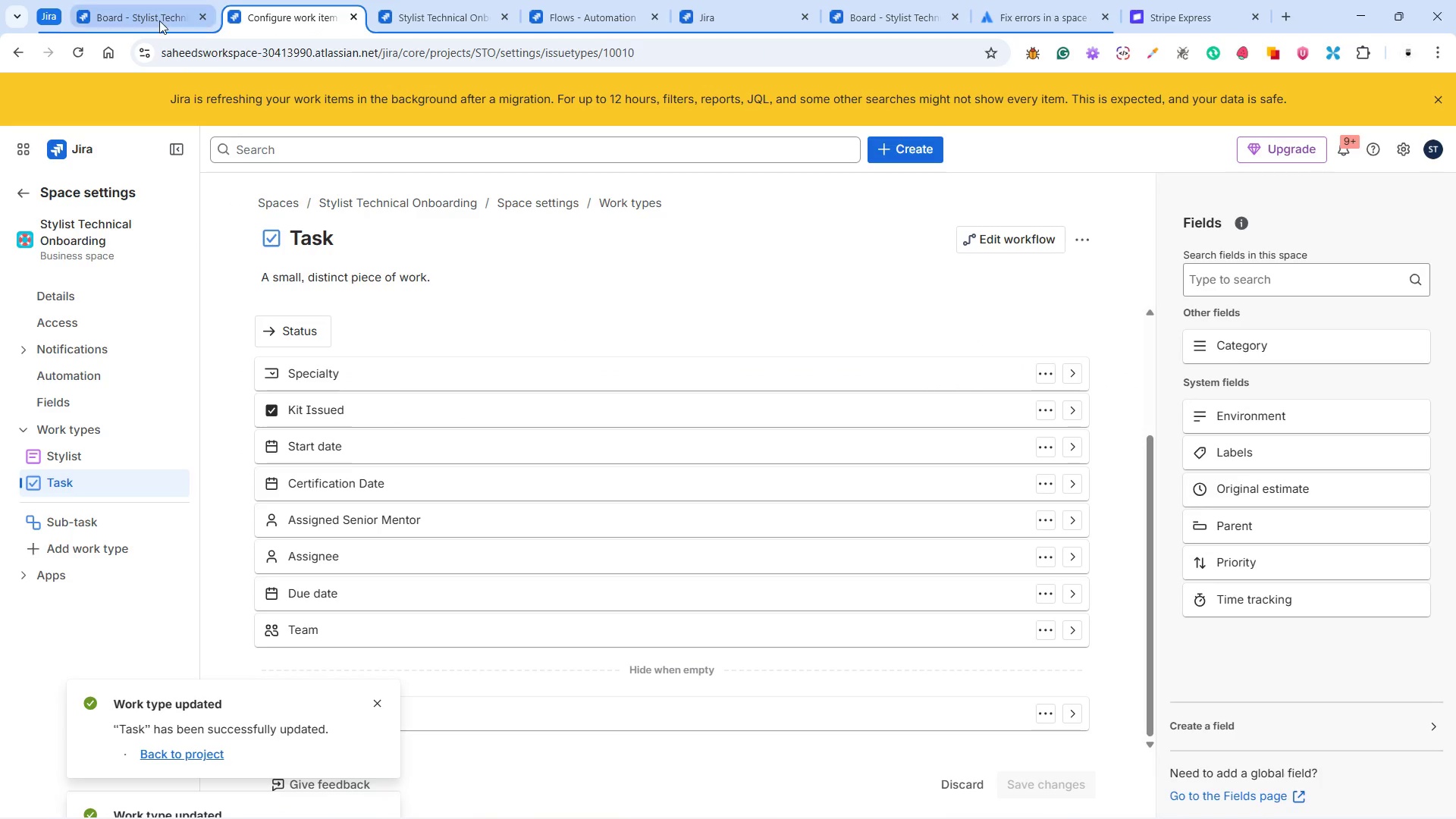 
left_click([447, 18])
 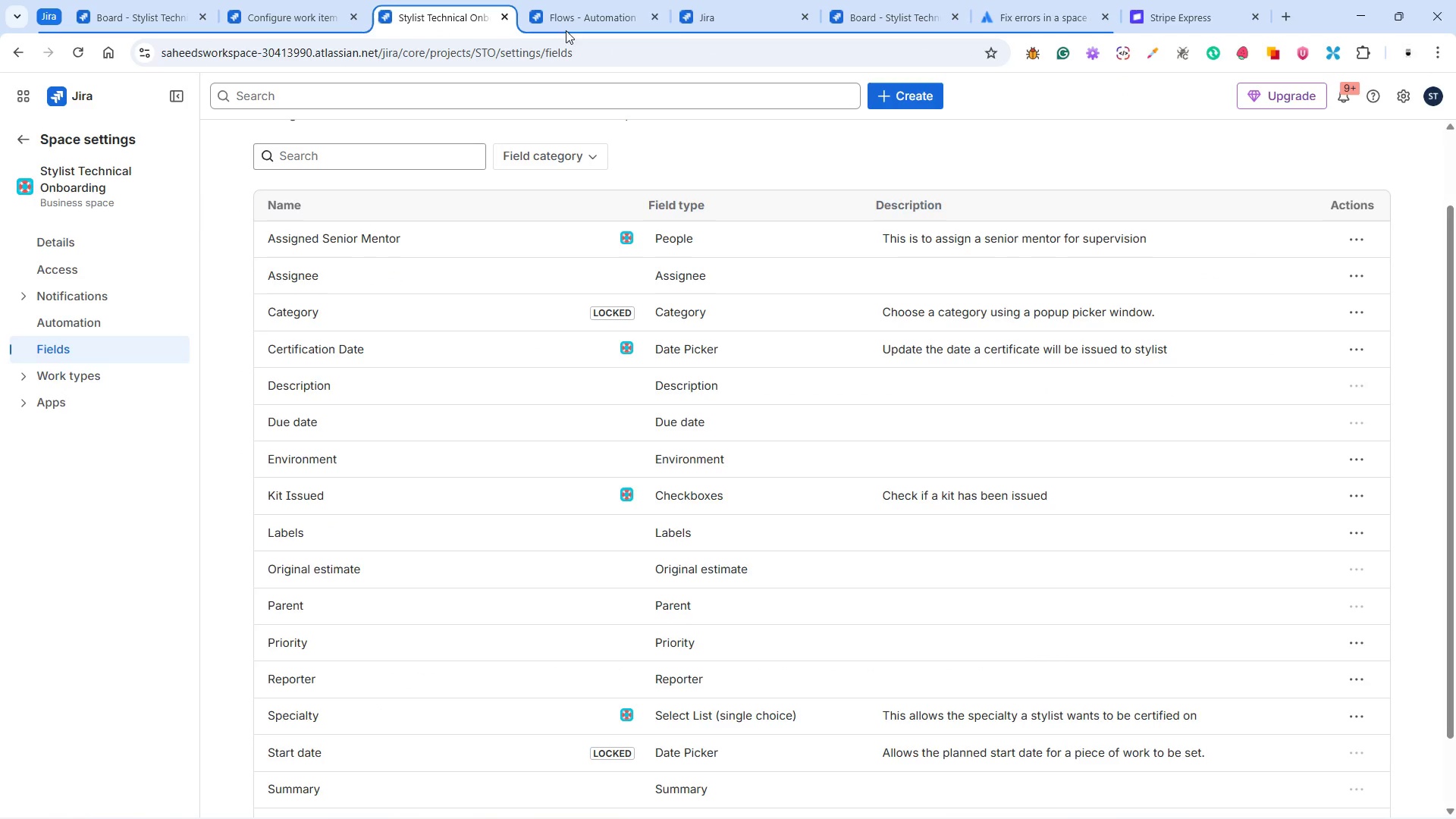 
left_click([601, 20])
 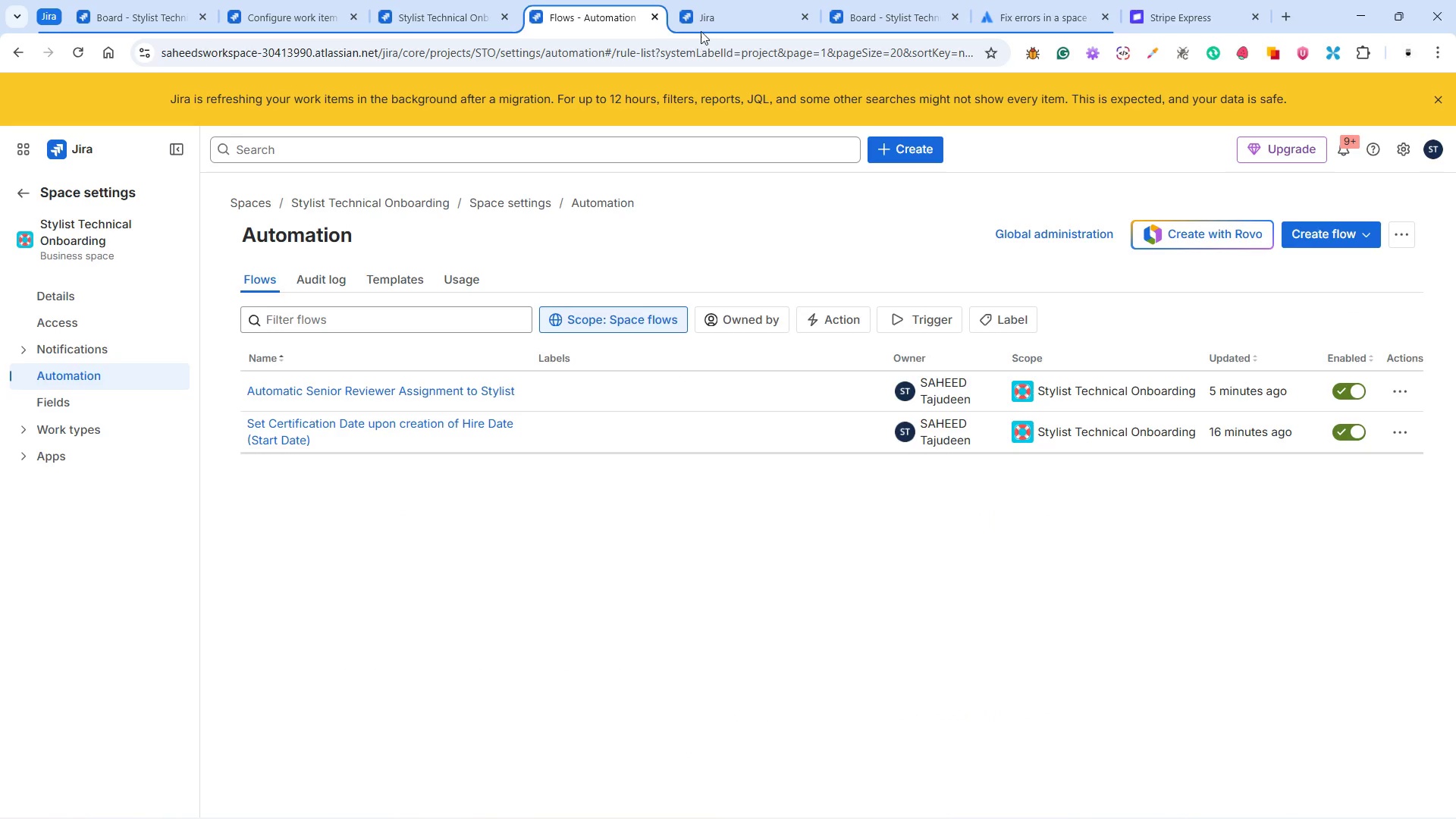 
left_click([703, 21])
 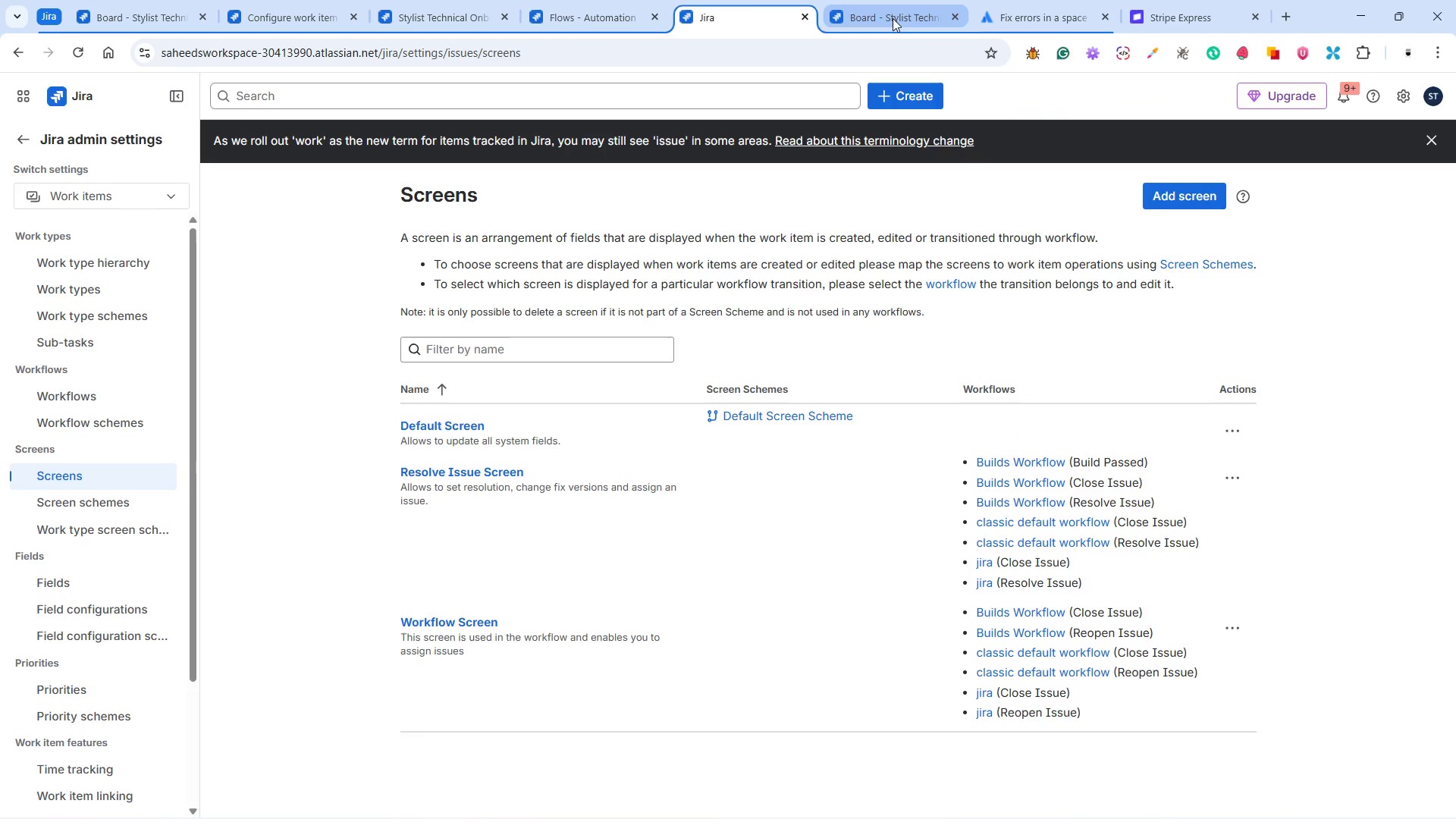 
left_click([893, 17])
 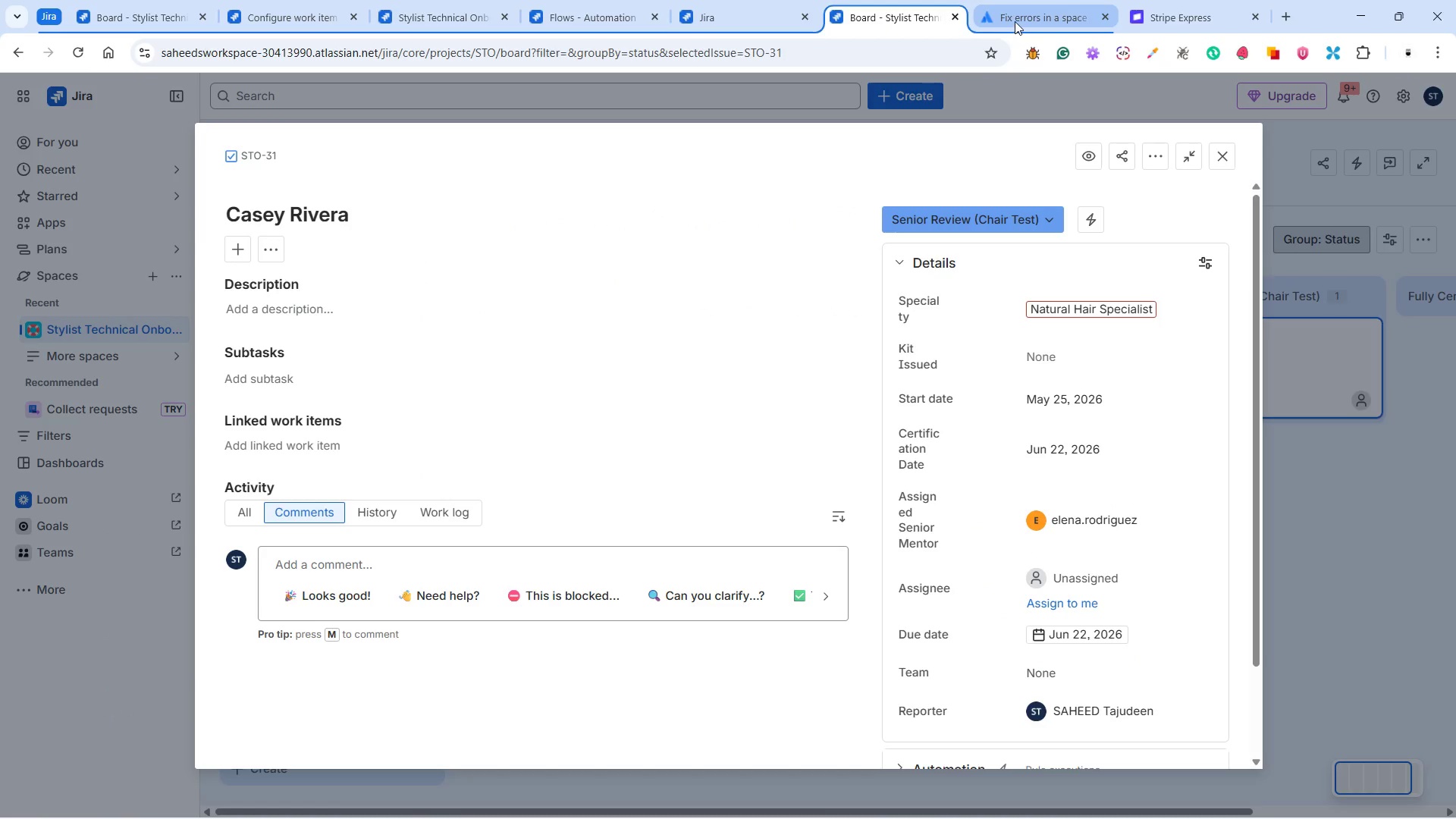 
left_click([1015, 21])
 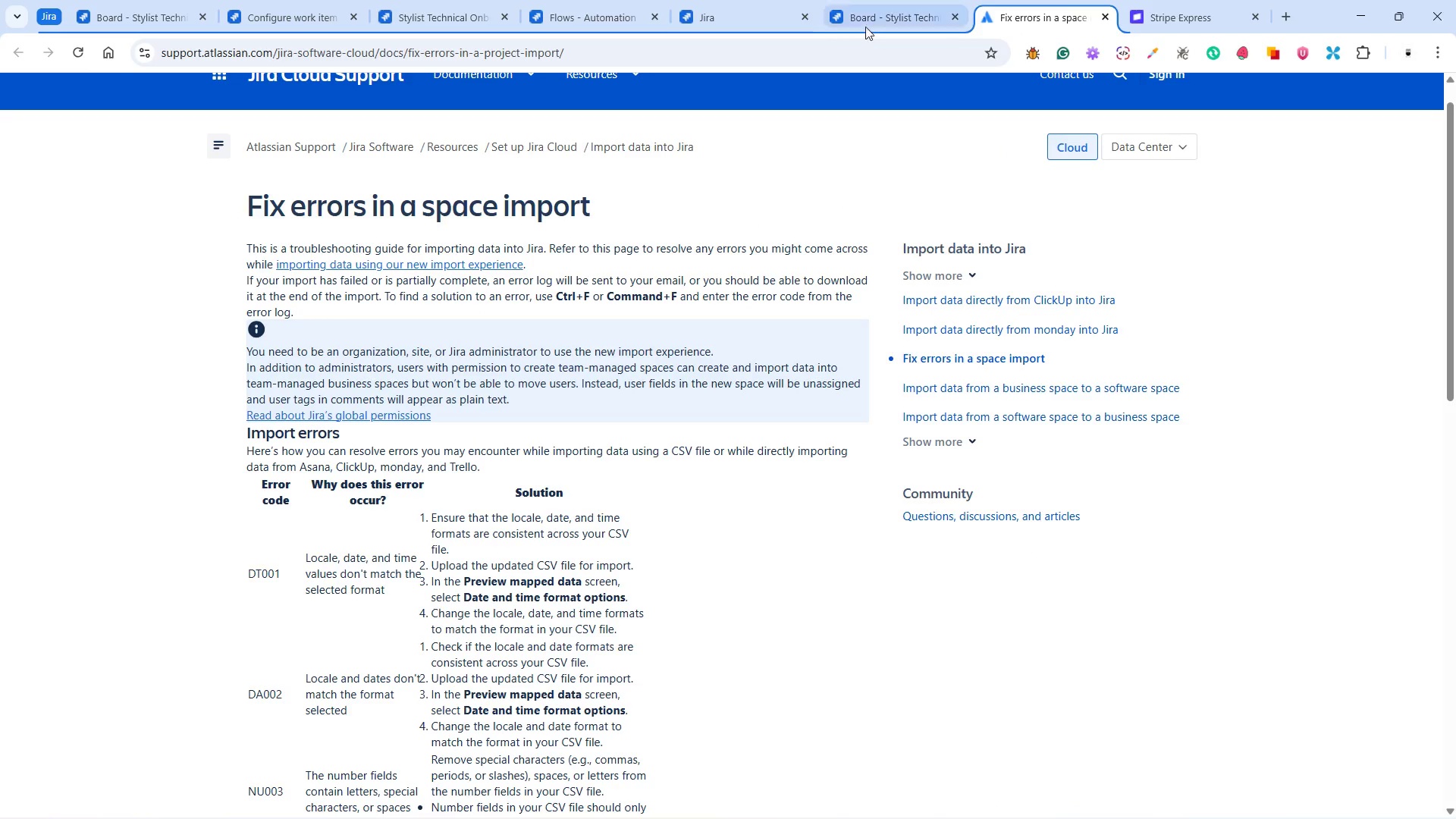 
left_click([876, 18])
 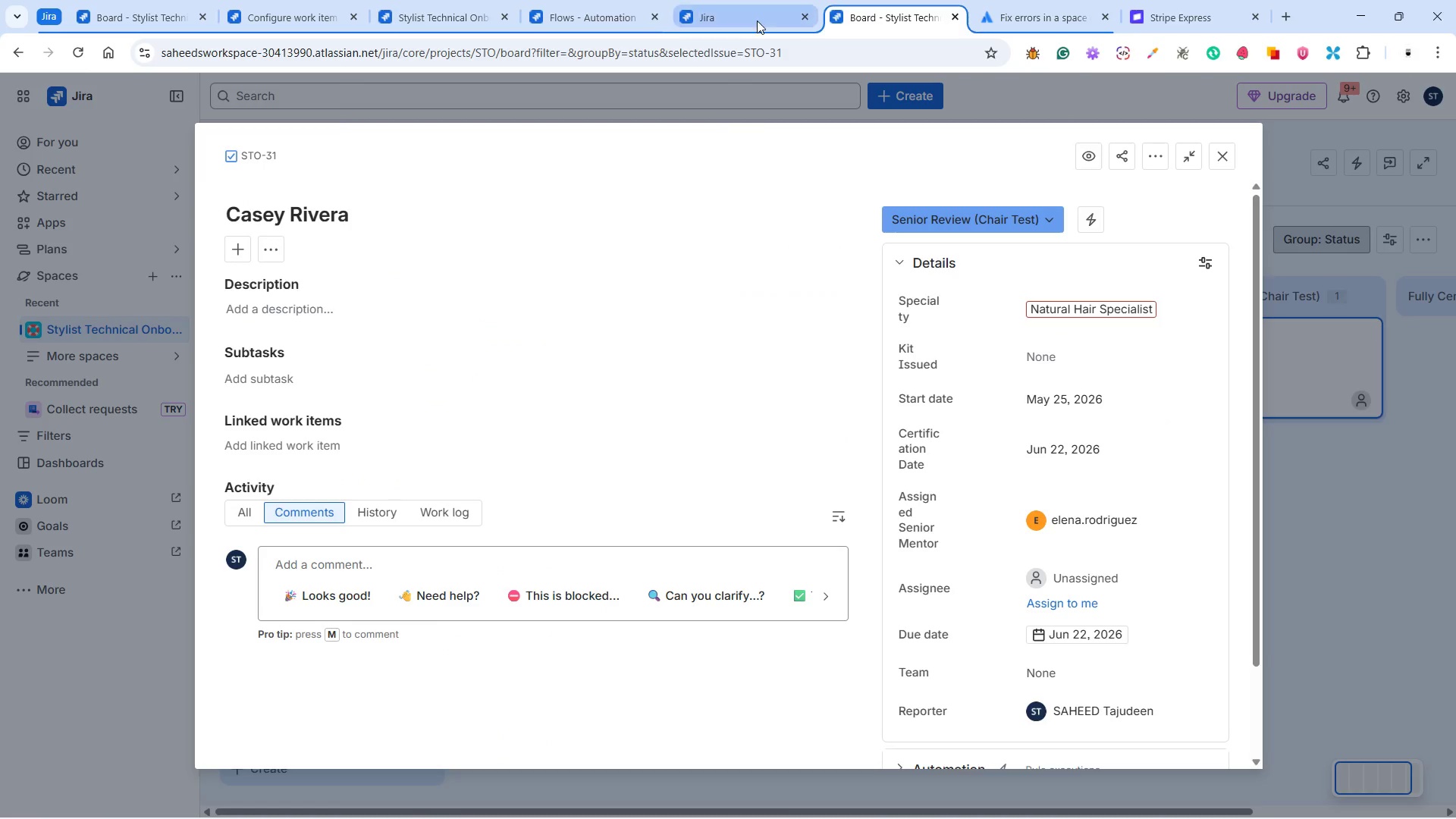 
left_click([755, 19])
 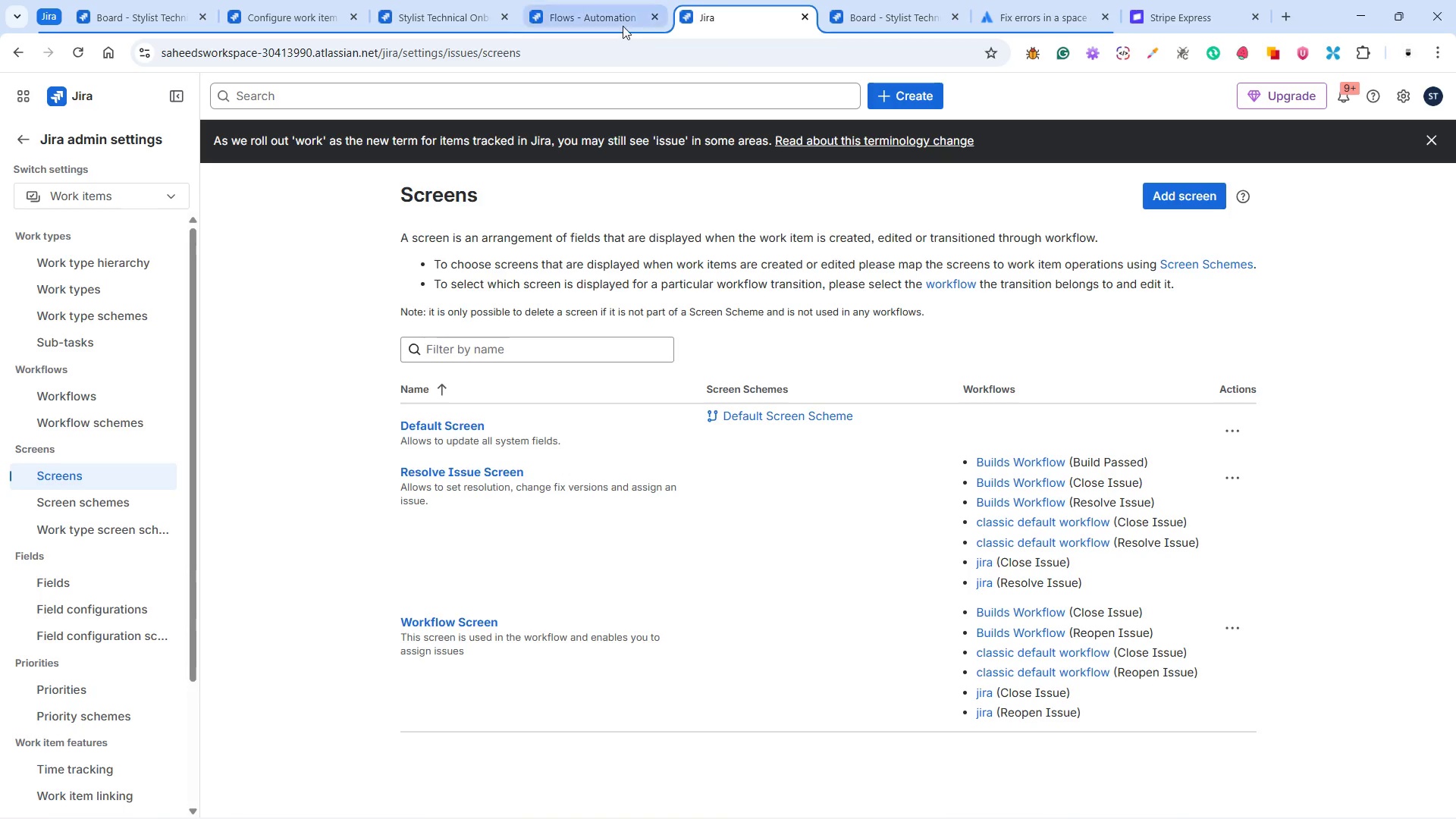 
left_click([616, 24])
 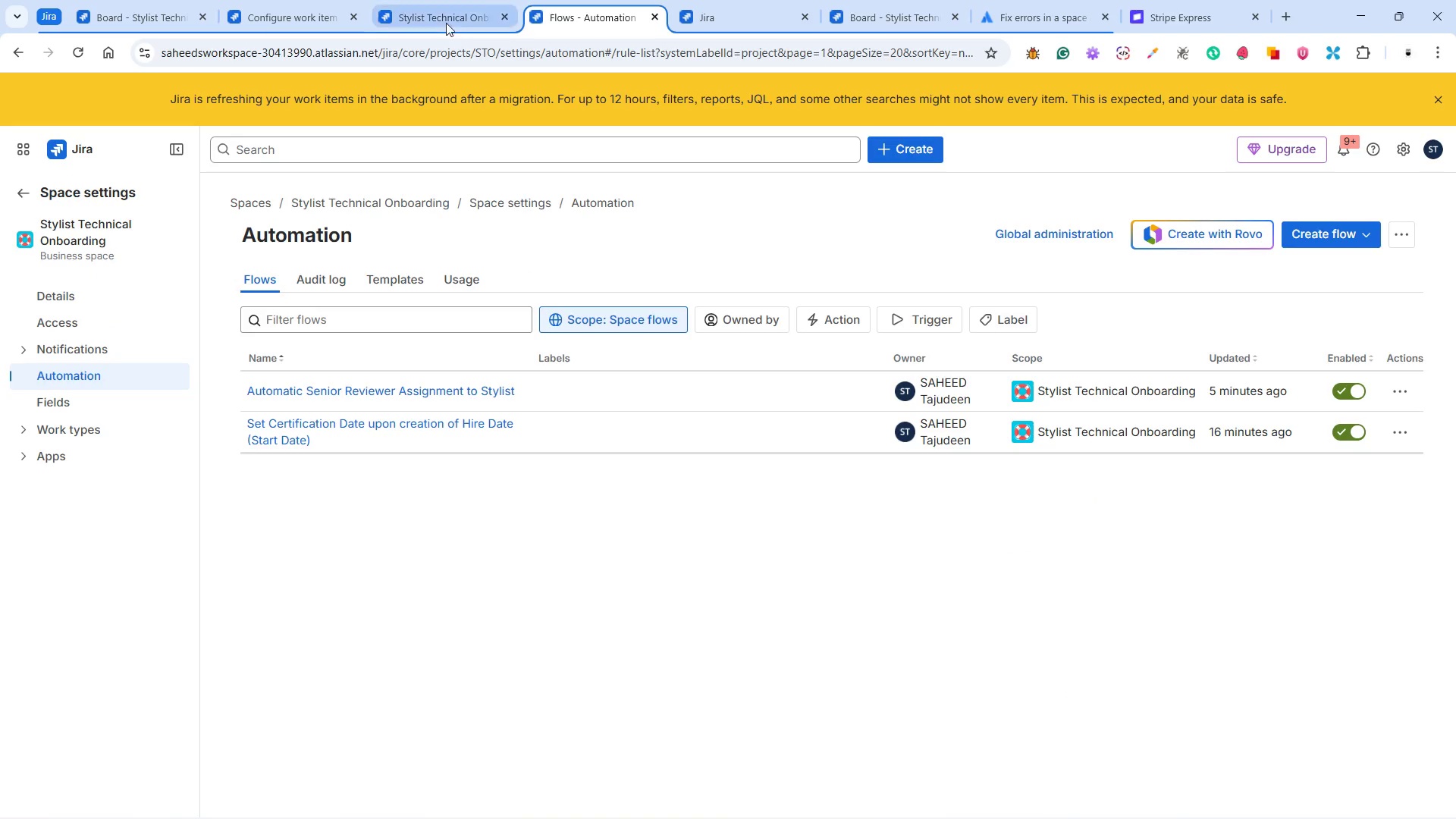 
left_click([438, 20])
 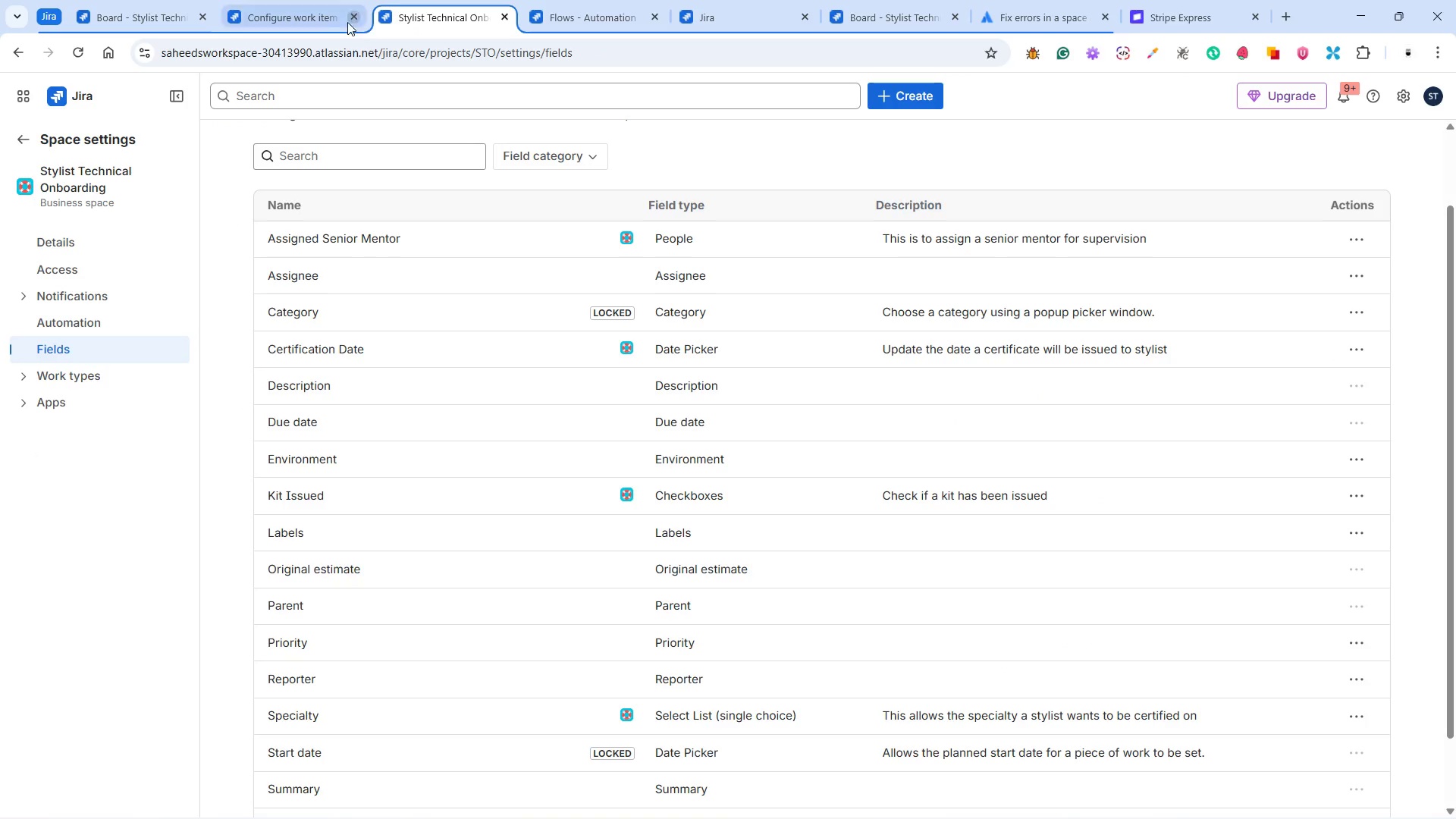 
left_click([296, 14])
 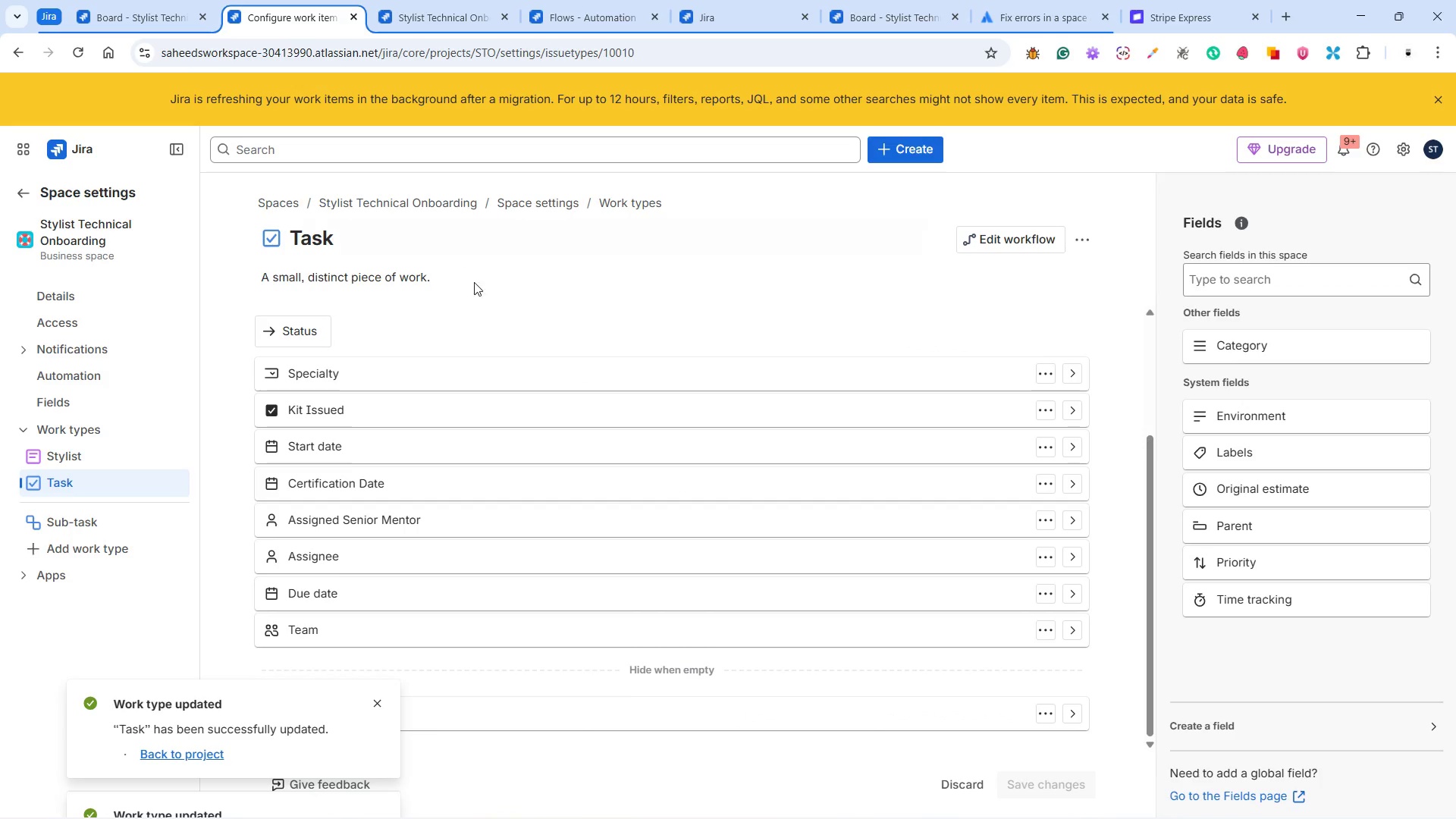 
scroll: coordinate [480, 295], scroll_direction: up, amount: 5.0
 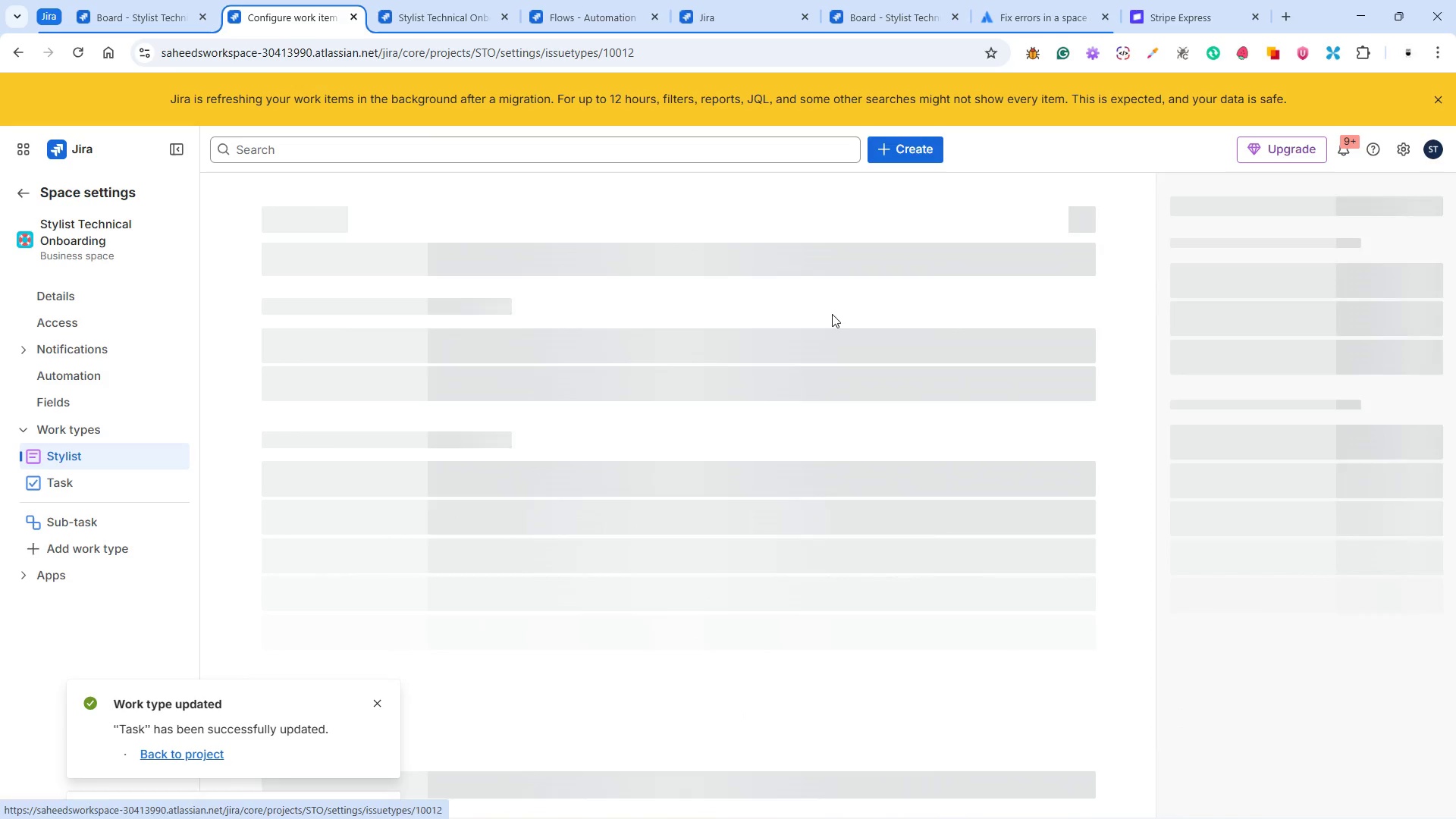 
wait(7.31)
 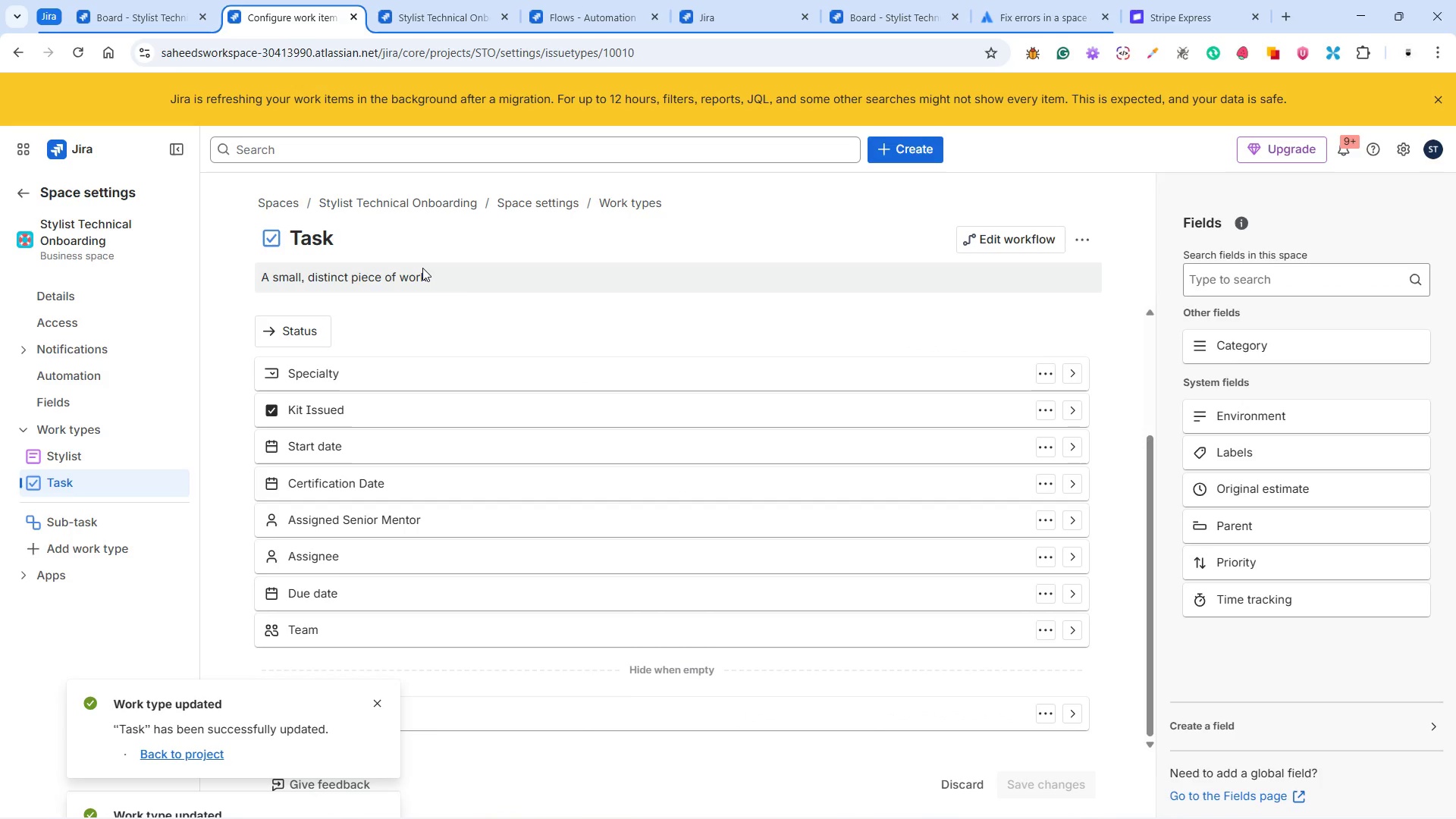 
left_click([992, 240])
 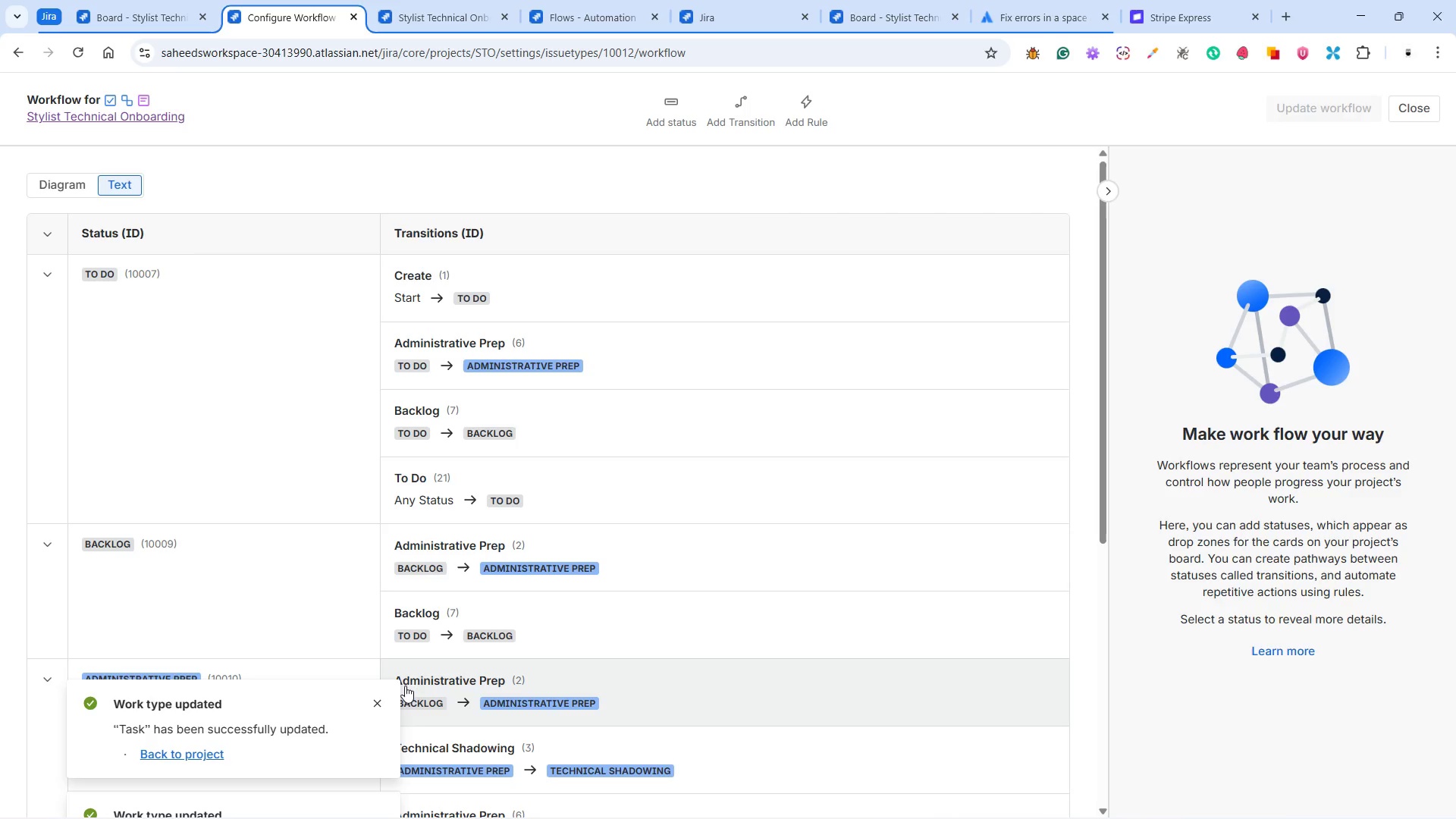 
left_click([368, 699])
 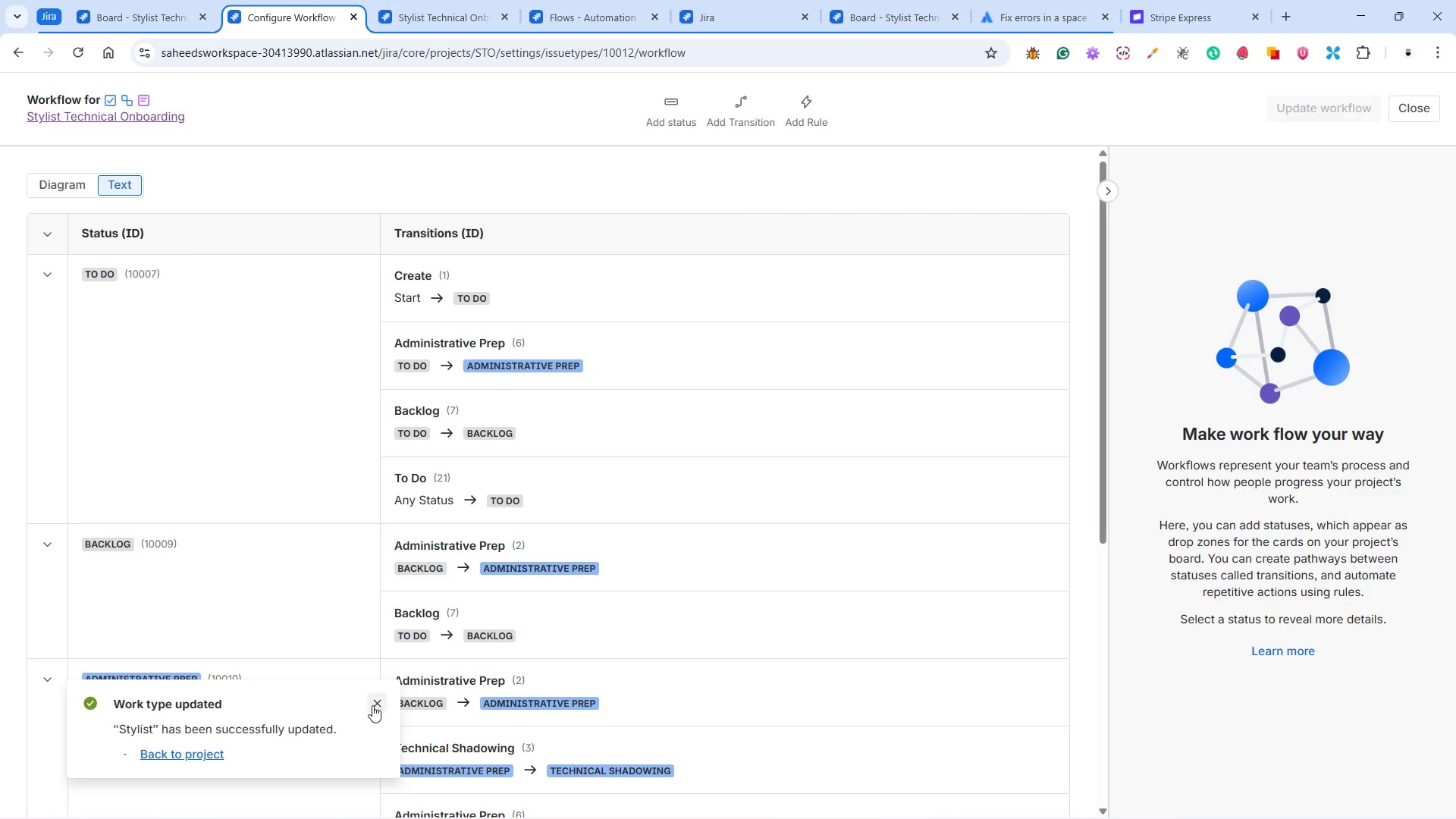 
left_click([377, 706])
 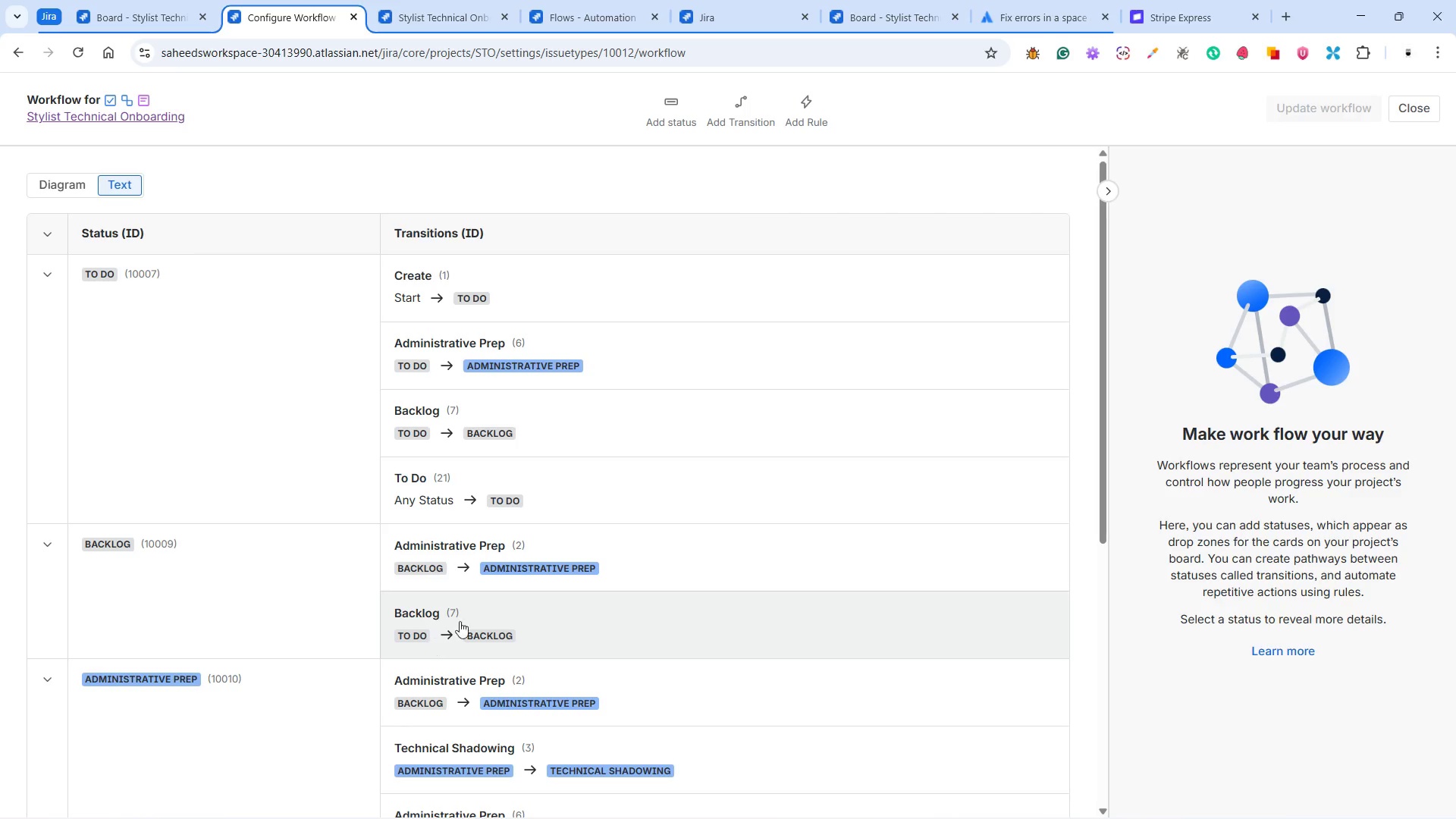 
scroll: coordinate [577, 570], scroll_direction: down, amount: 5.0
 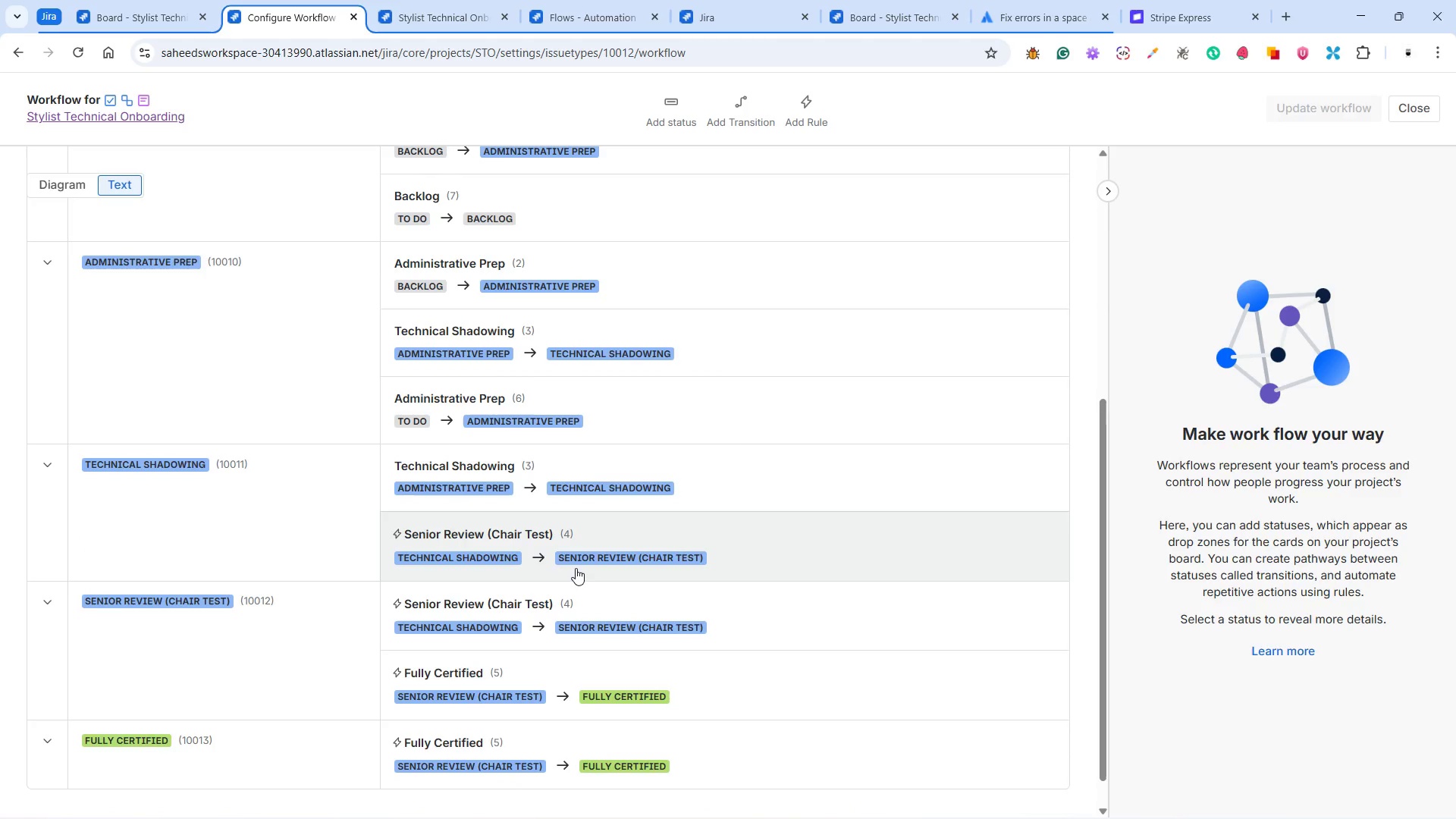 
scroll: coordinate [574, 567], scroll_direction: up, amount: 2.0
 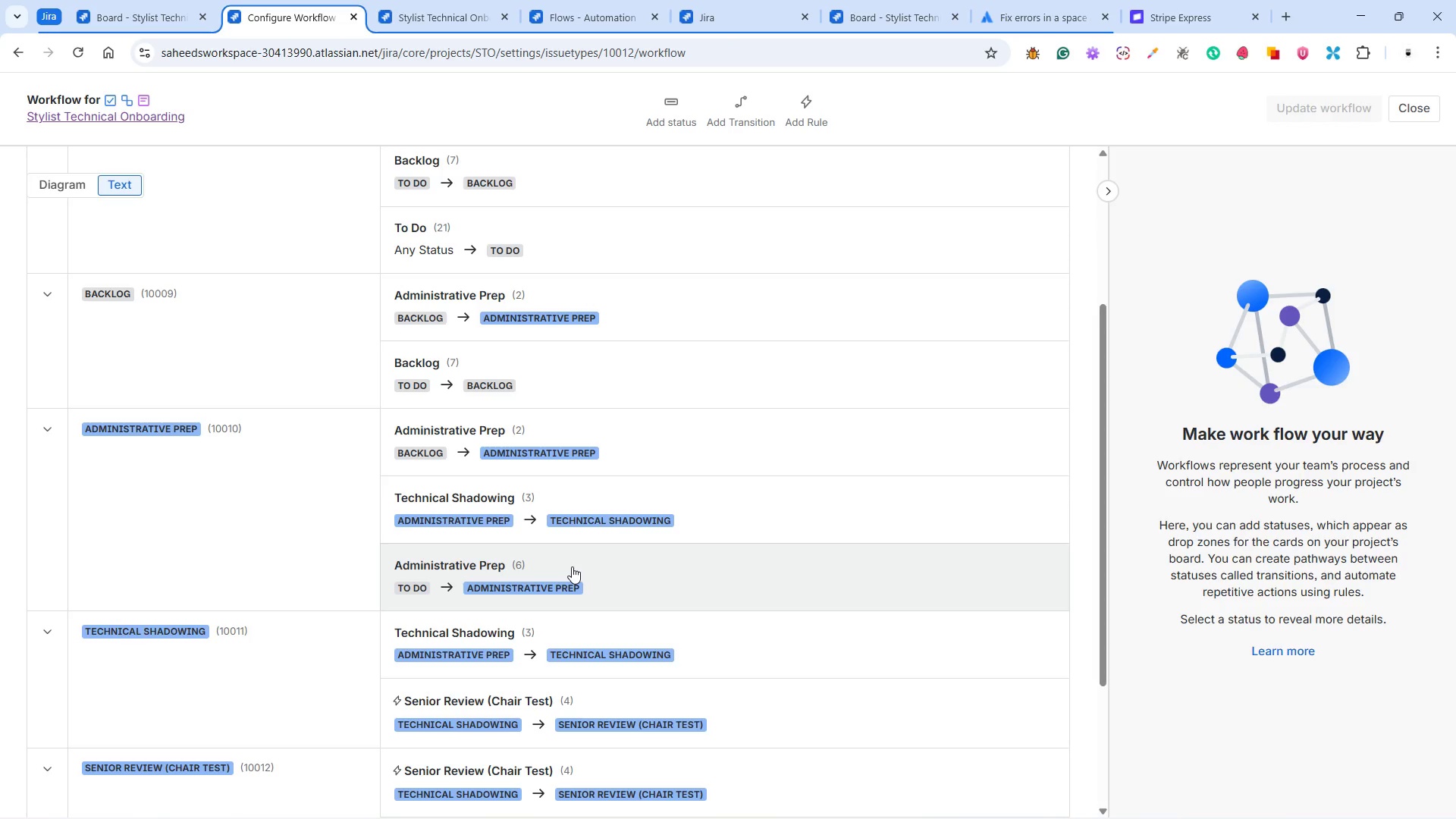 
wait(36.18)
 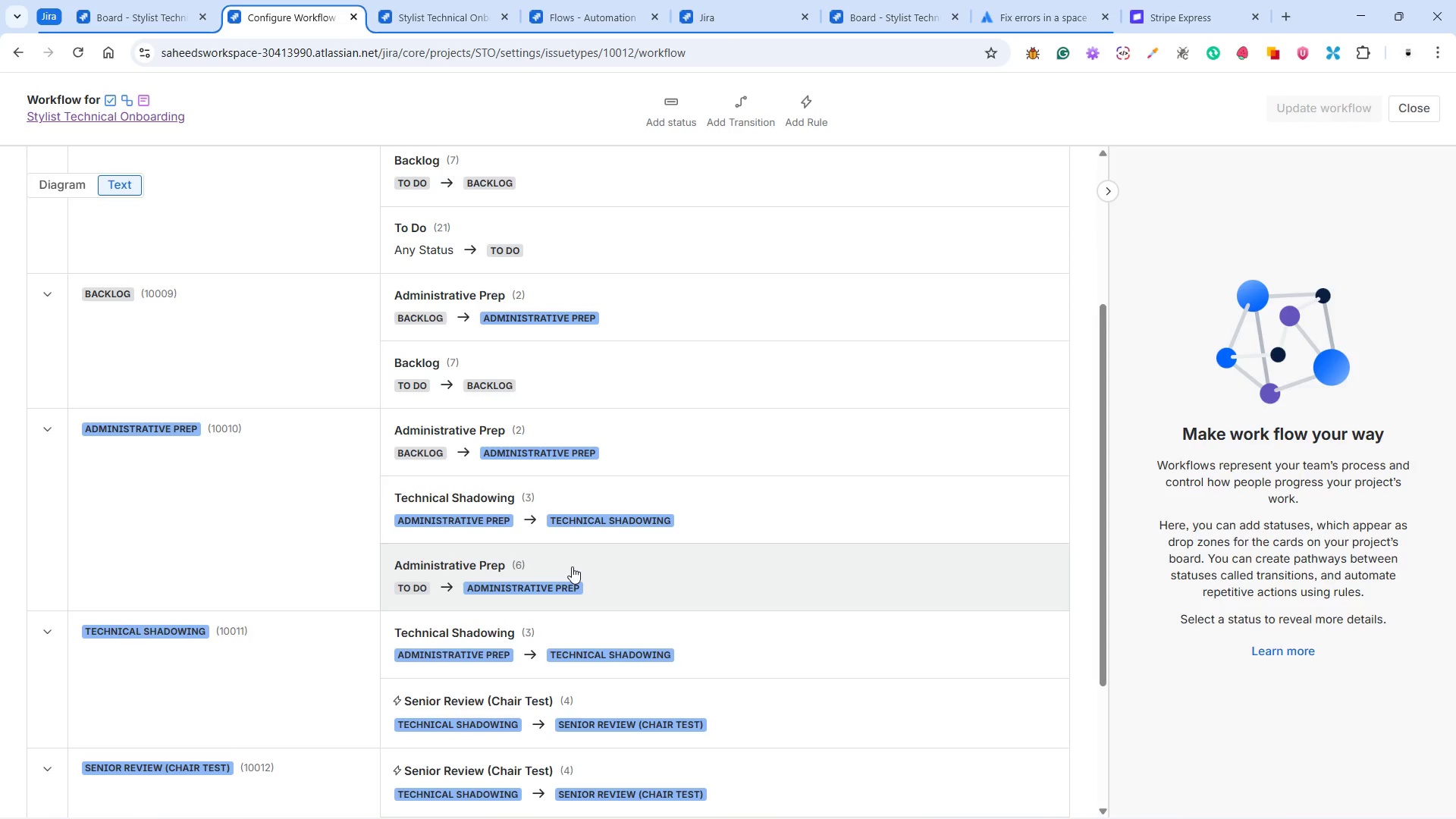 
scroll: coordinate [821, 577], scroll_direction: down, amount: 2.0
 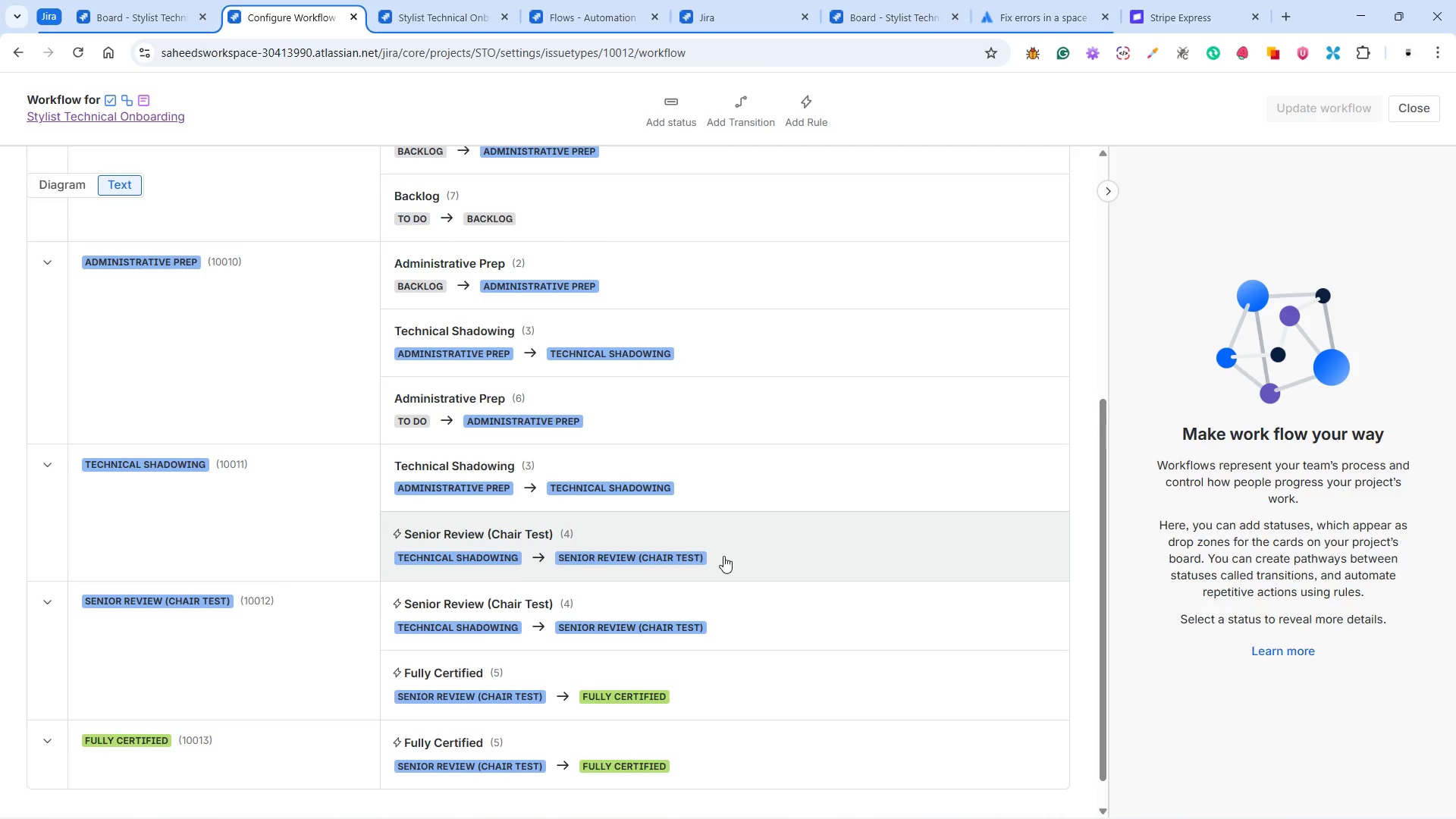 
left_click([697, 491])
 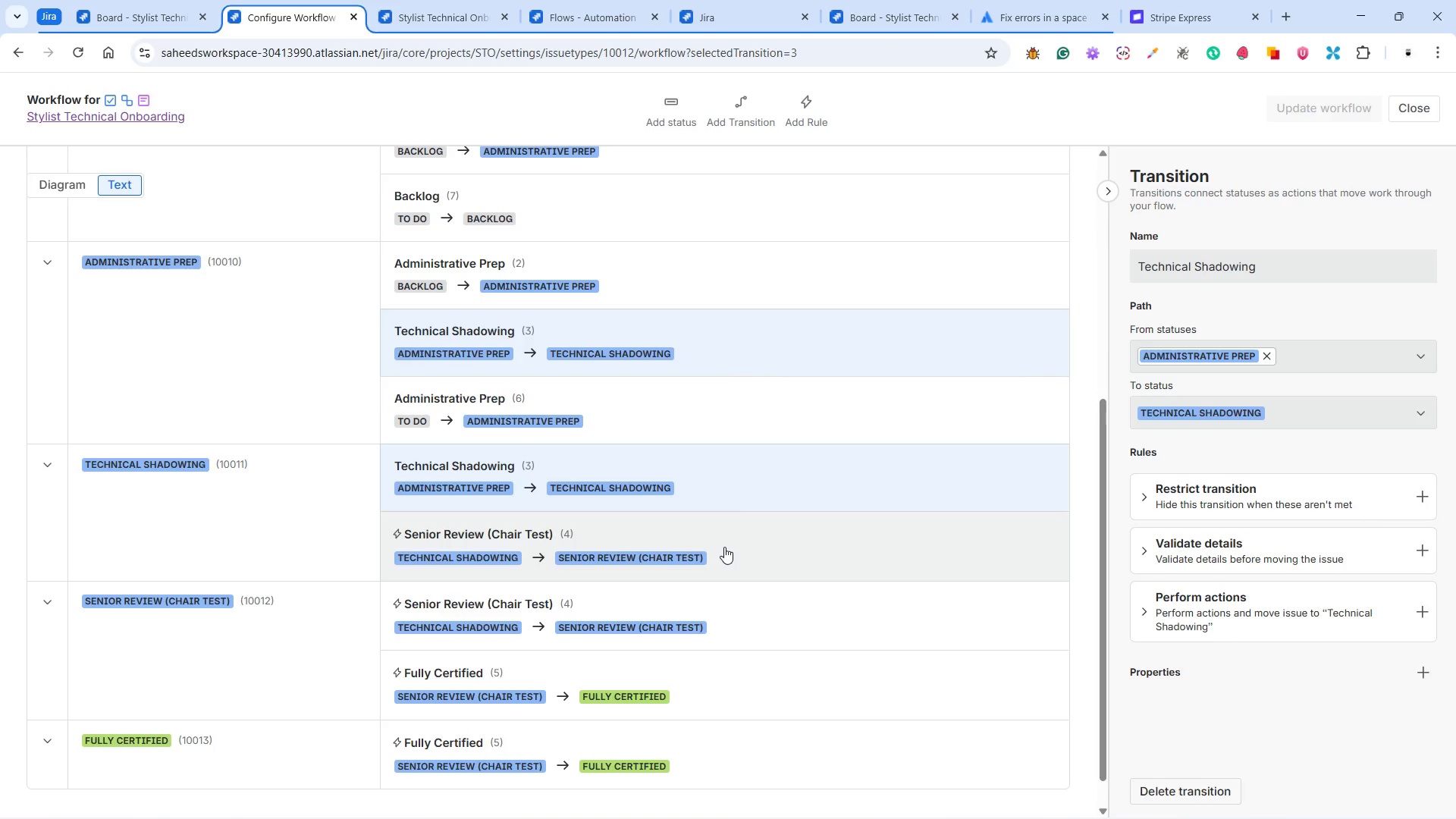 
wait(12.77)
 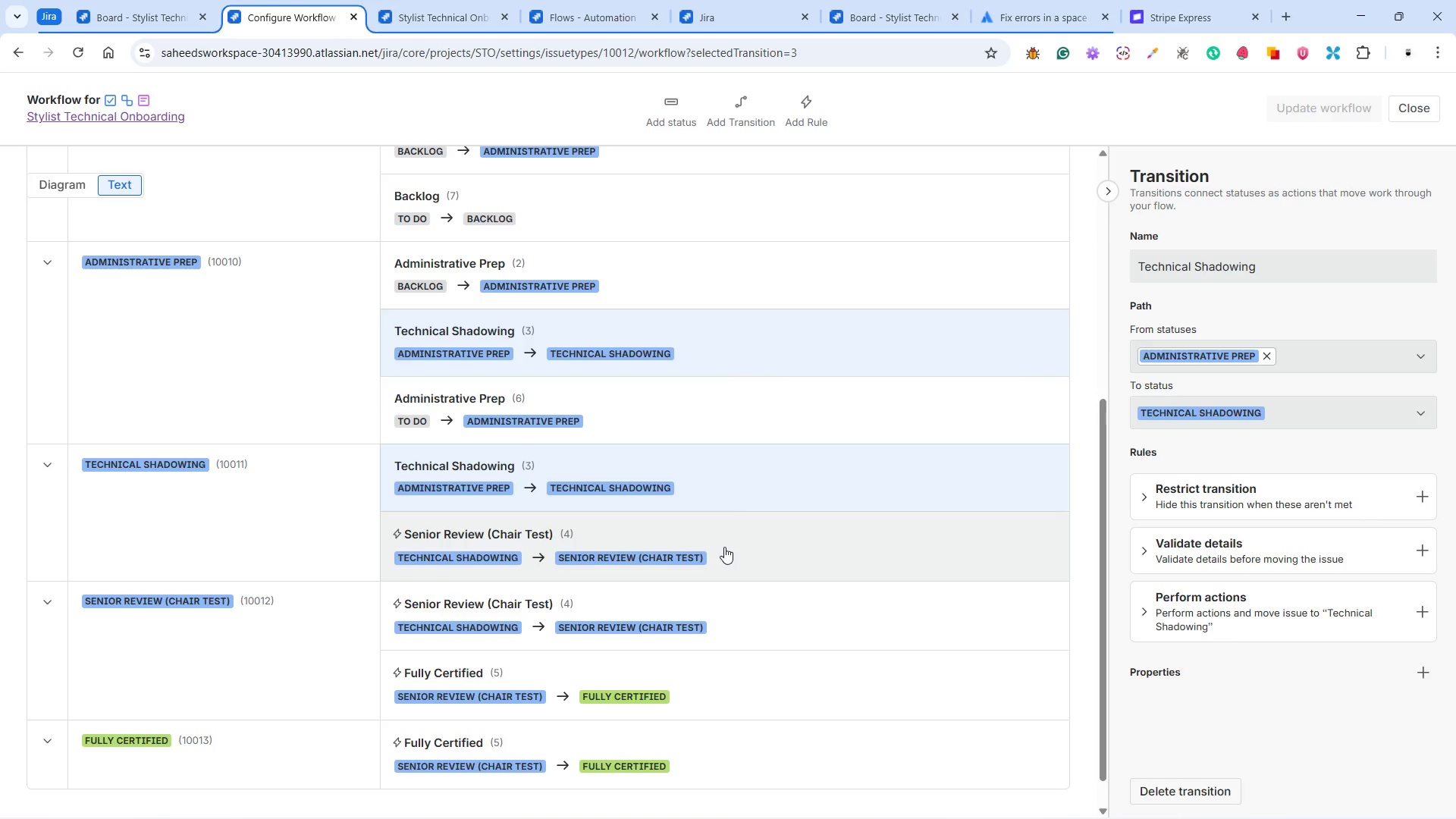 
left_click([701, 610])
 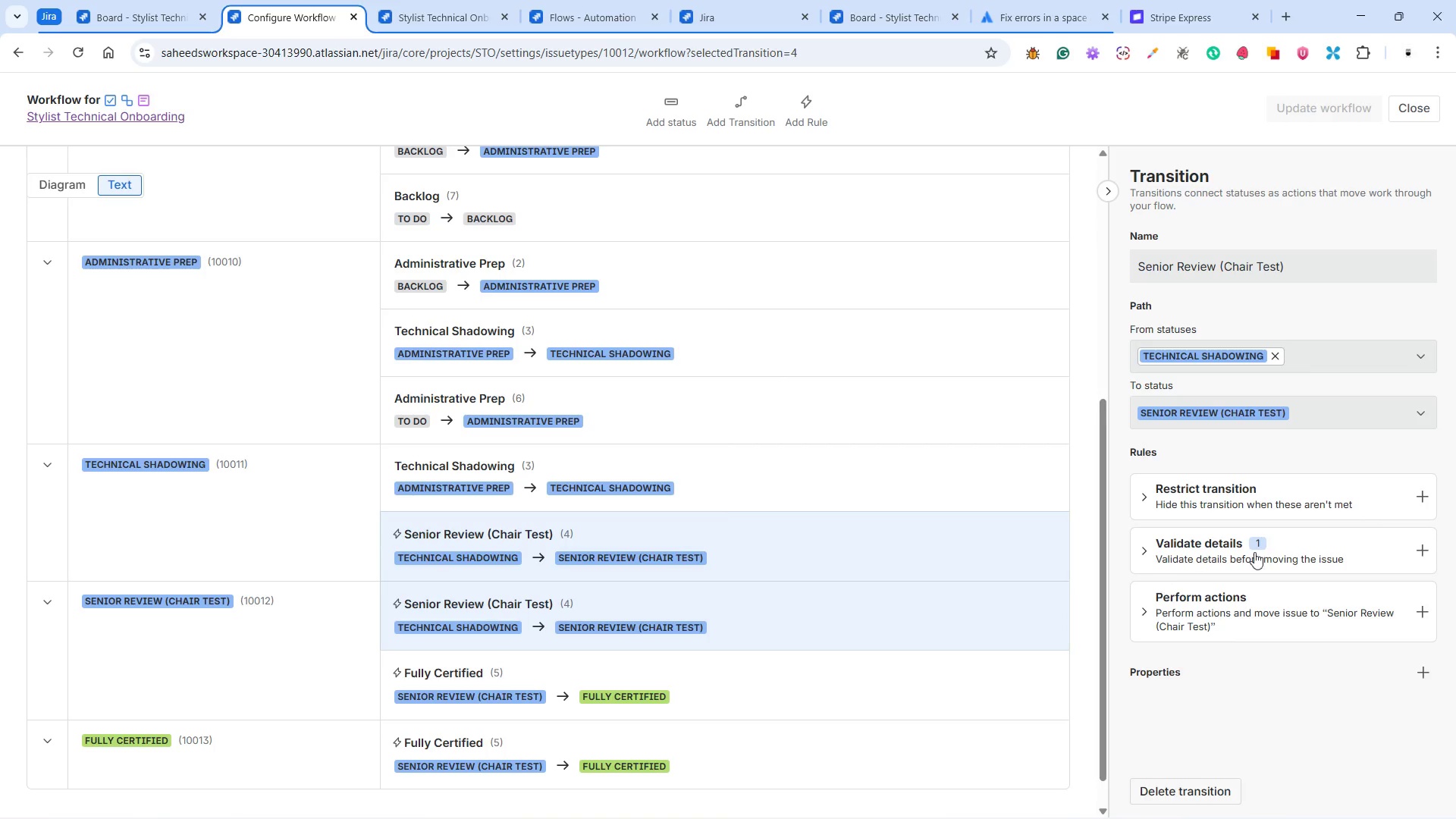 
left_click([1324, 541])
 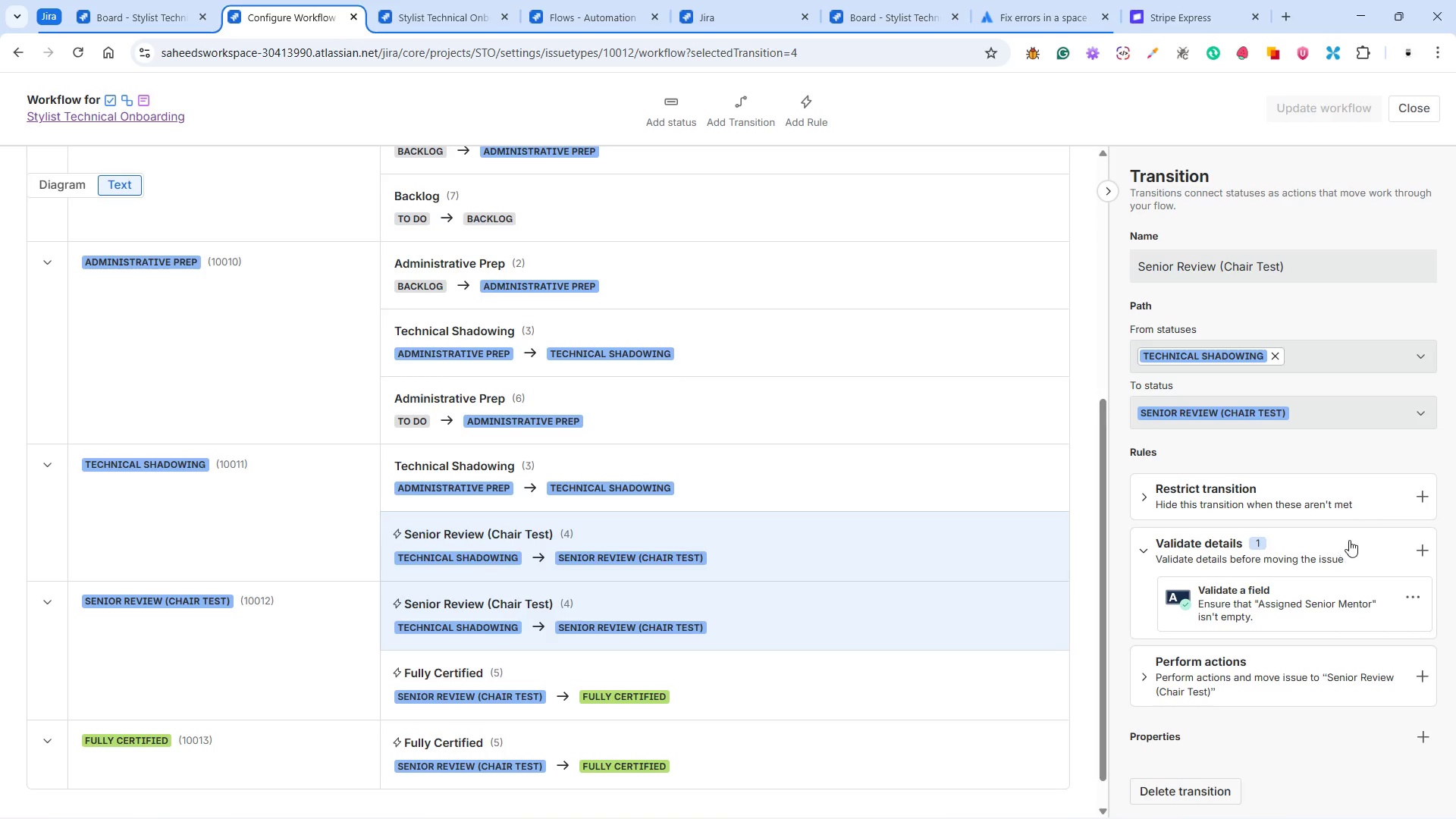 
wait(15.52)
 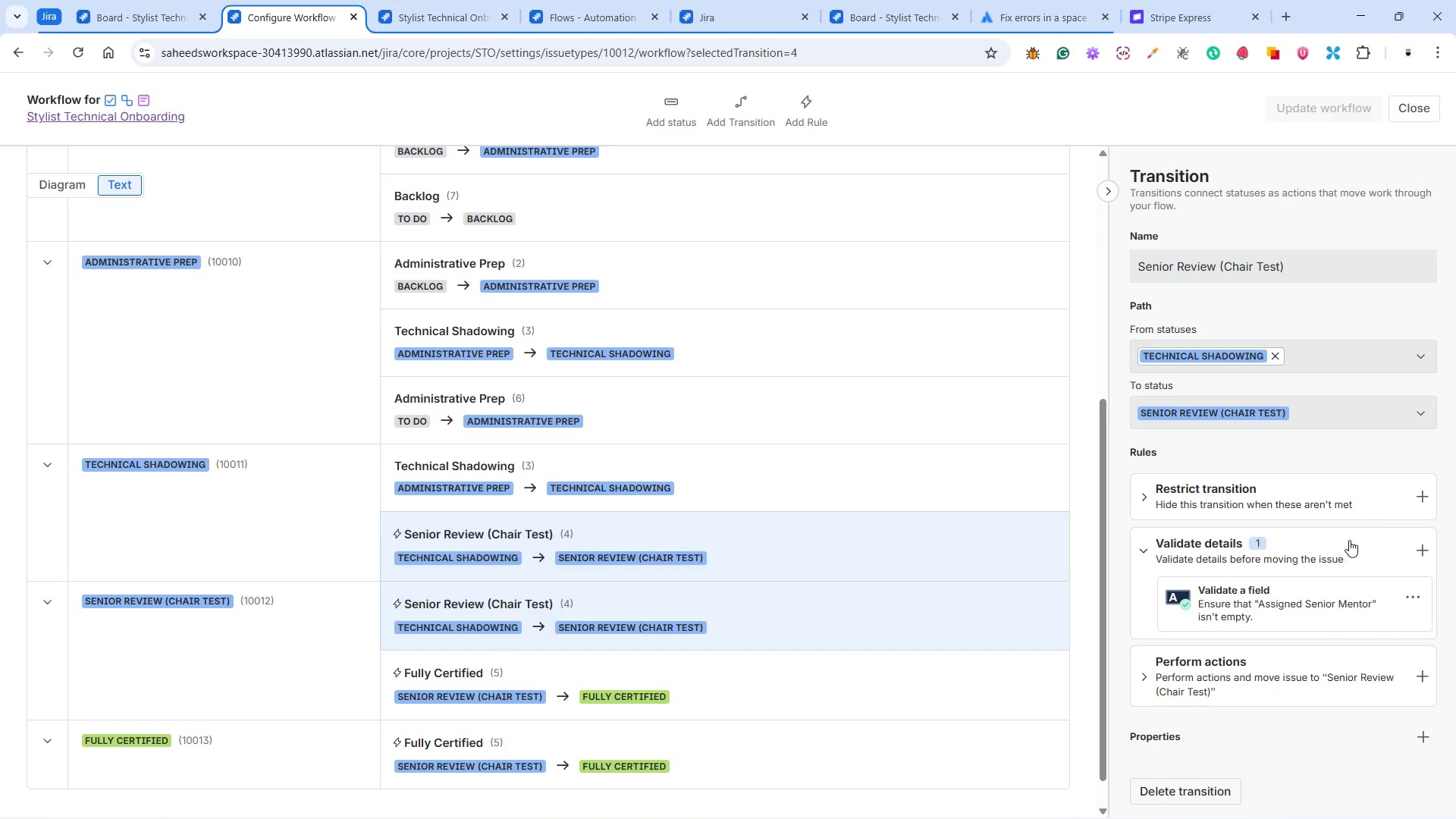 
left_click([1420, 547])
 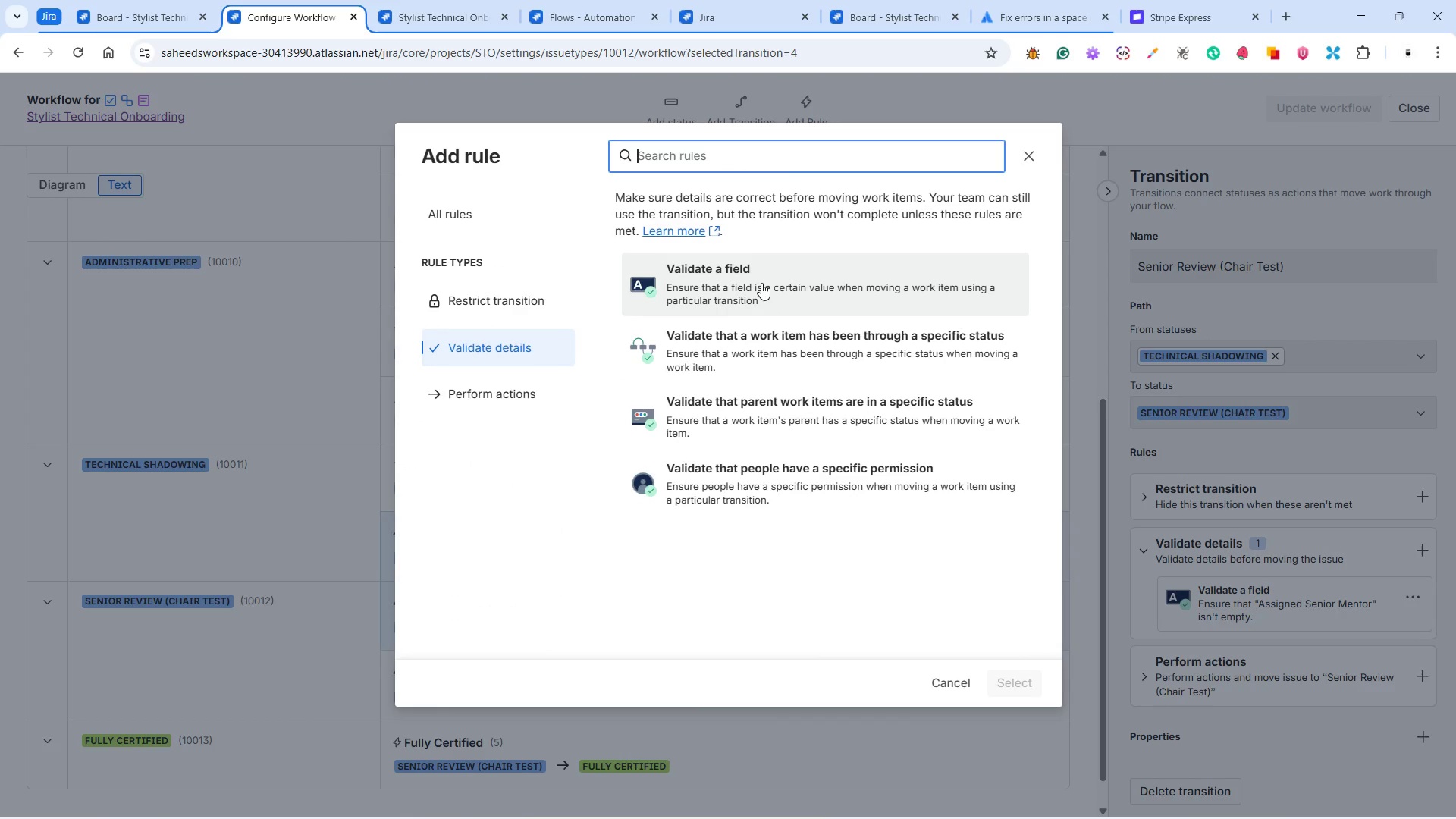 
left_click([761, 283])
 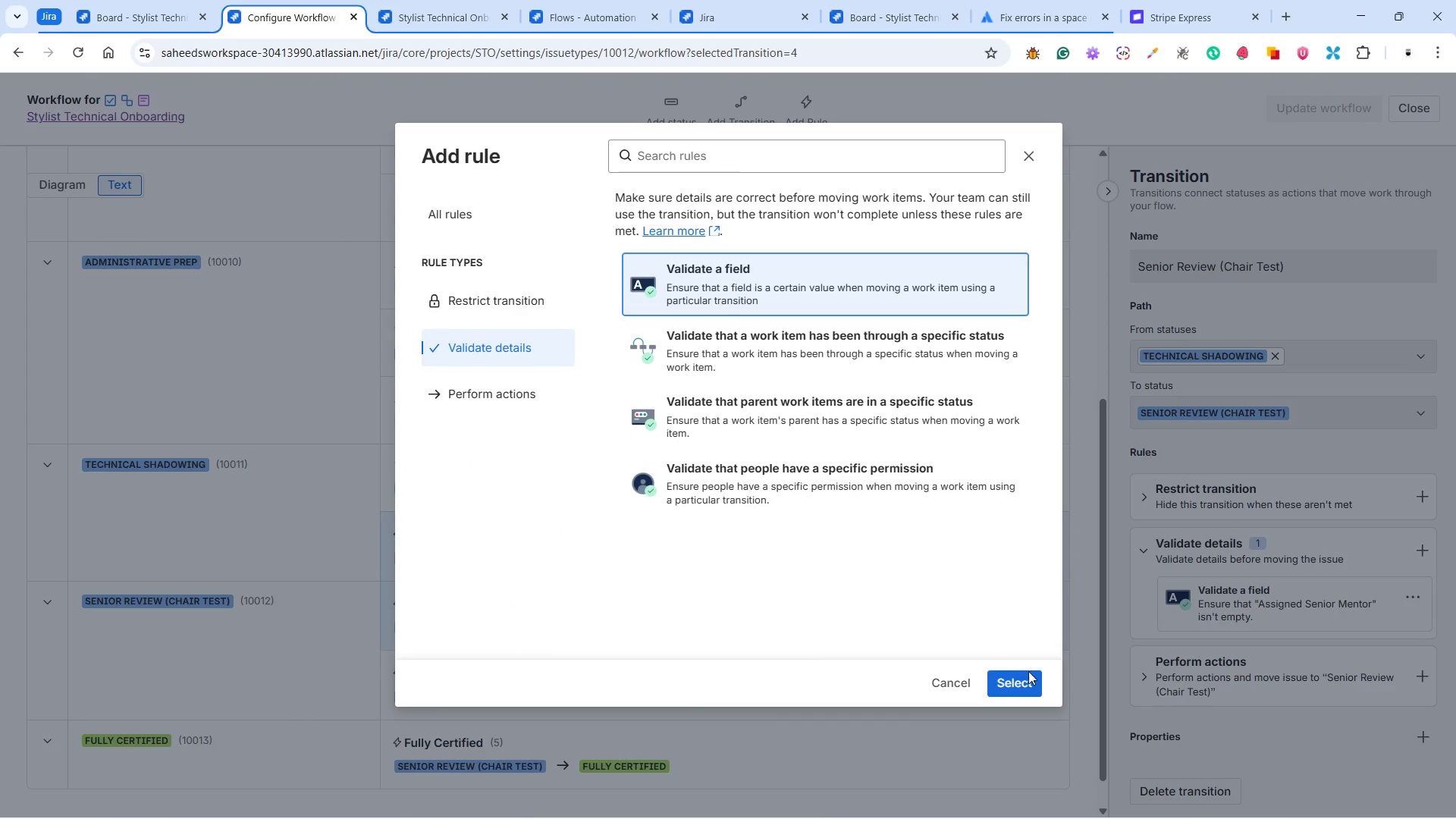 
left_click([1026, 682])
 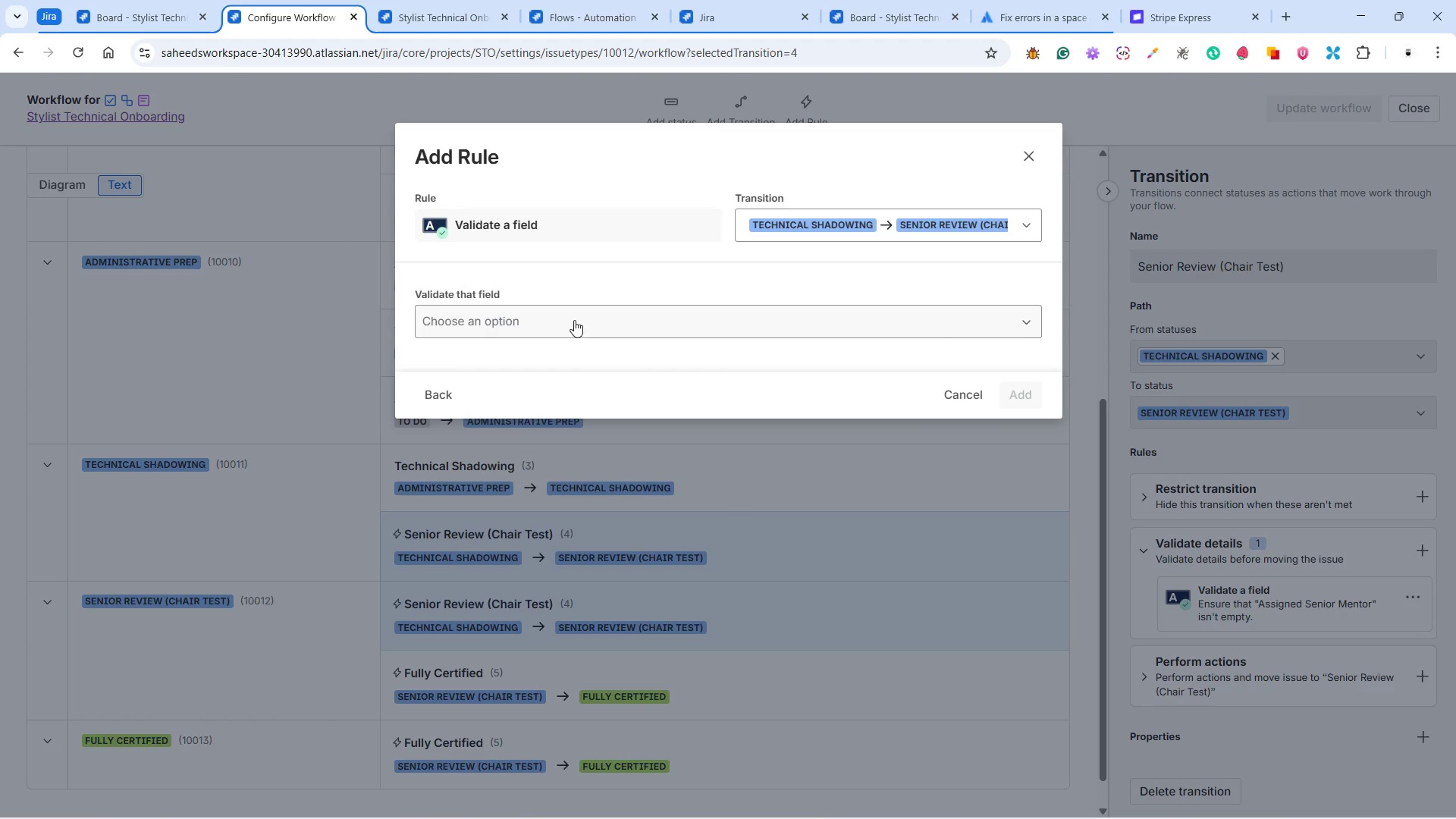 
left_click([573, 318])
 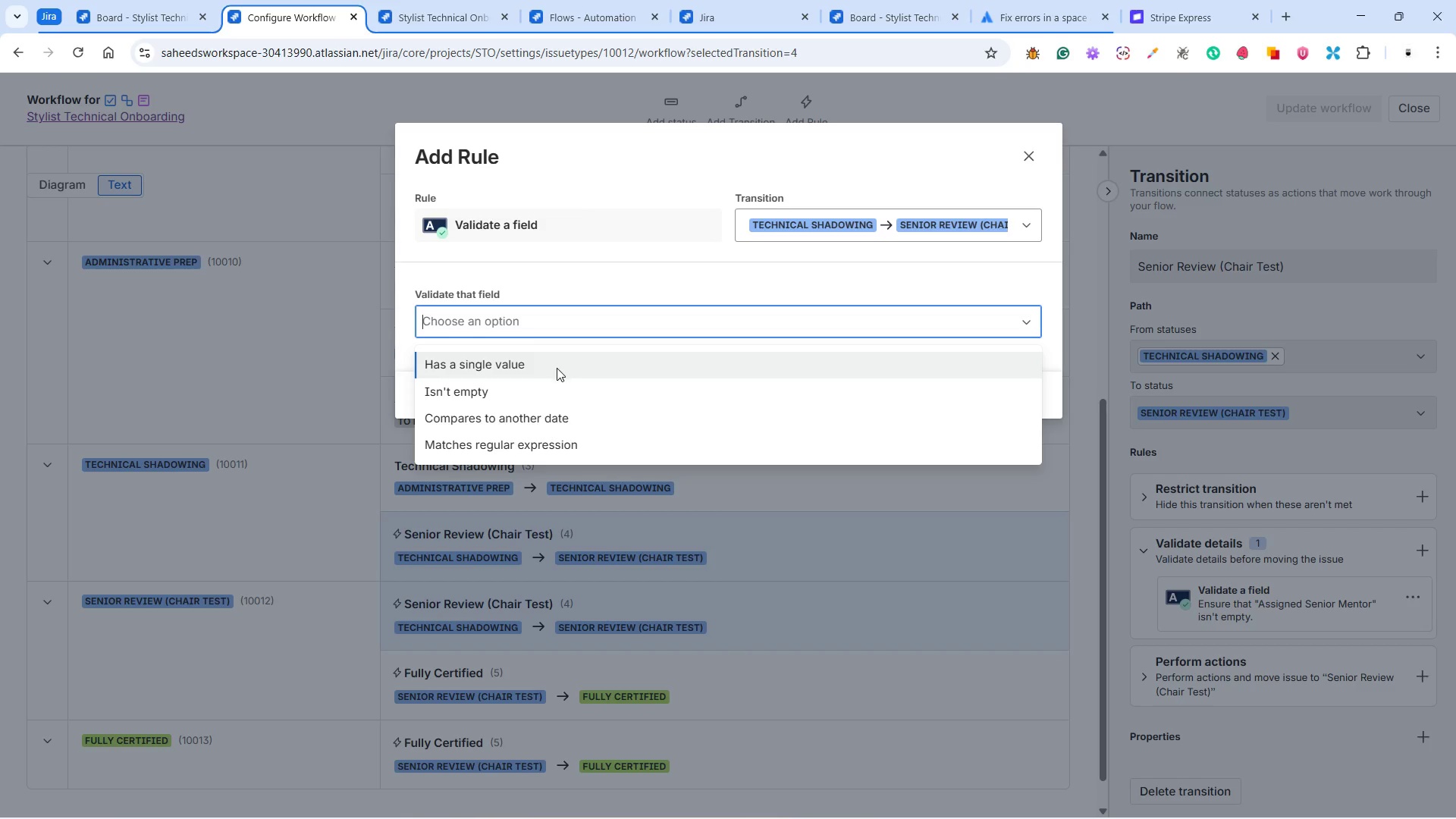 
left_click([538, 395])
 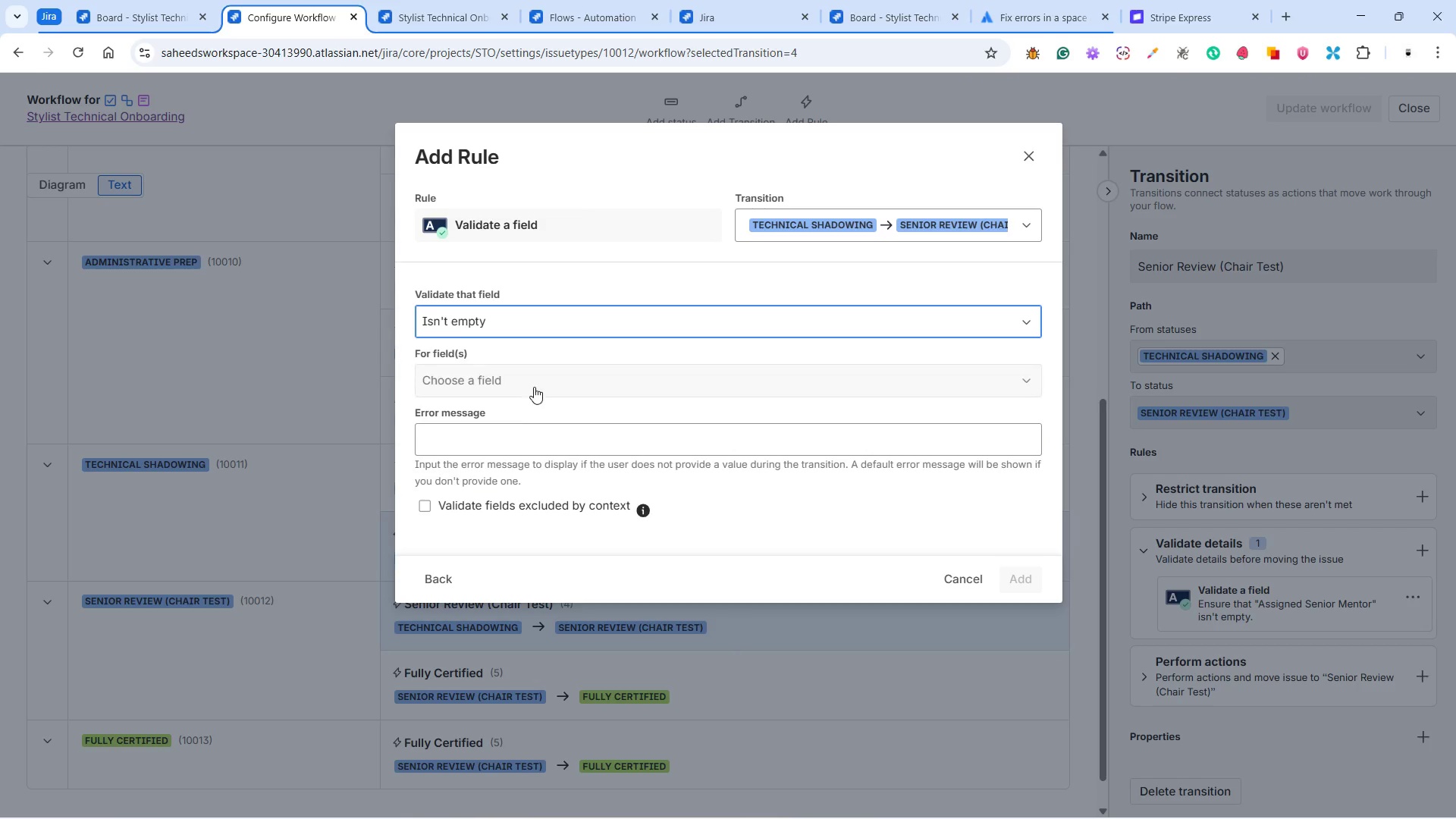 
left_click([523, 381])
 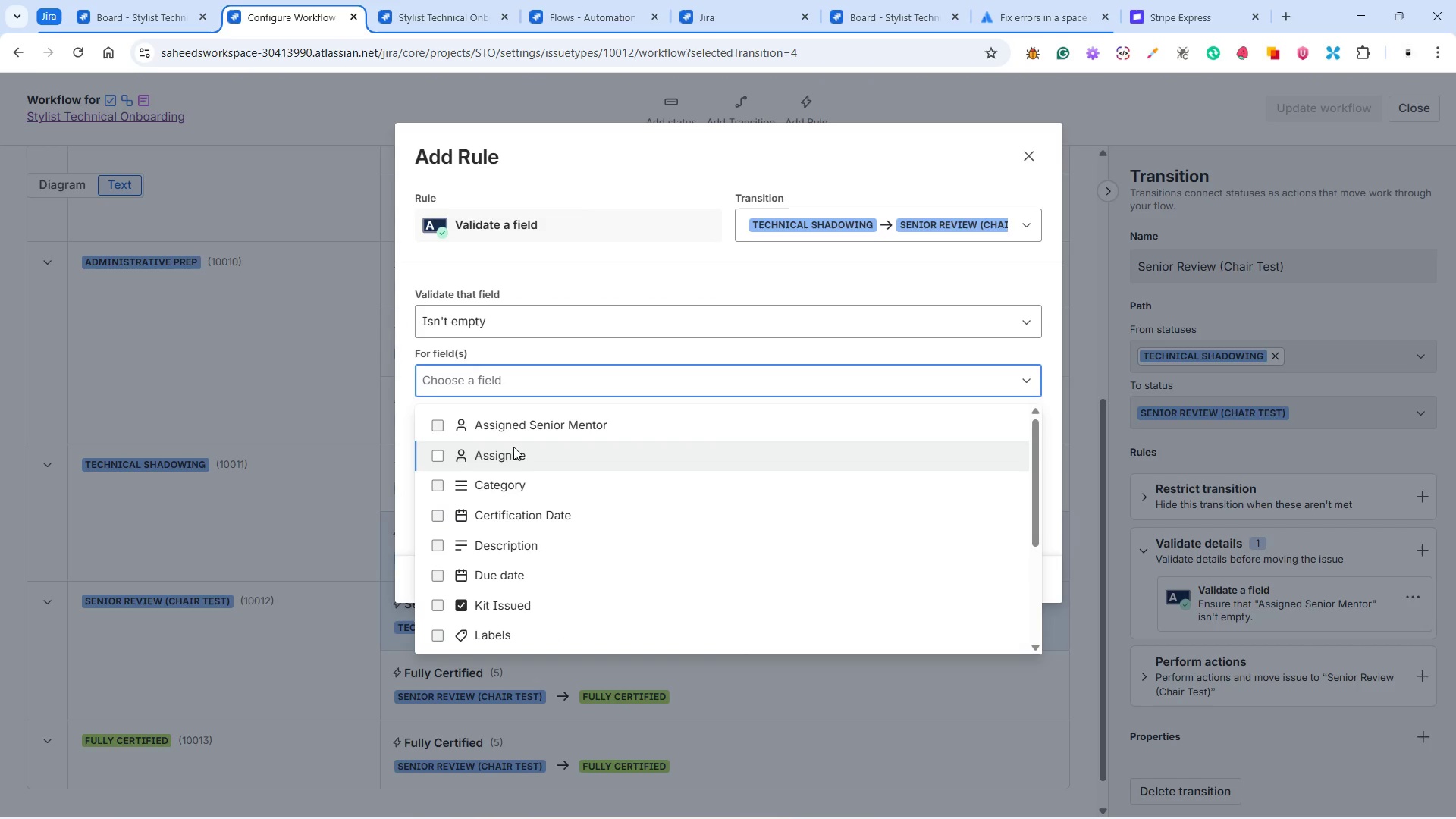 
left_click([510, 453])
 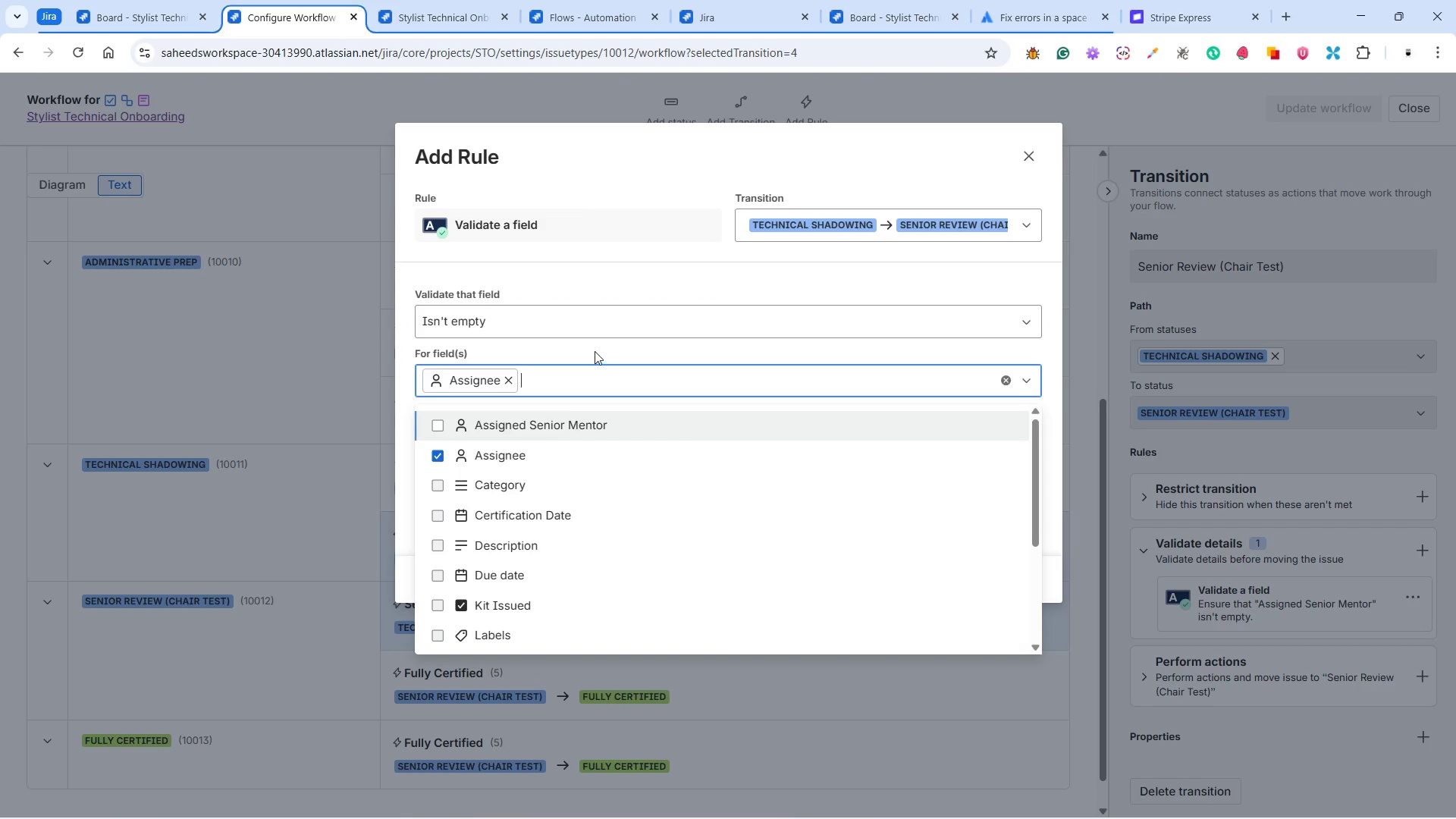 
left_click([592, 348])
 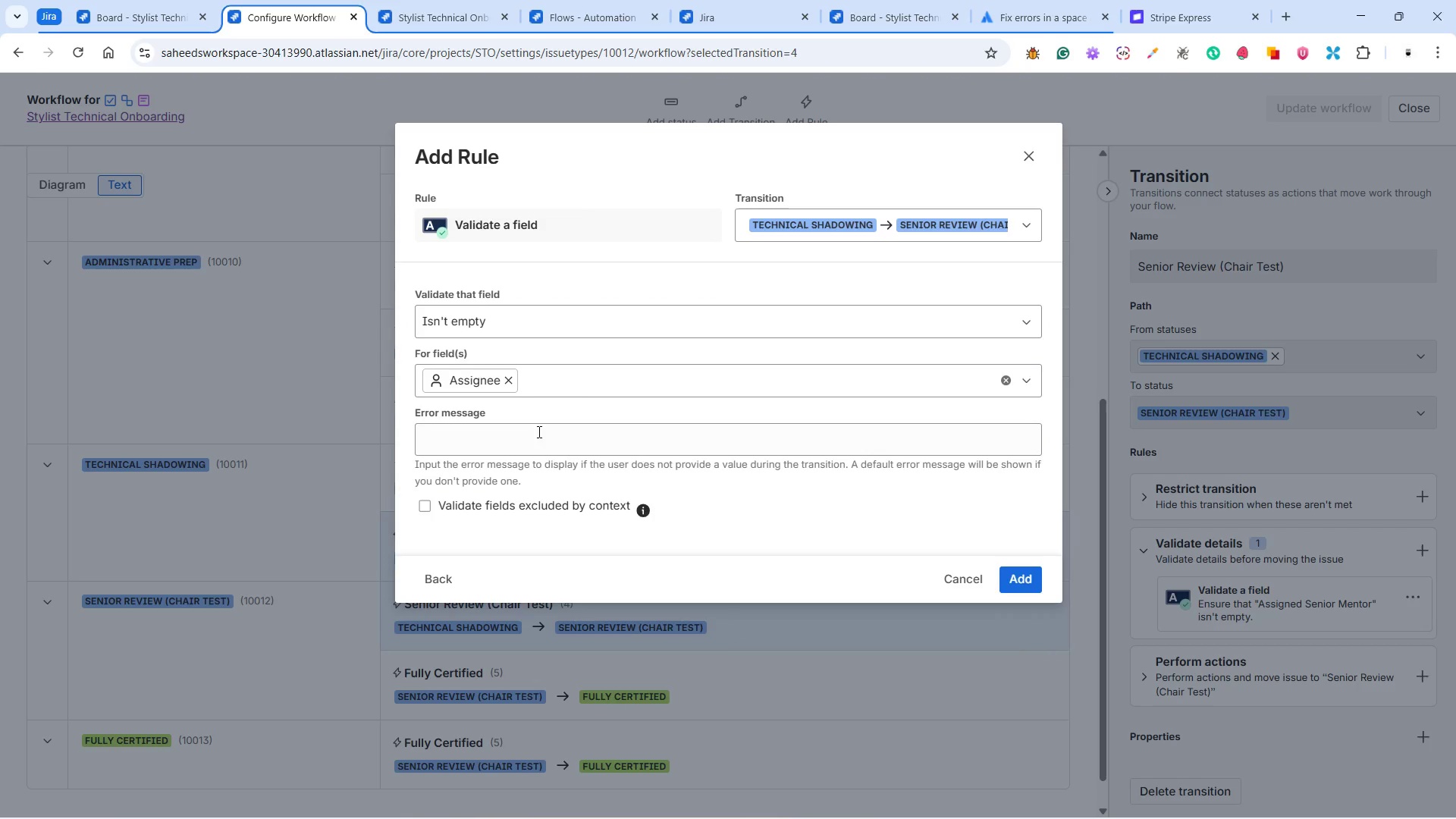 
left_click([523, 434])
 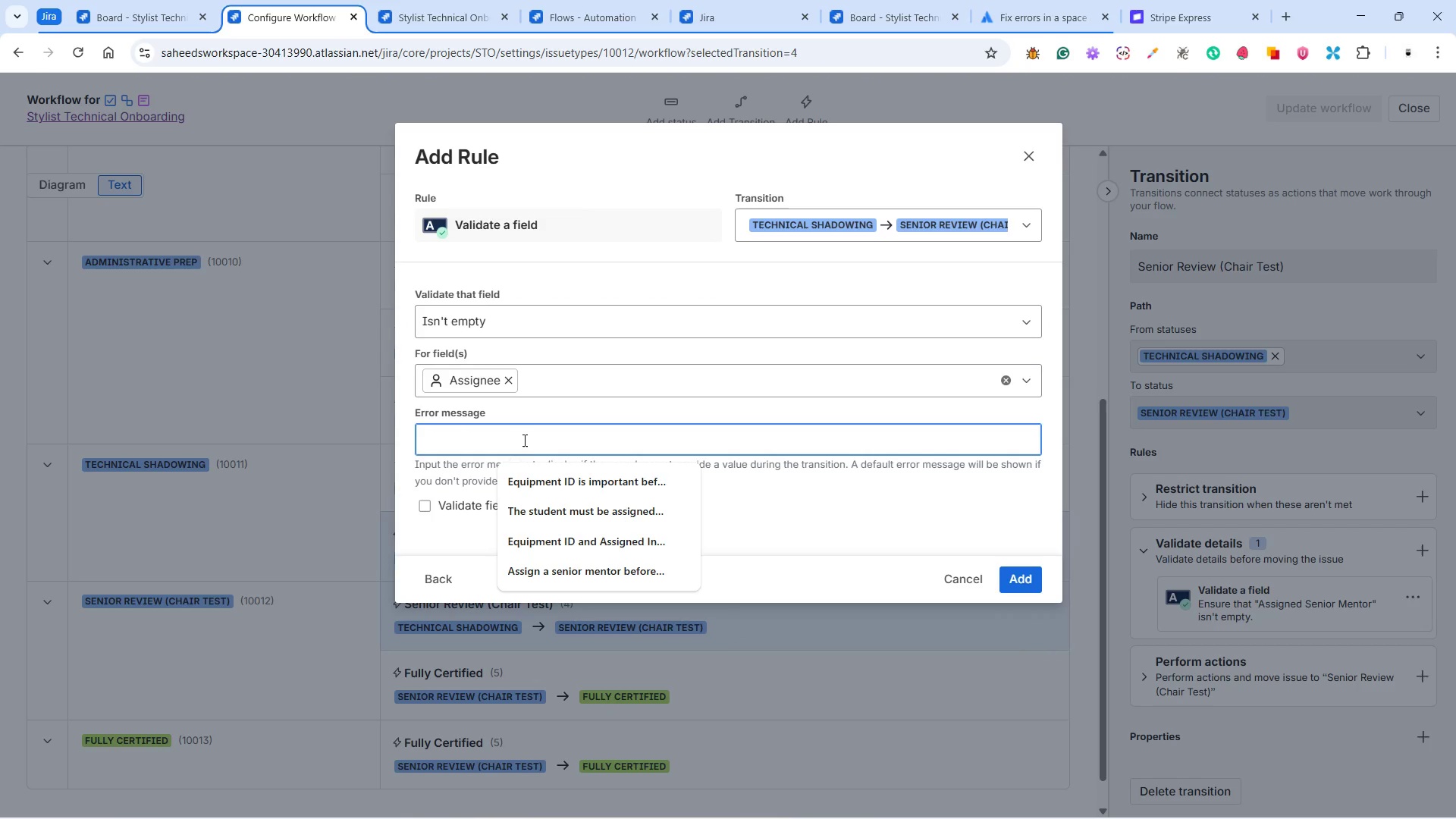 
left_click([565, 512])
 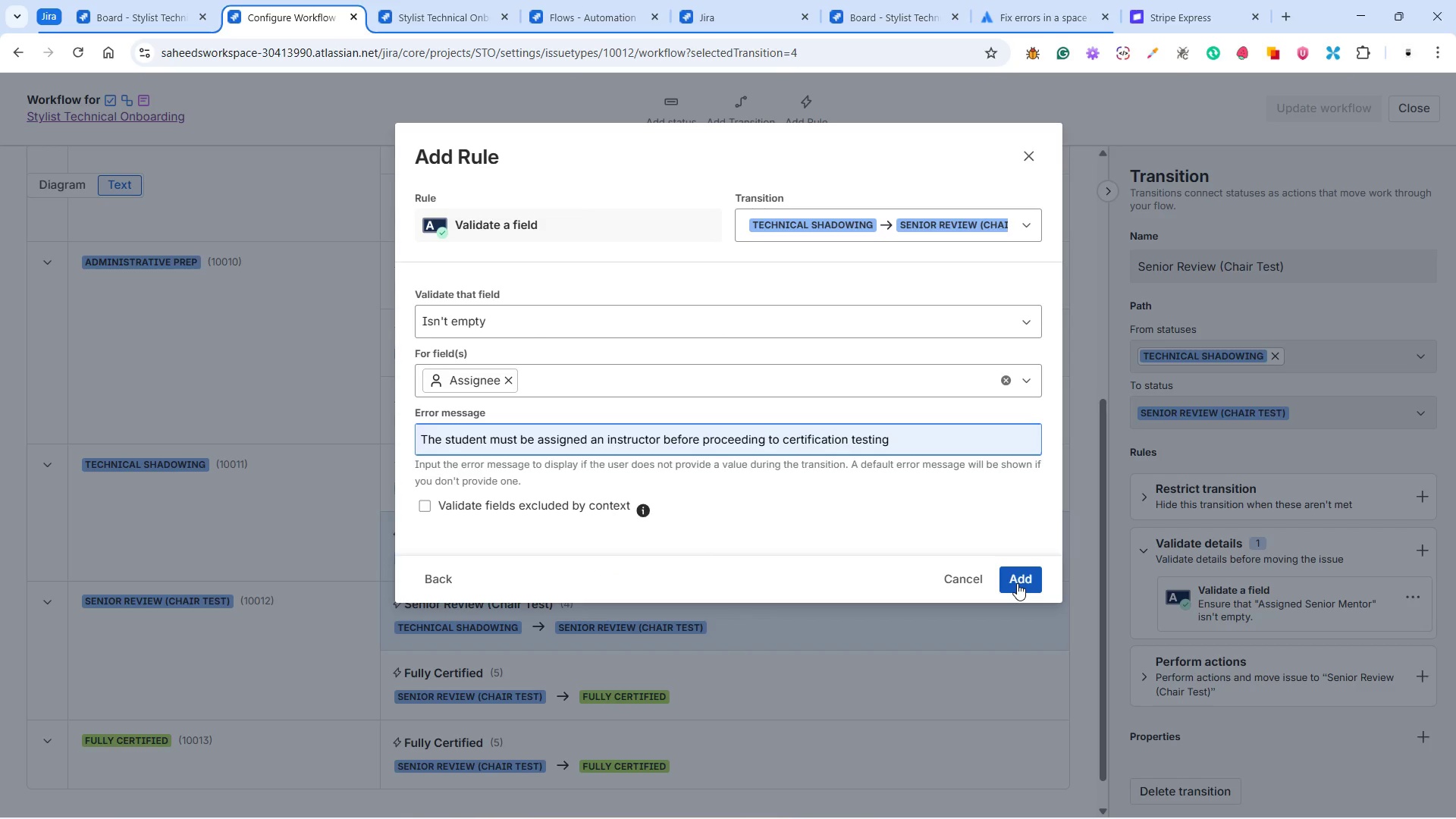 
wait(5.39)
 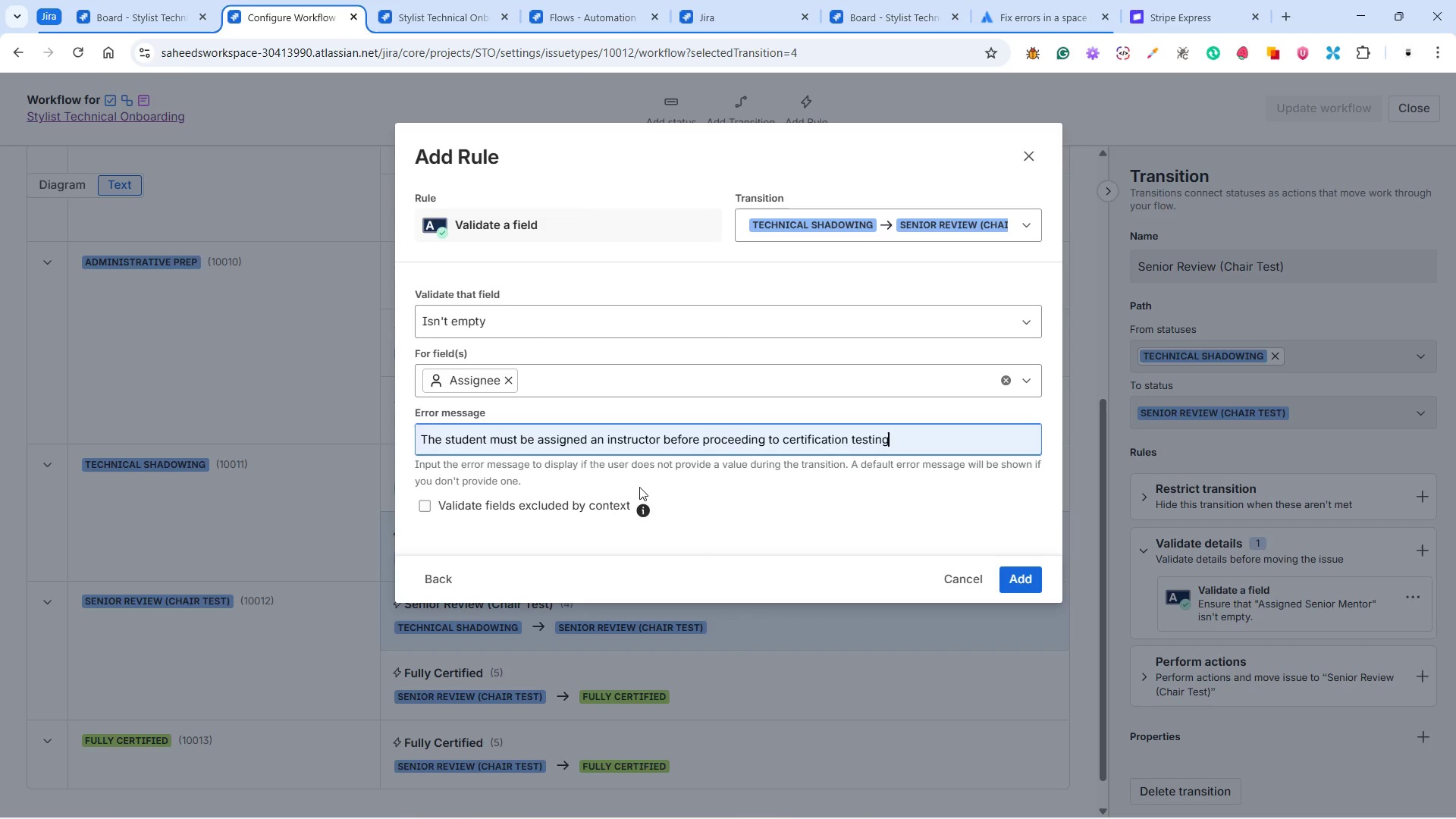 
left_click([1017, 583])
 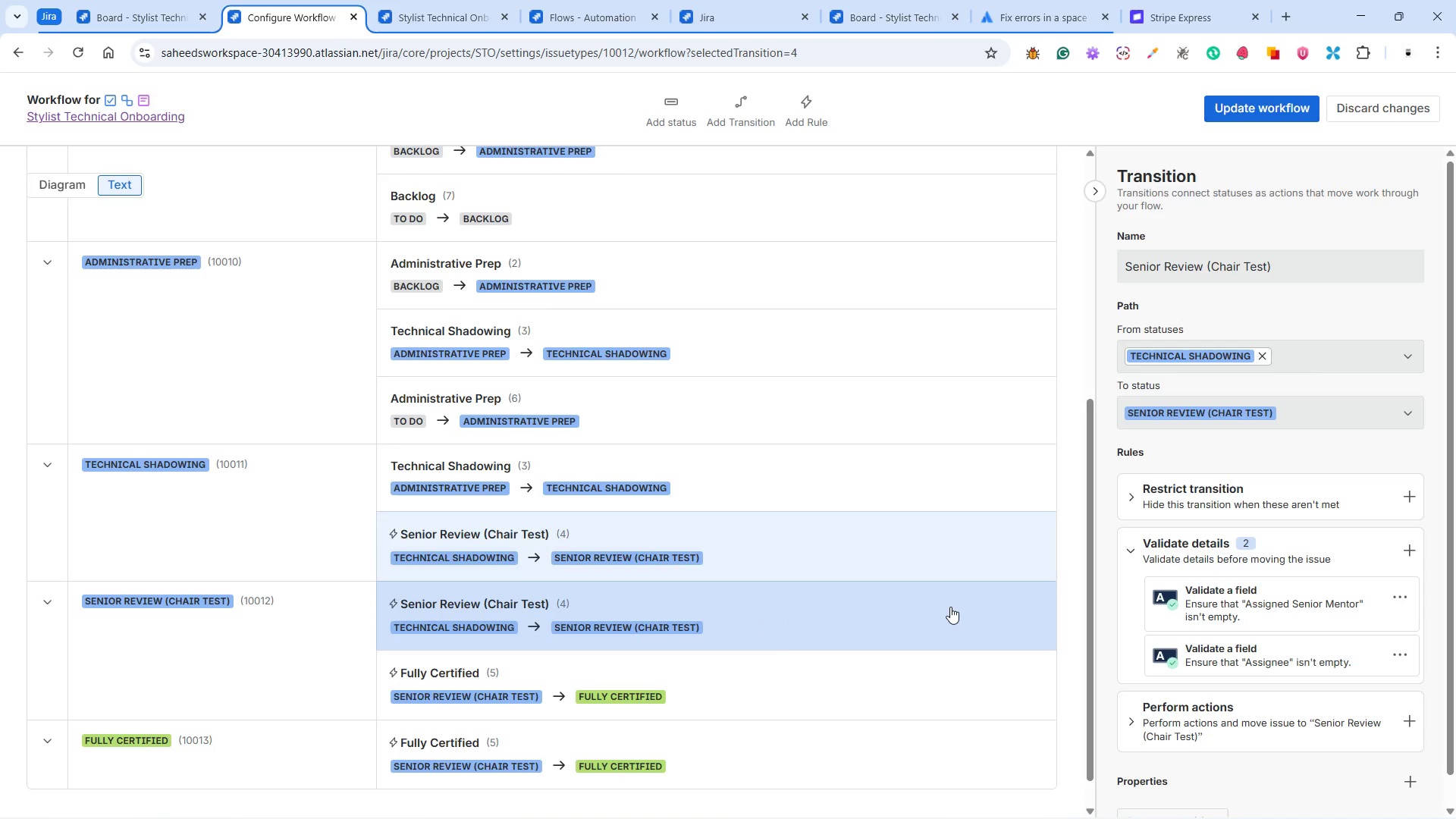 
wait(13.69)
 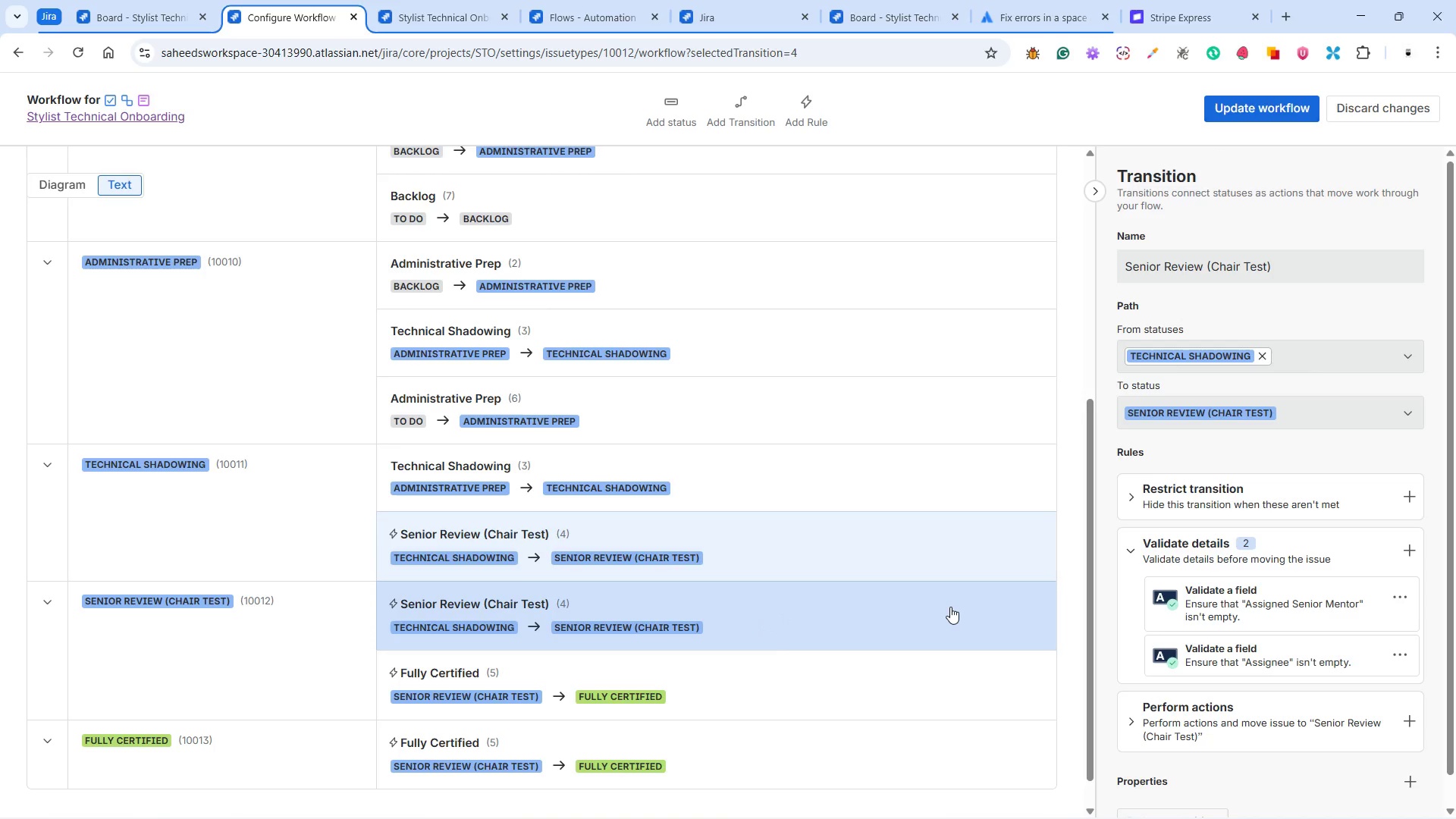 
scroll: coordinate [720, 589], scroll_direction: down, amount: 2.0
 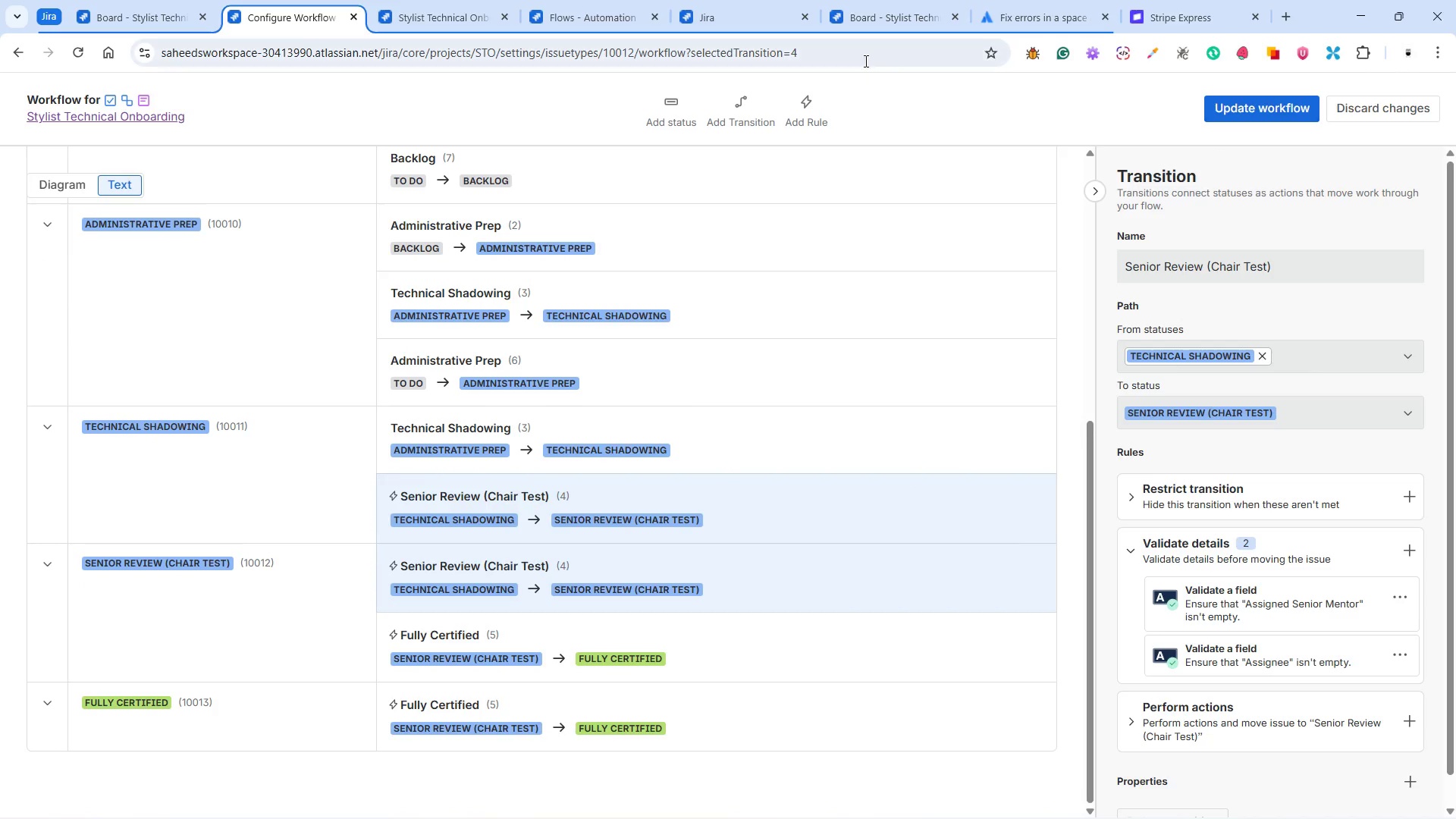 
left_click([883, 17])
 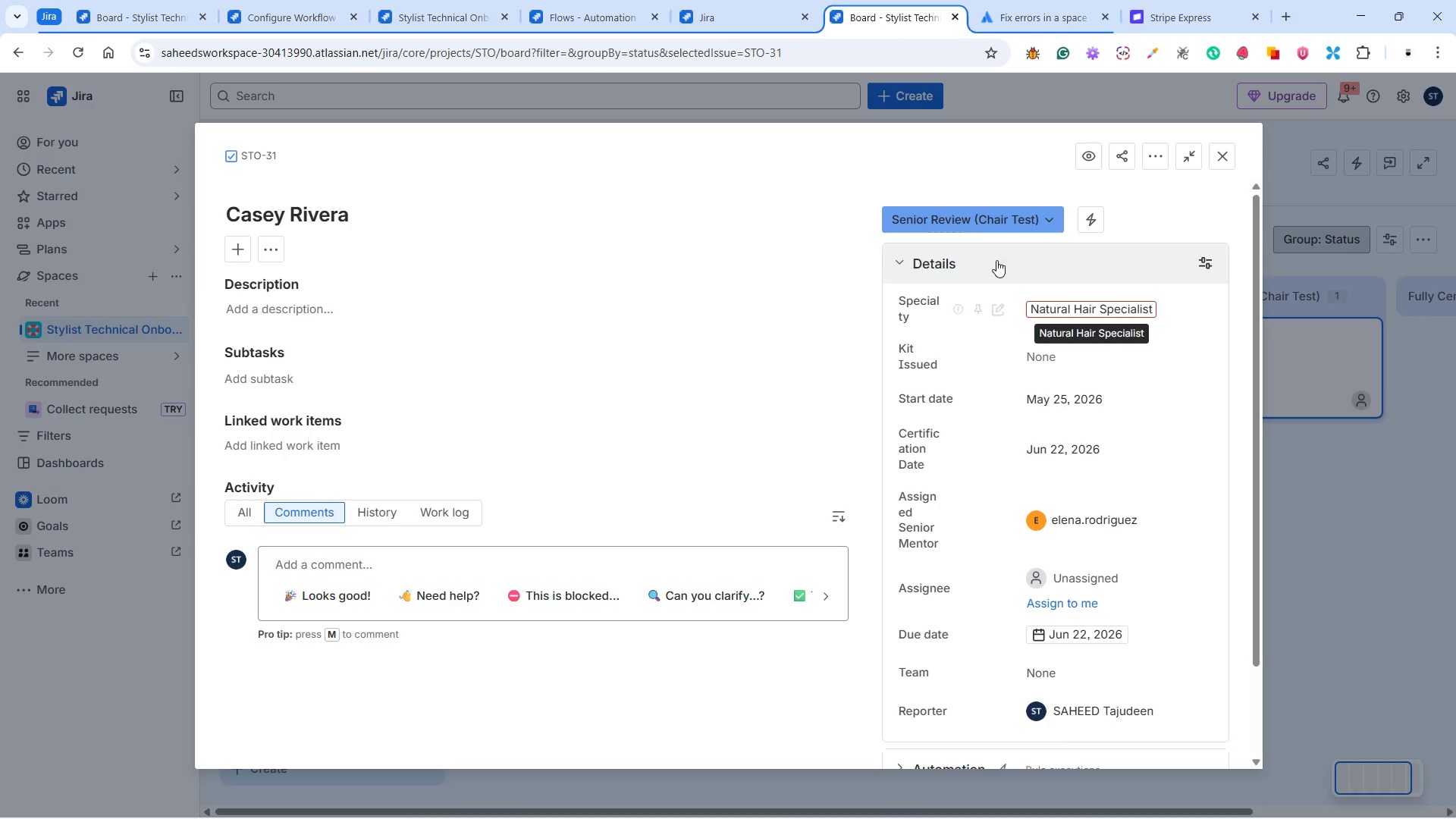 
wait(7.03)
 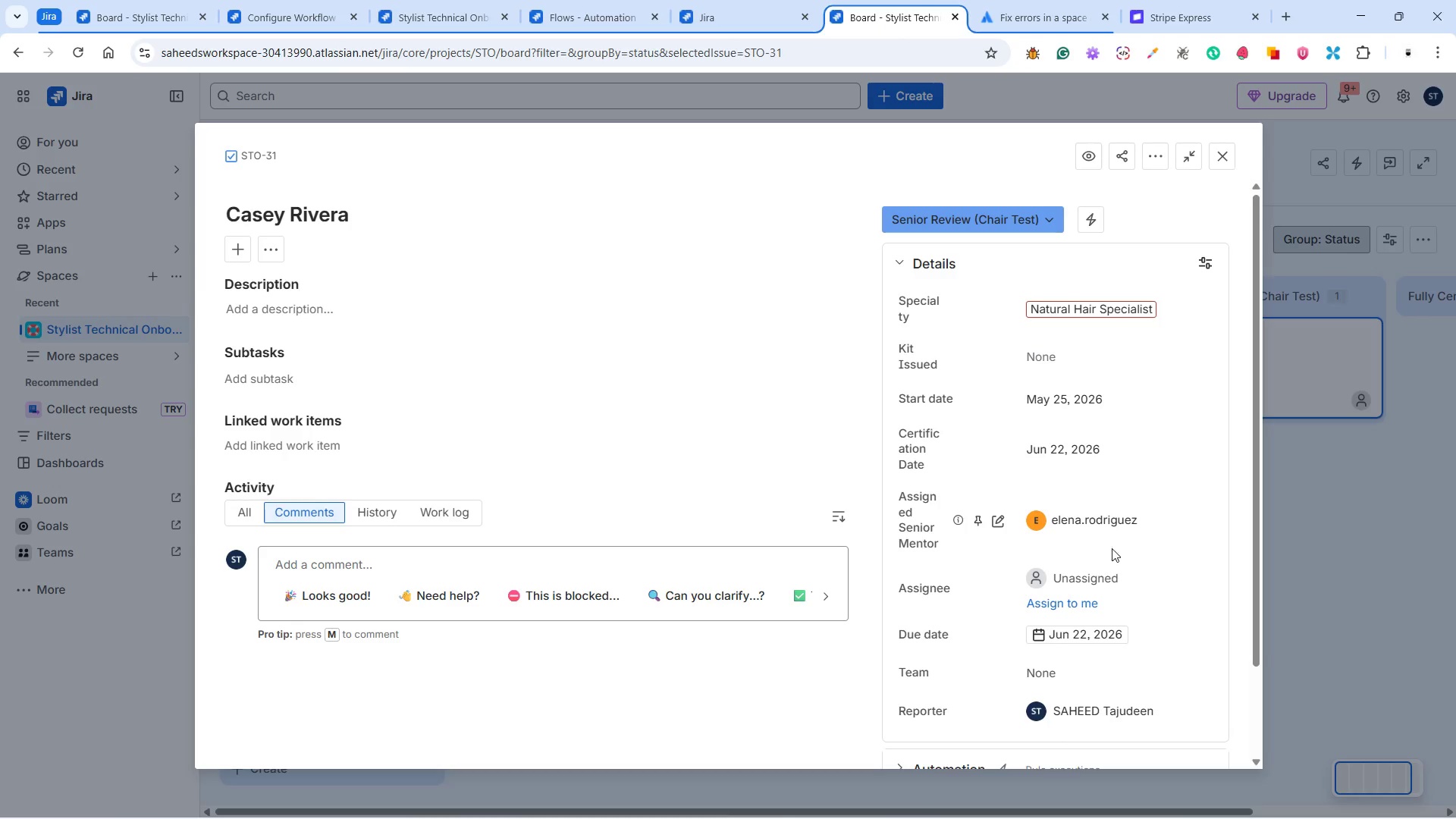 
left_click([967, 221])
 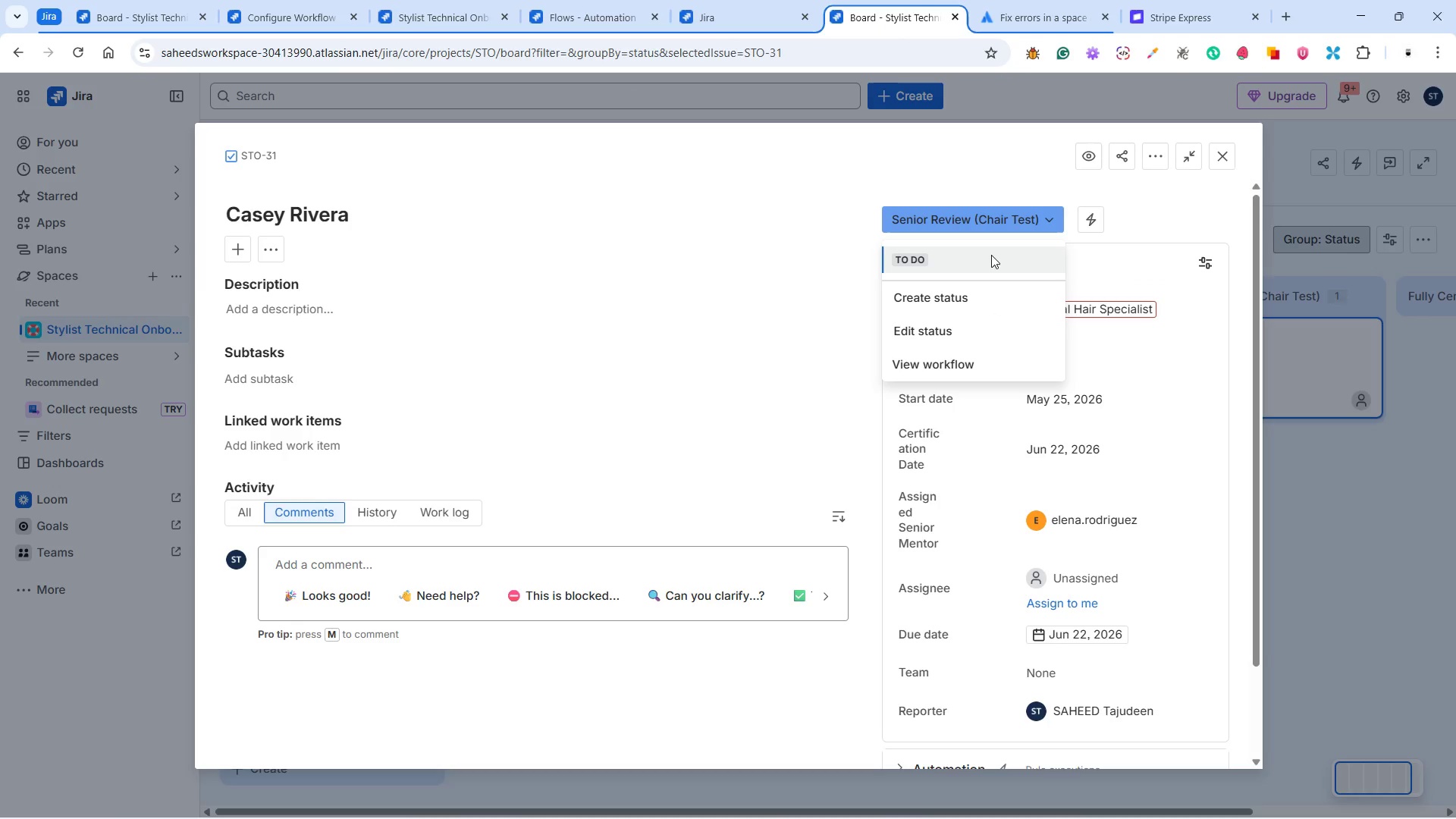 
wait(7.28)
 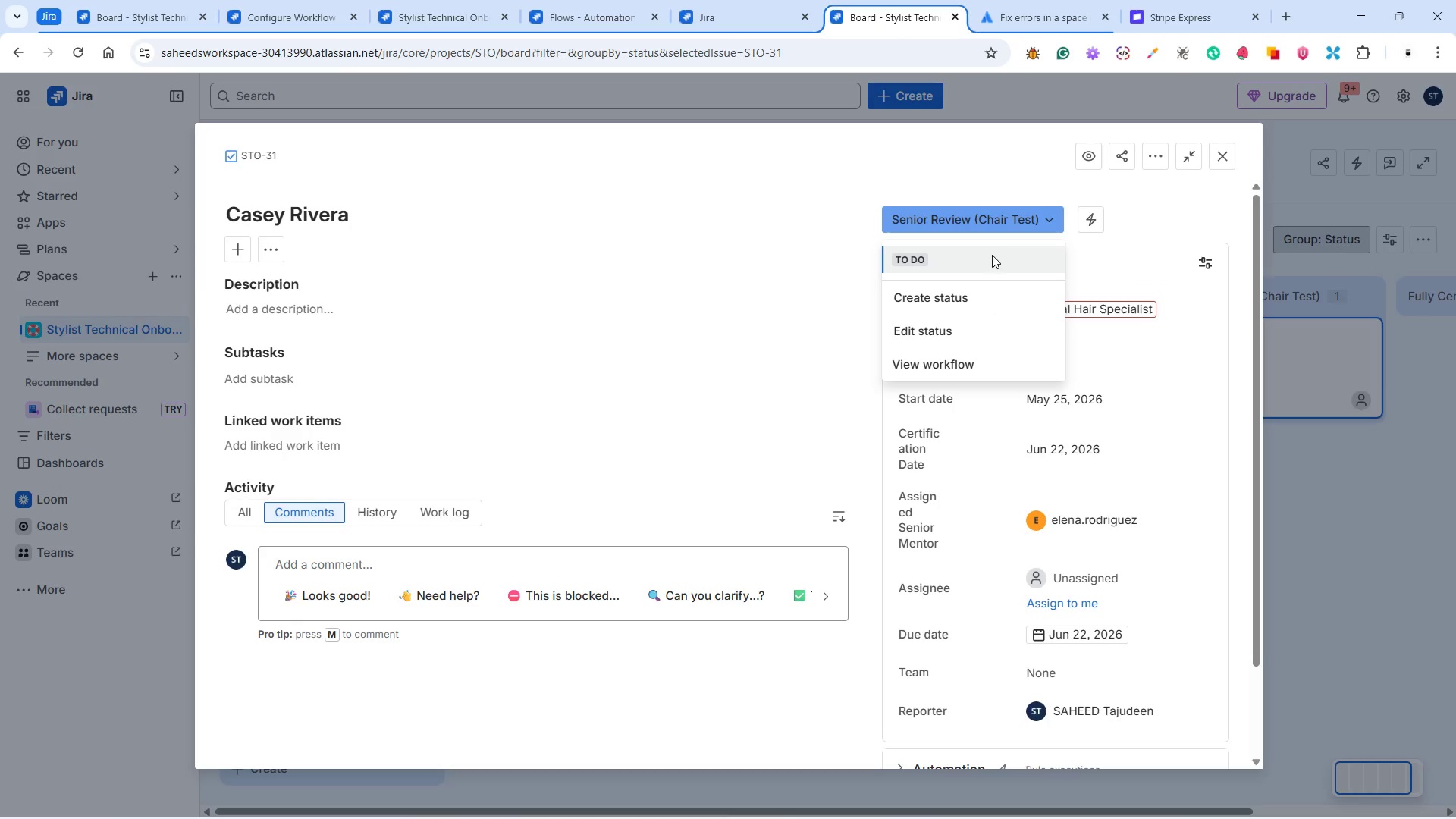 
left_click([987, 163])
 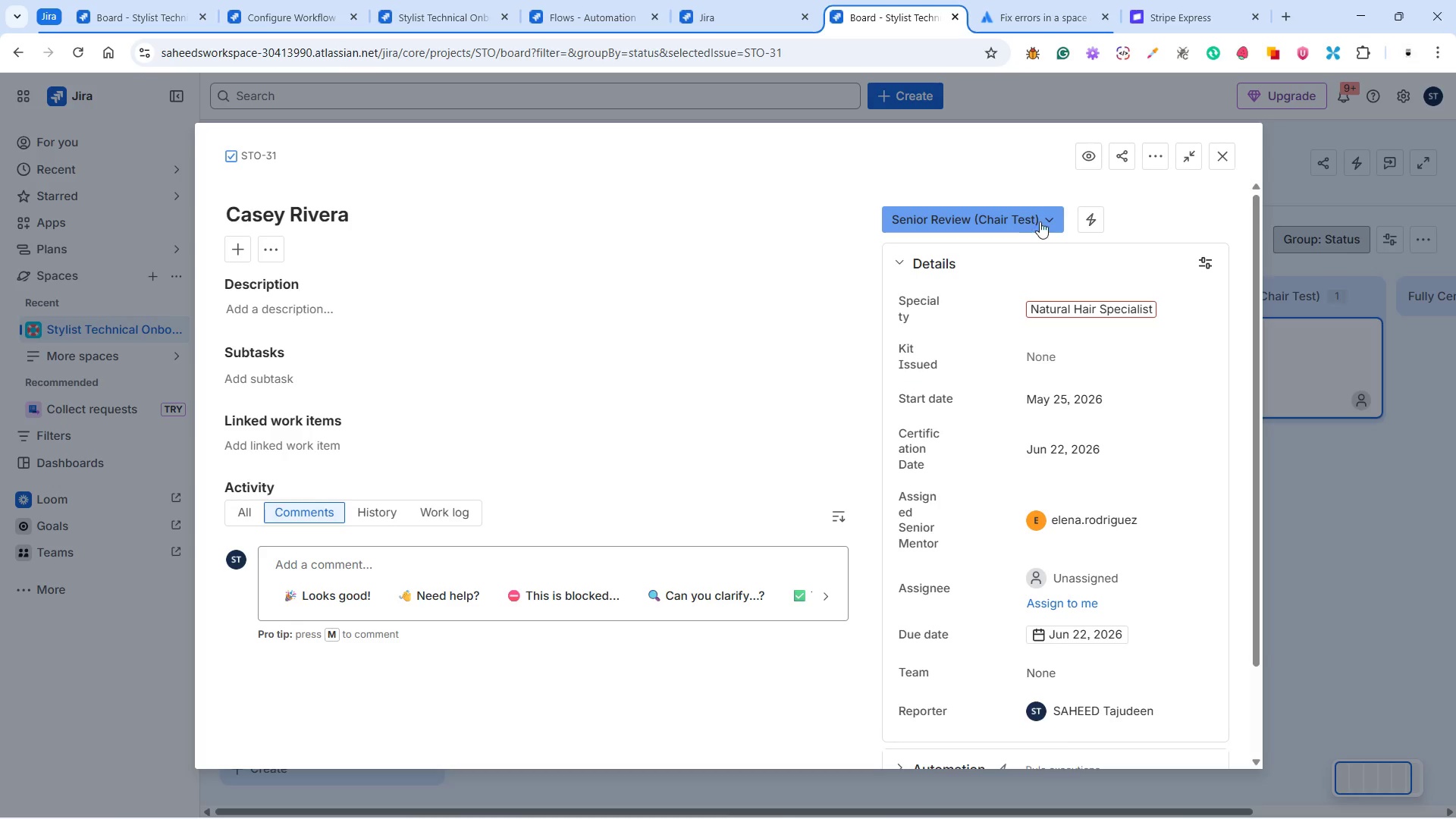 
left_click([1042, 219])
 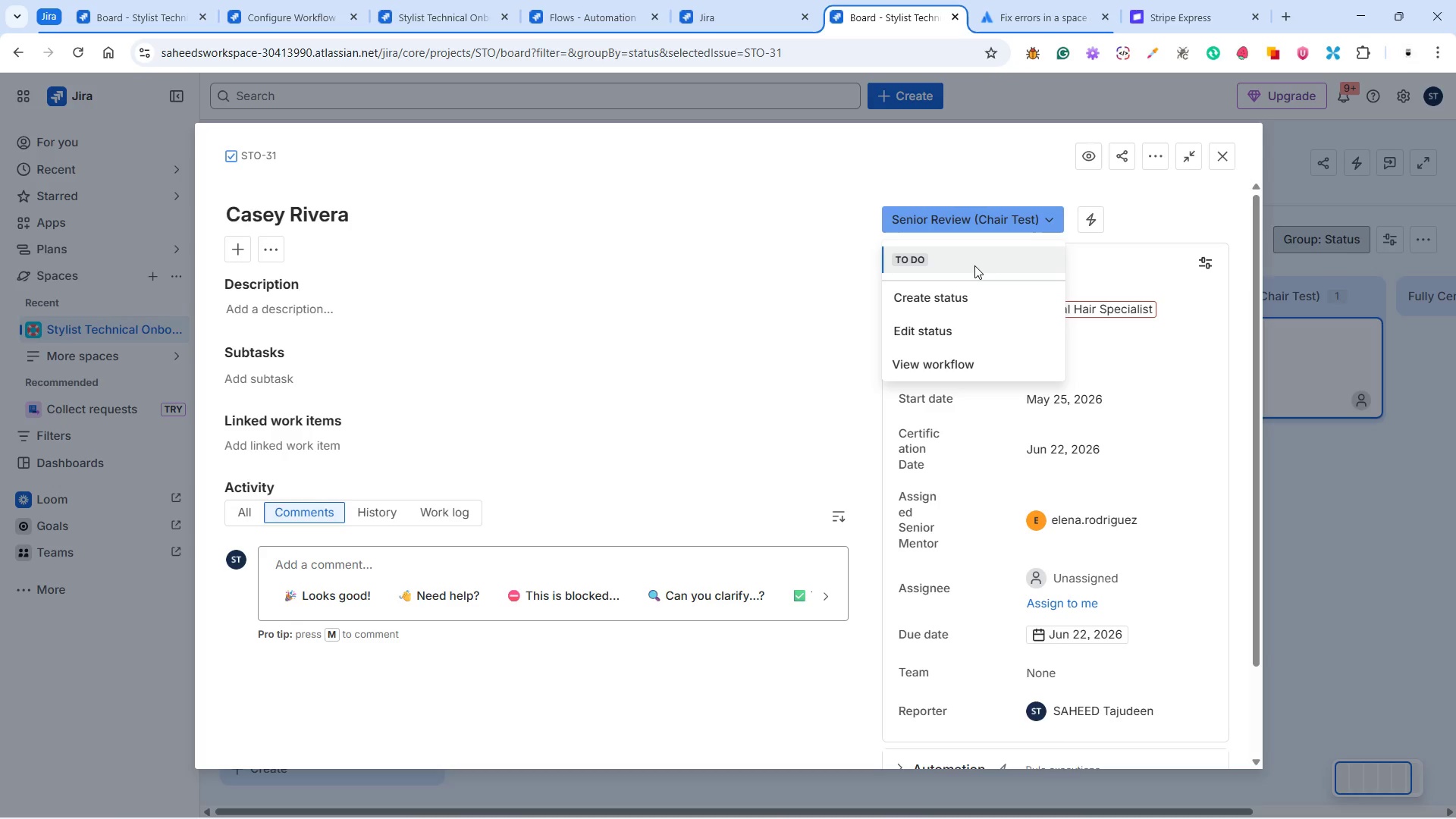 
wait(6.73)
 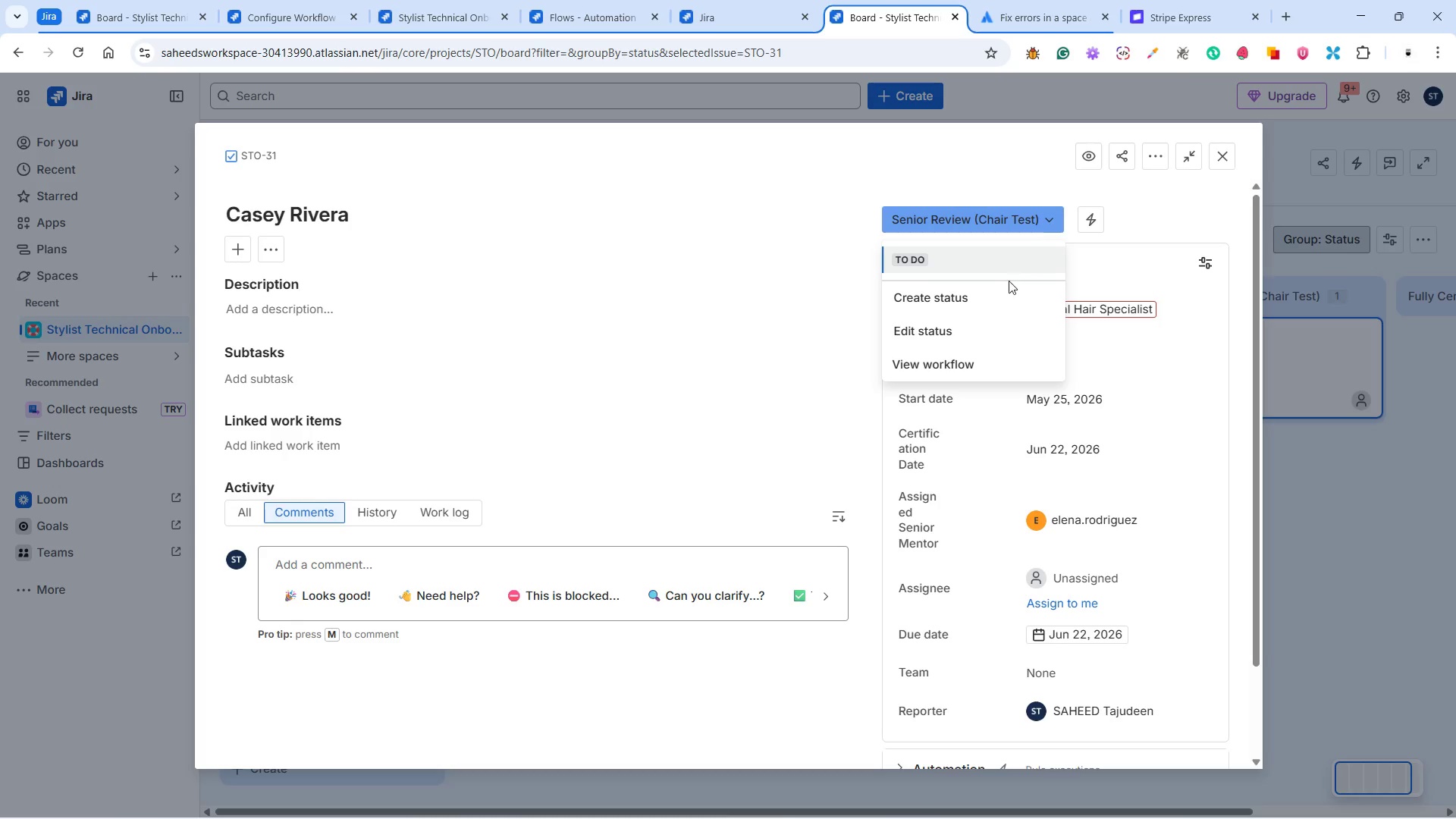 
left_click([974, 265])
 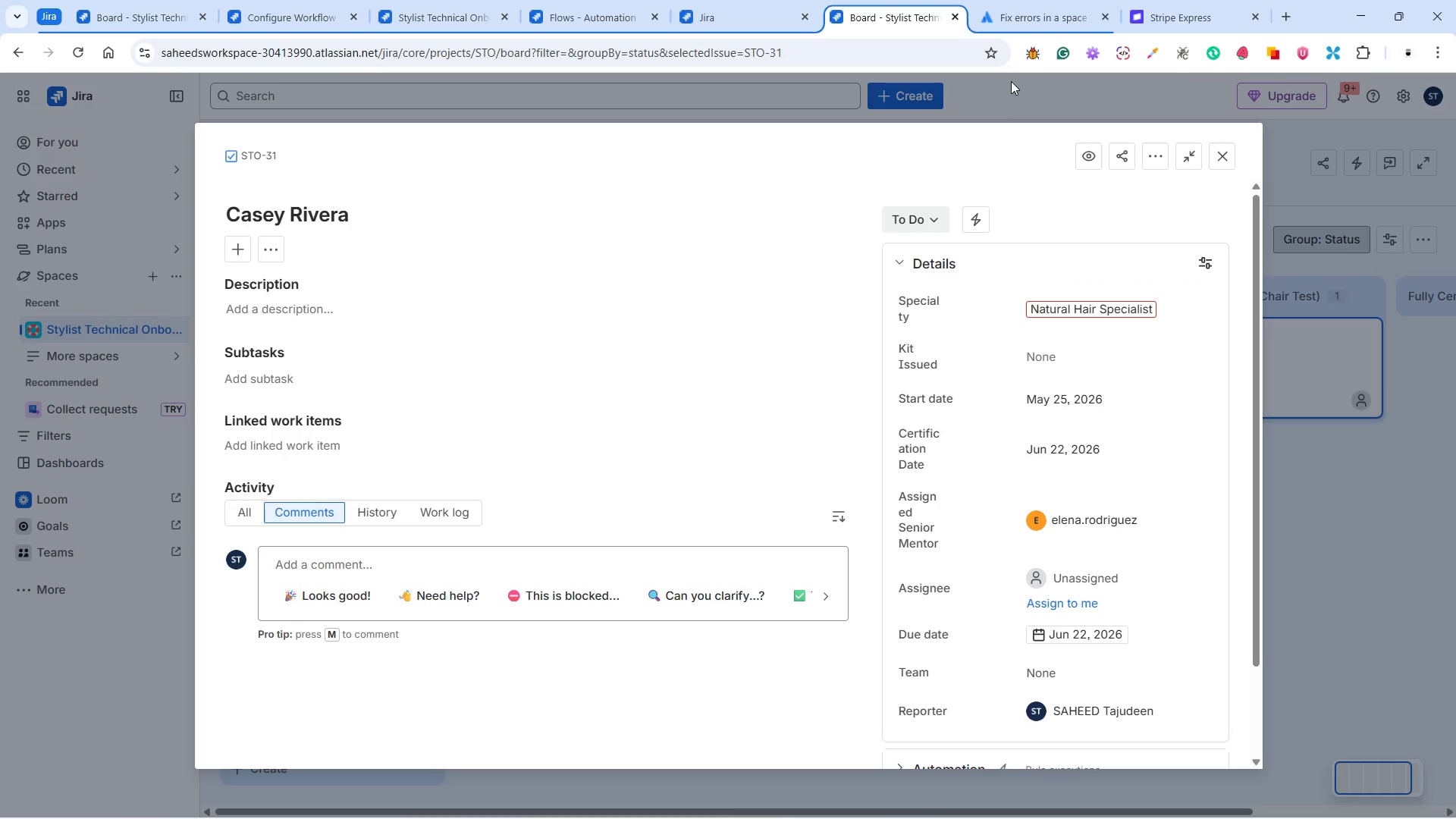 
left_click([1020, 10])
 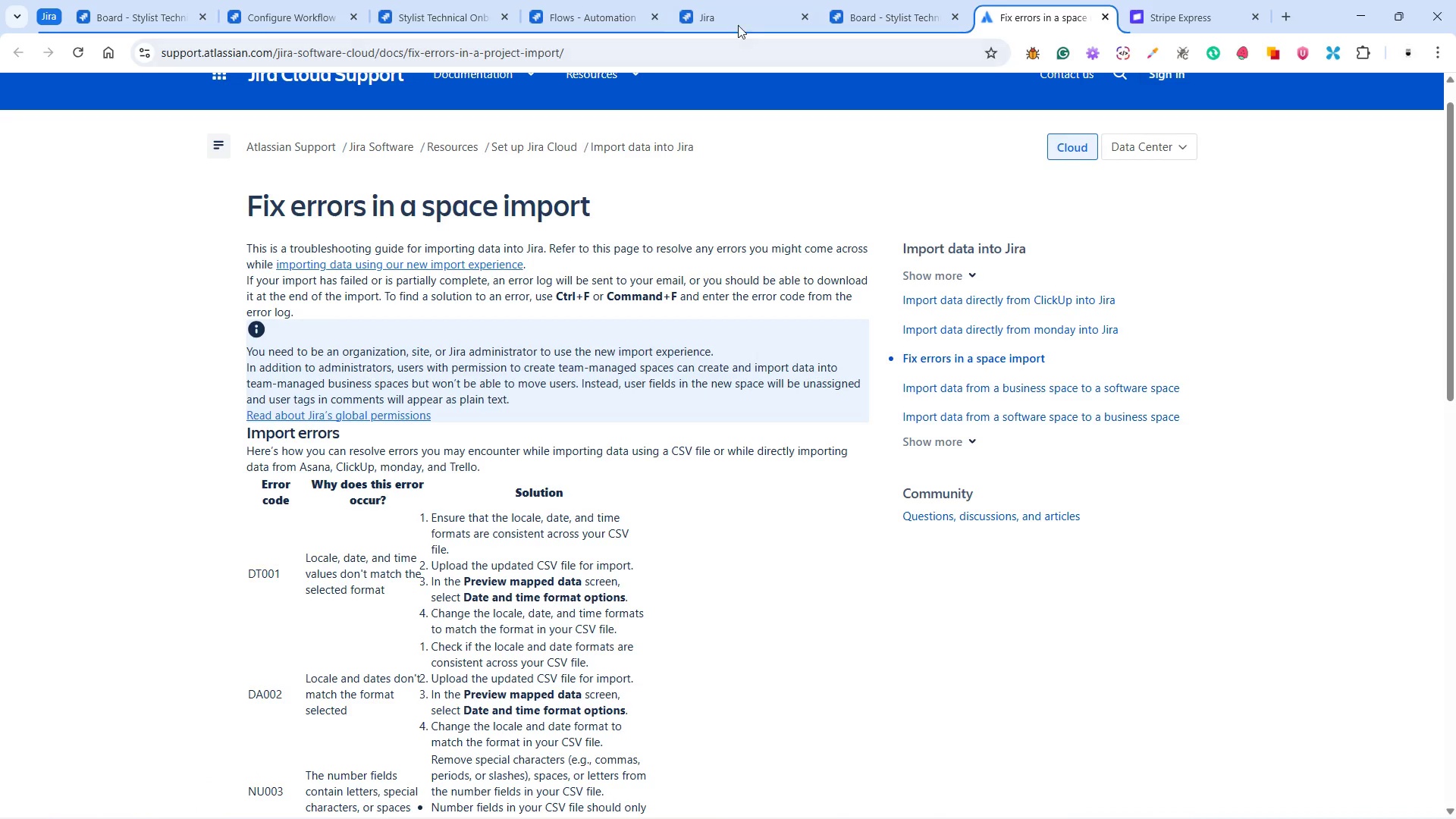 
left_click([736, 17])
 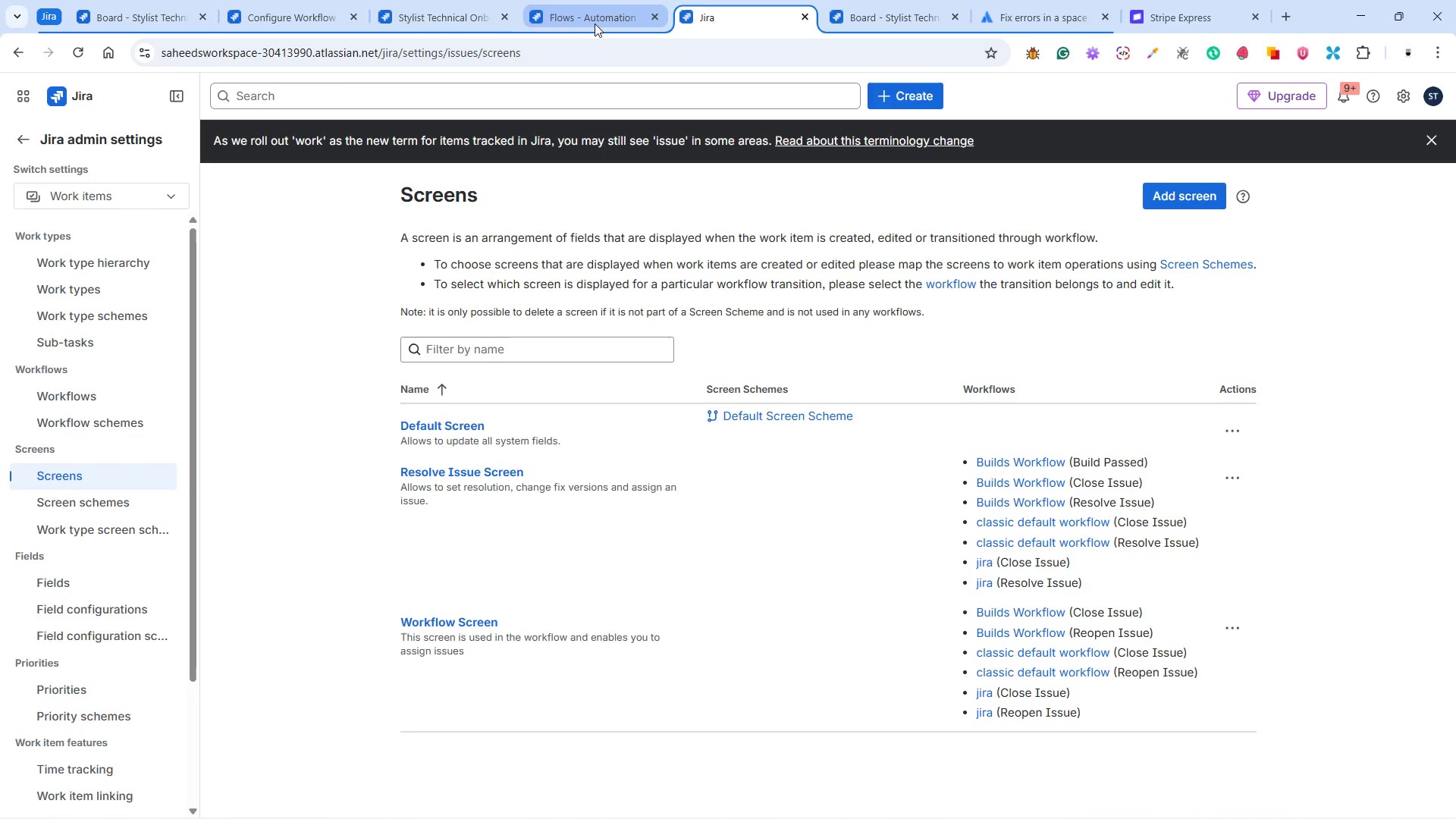 
left_click([589, 15])
 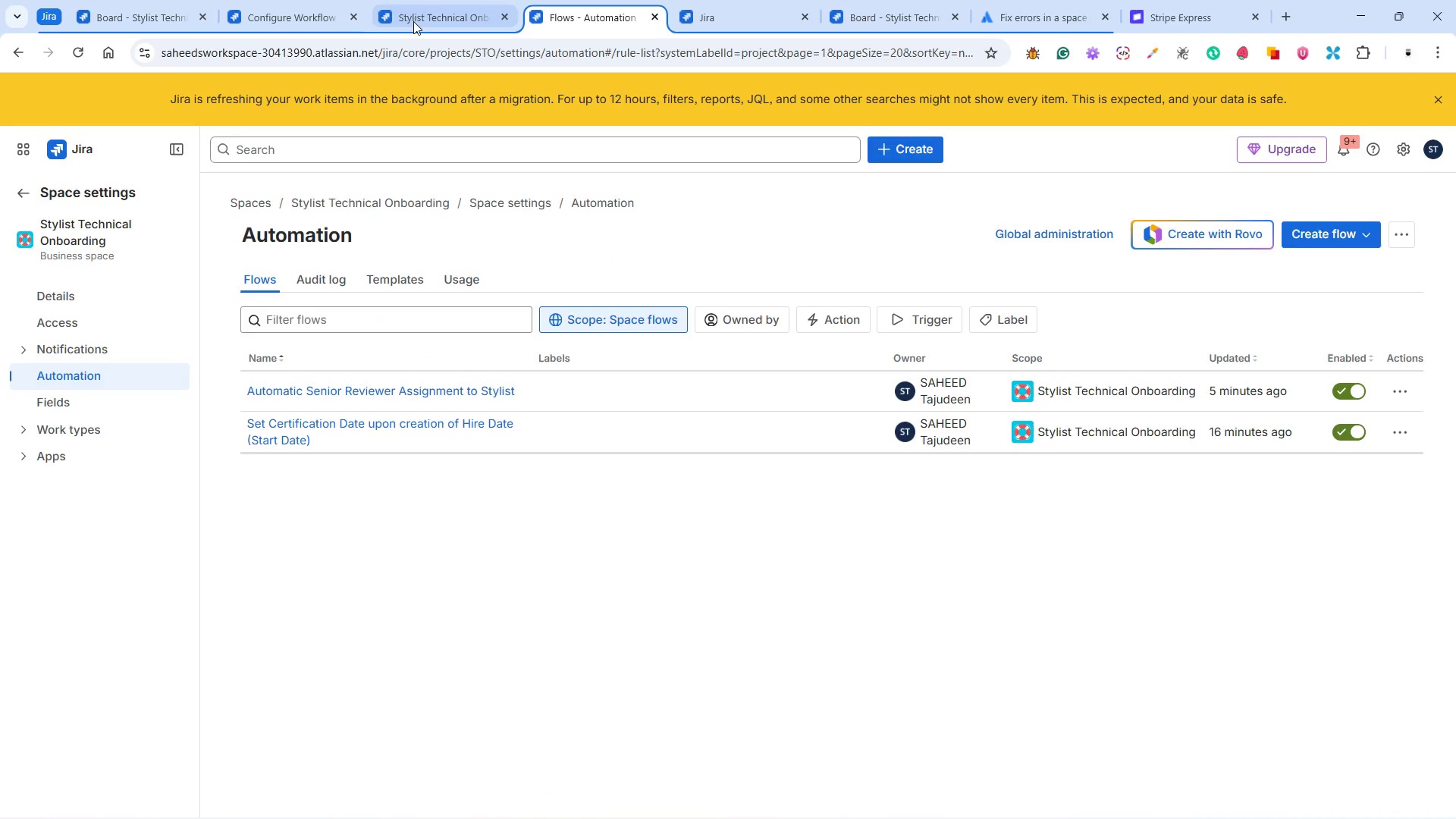 
left_click([412, 20])
 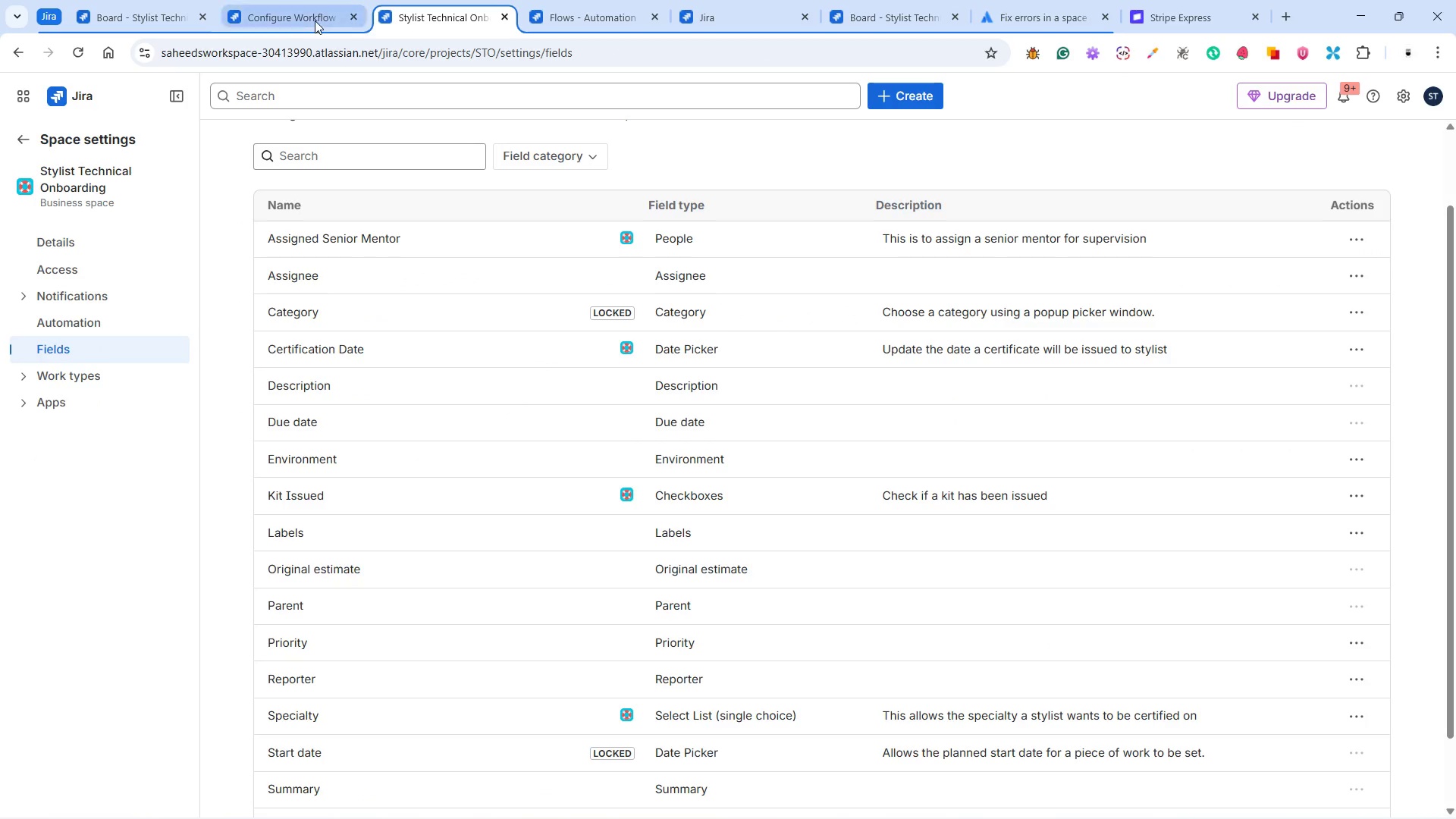 
left_click([315, 20])
 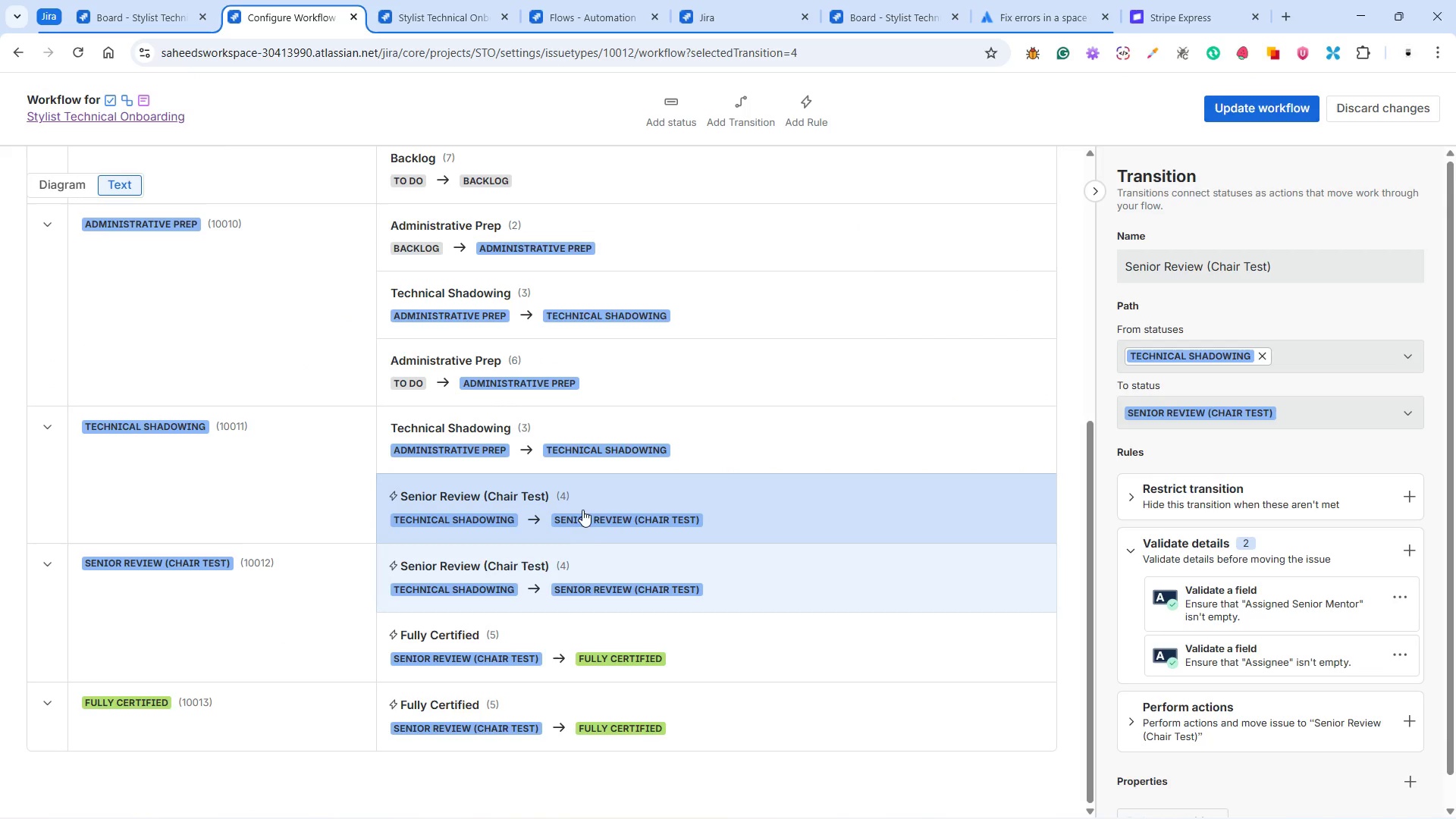 
scroll: coordinate [587, 519], scroll_direction: down, amount: 3.0
 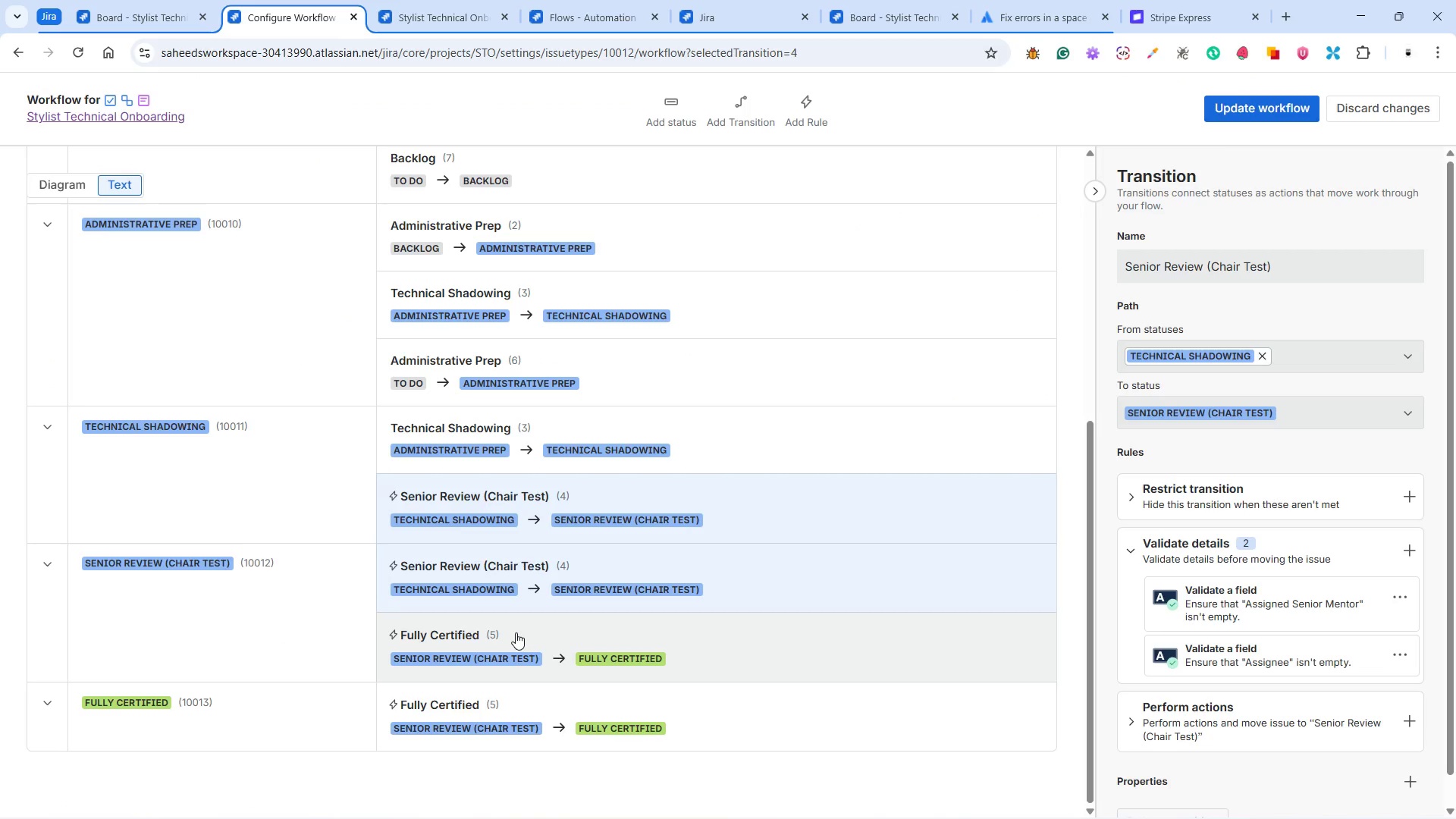 
left_click([516, 631])
 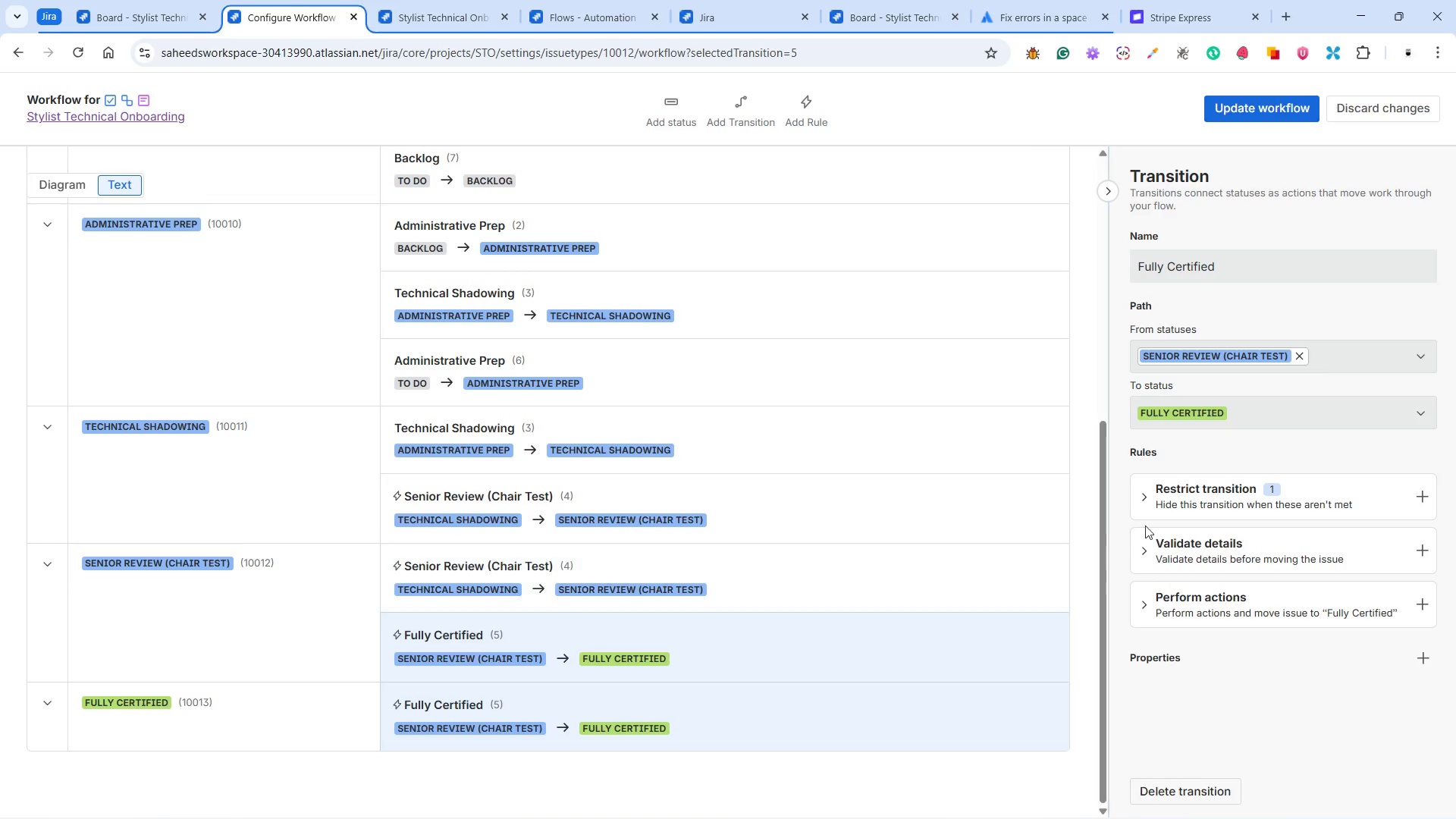 
left_click([1221, 495])
 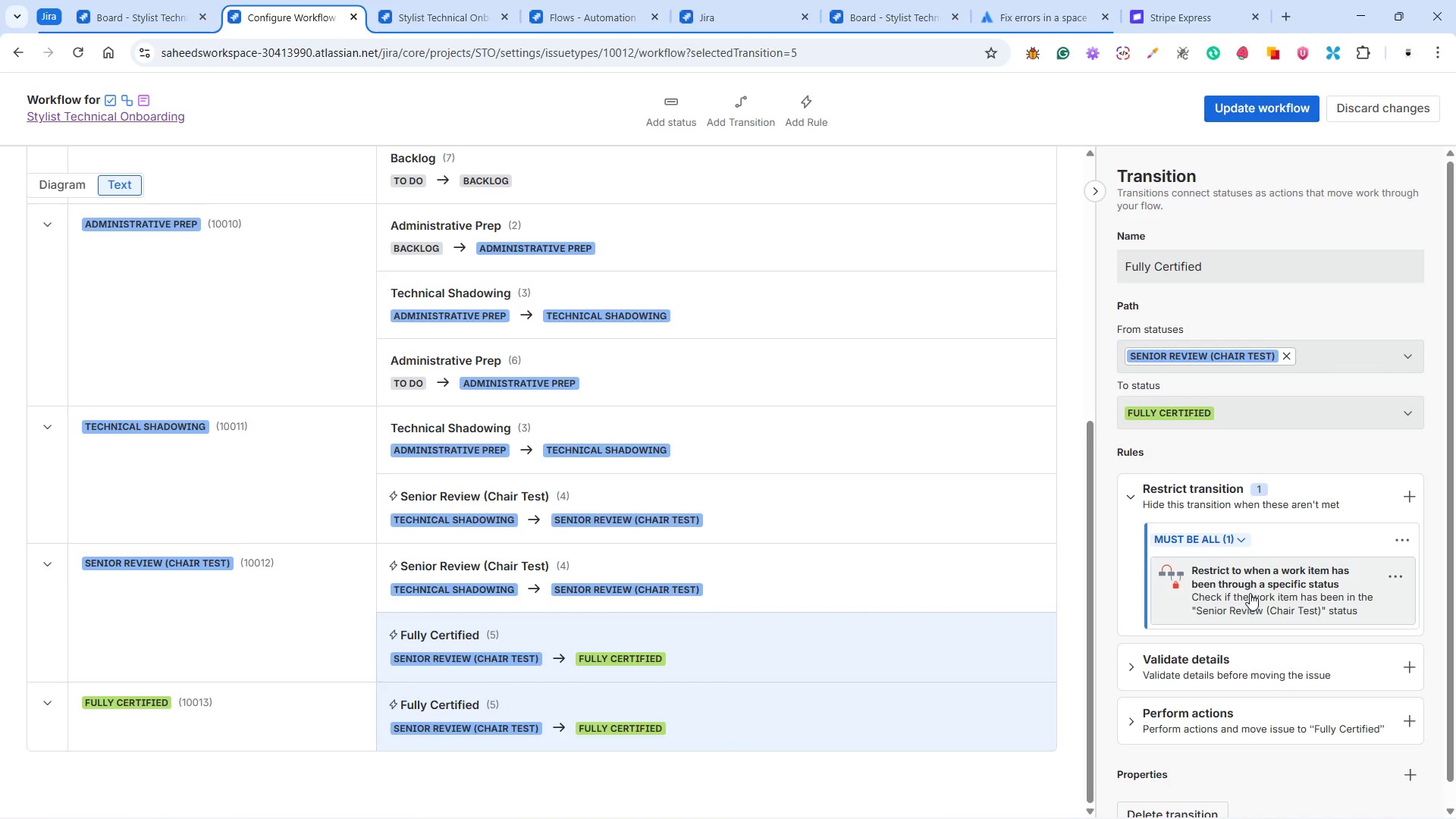 
wait(8.77)
 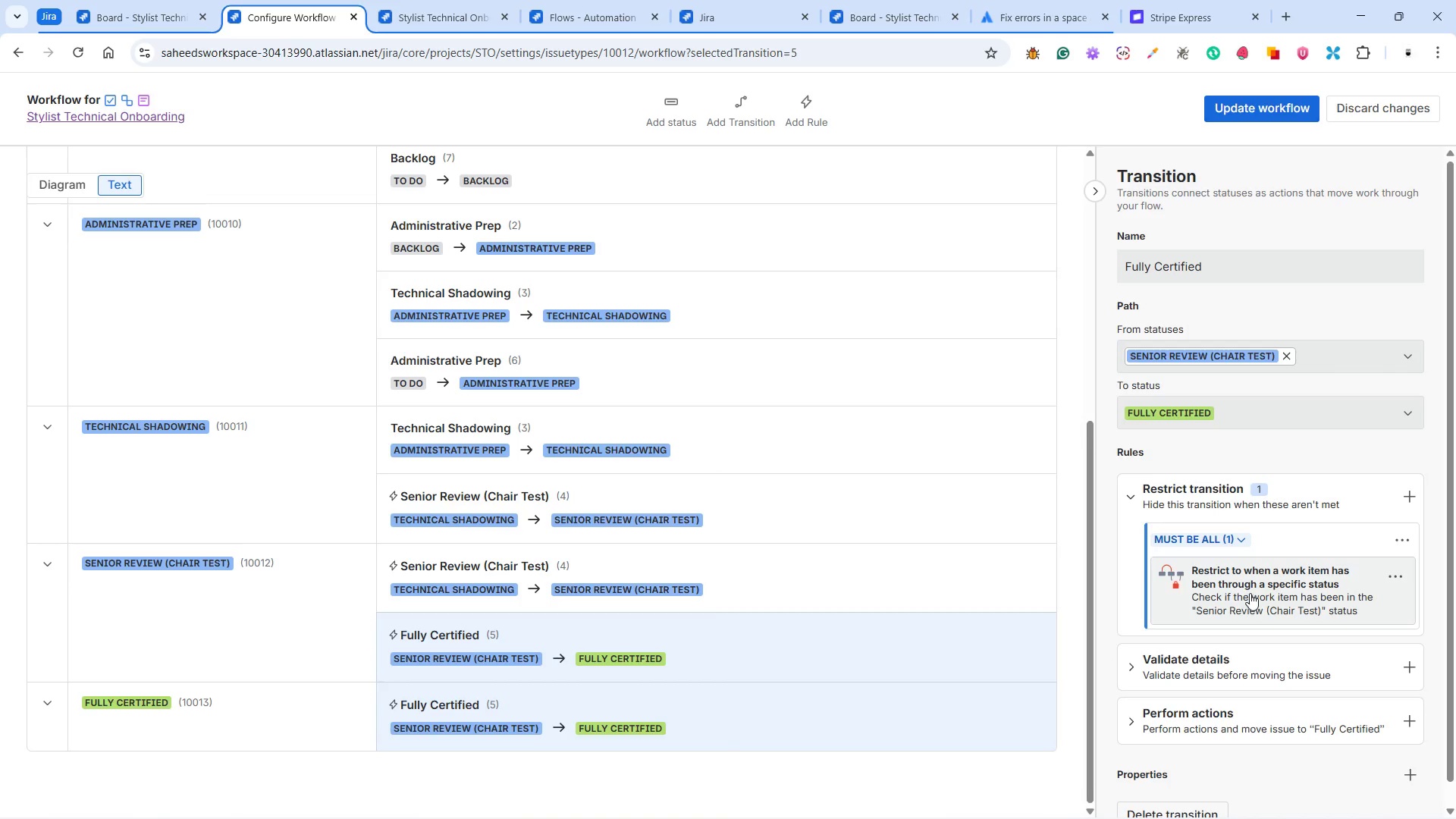 
left_click([893, 18])
 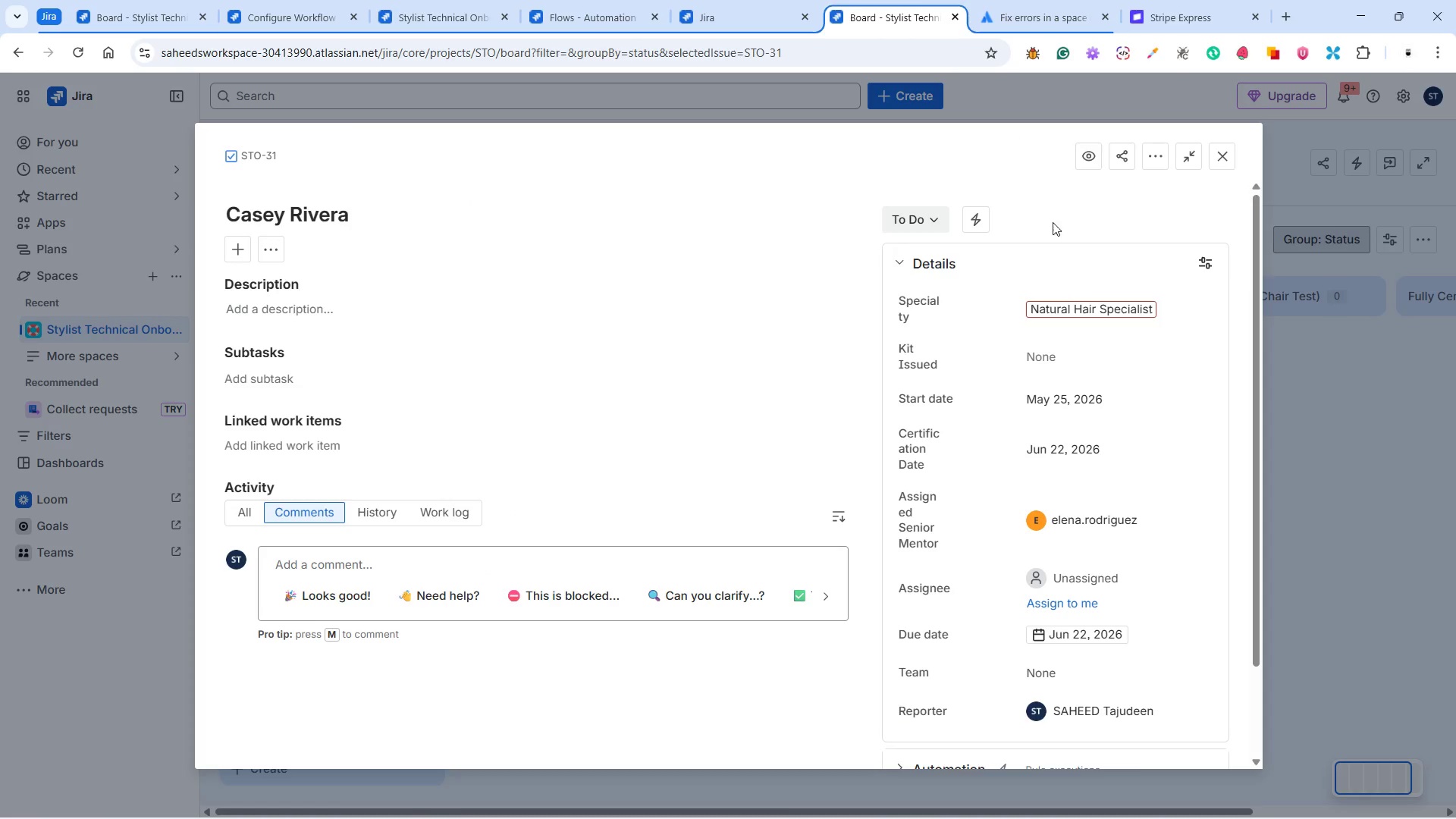 
scroll: coordinate [1061, 340], scroll_direction: up, amount: 2.0
 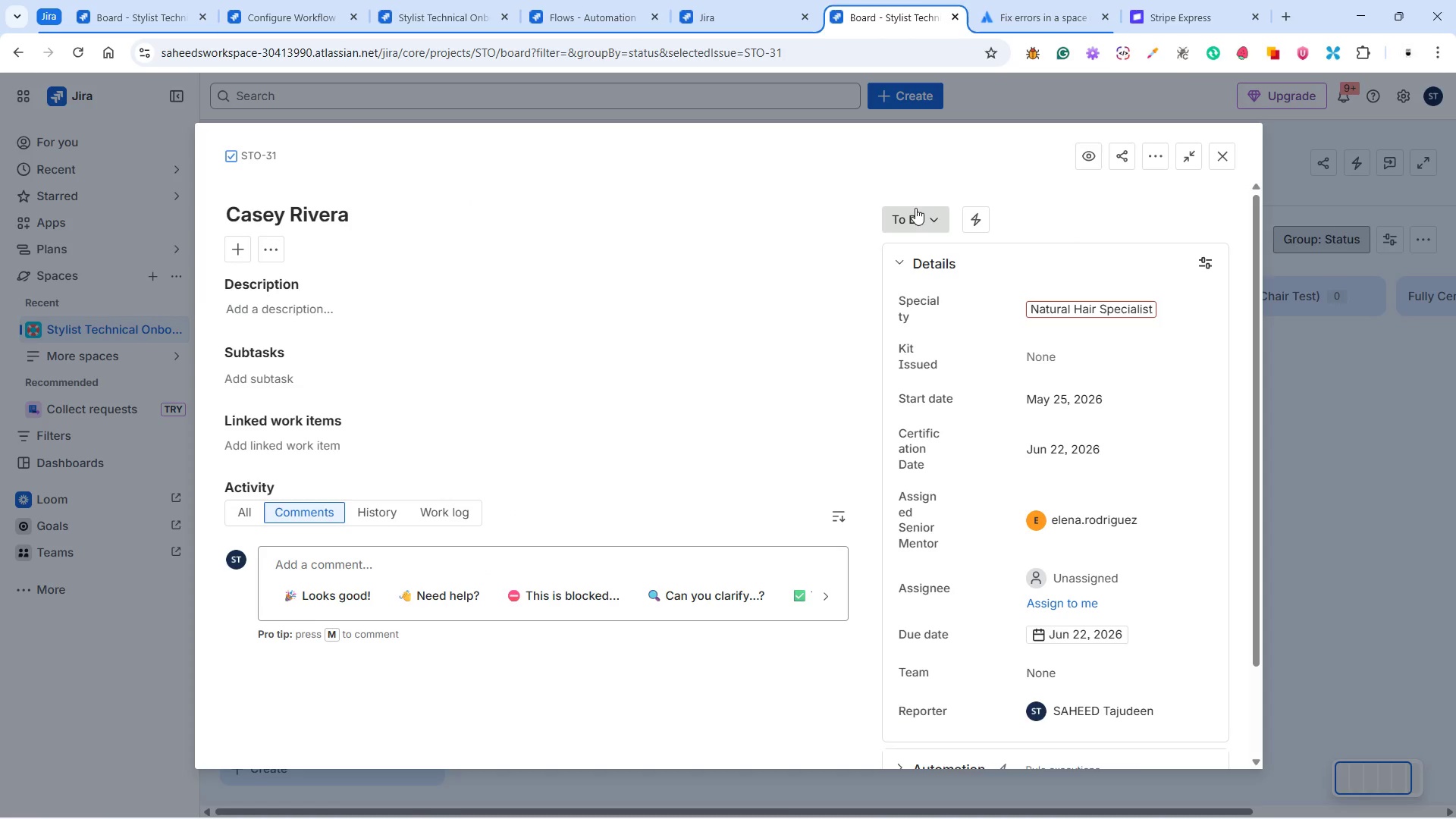 
left_click([915, 208])
 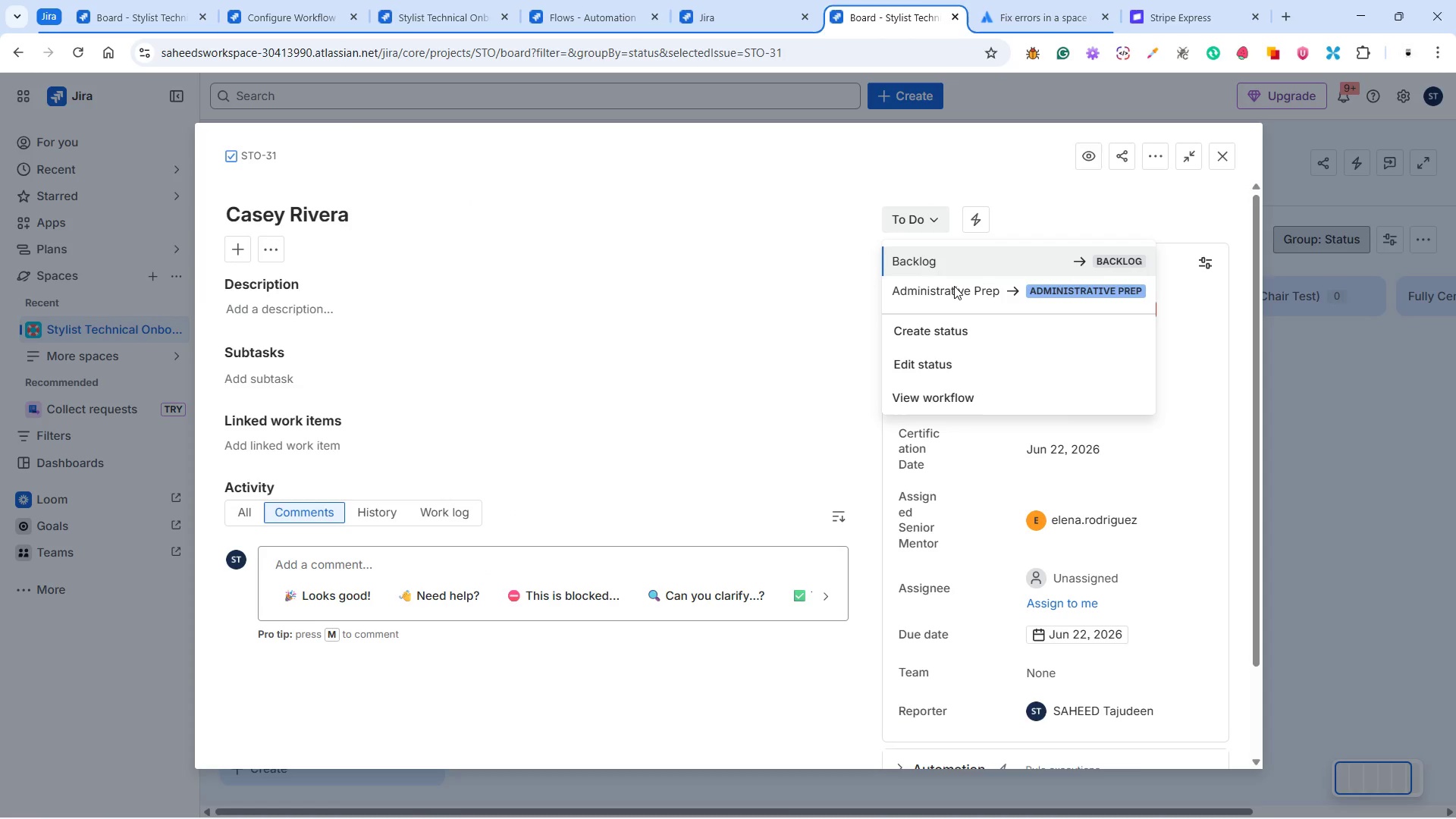 
left_click([959, 293])
 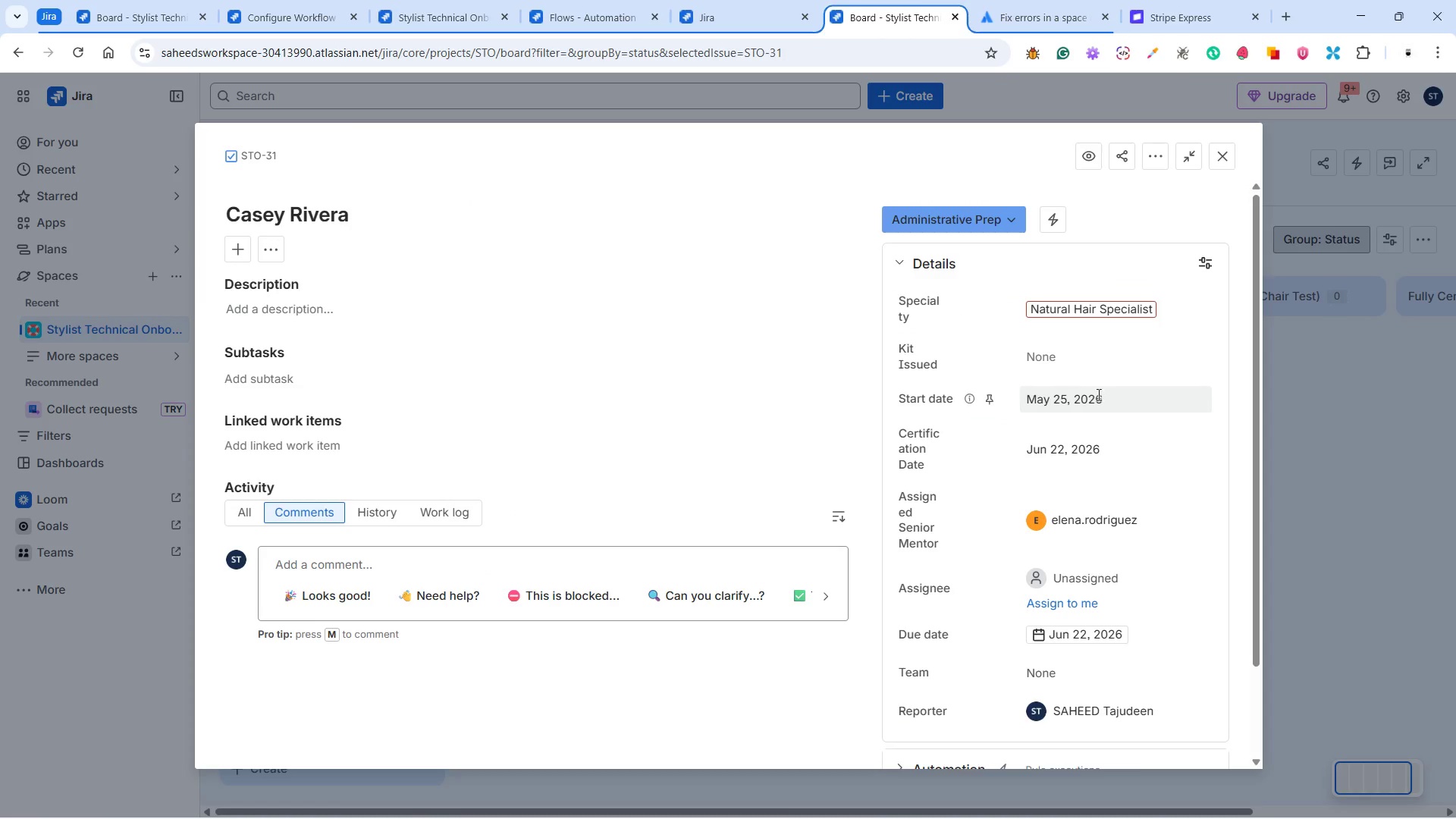 
left_click([963, 215])
 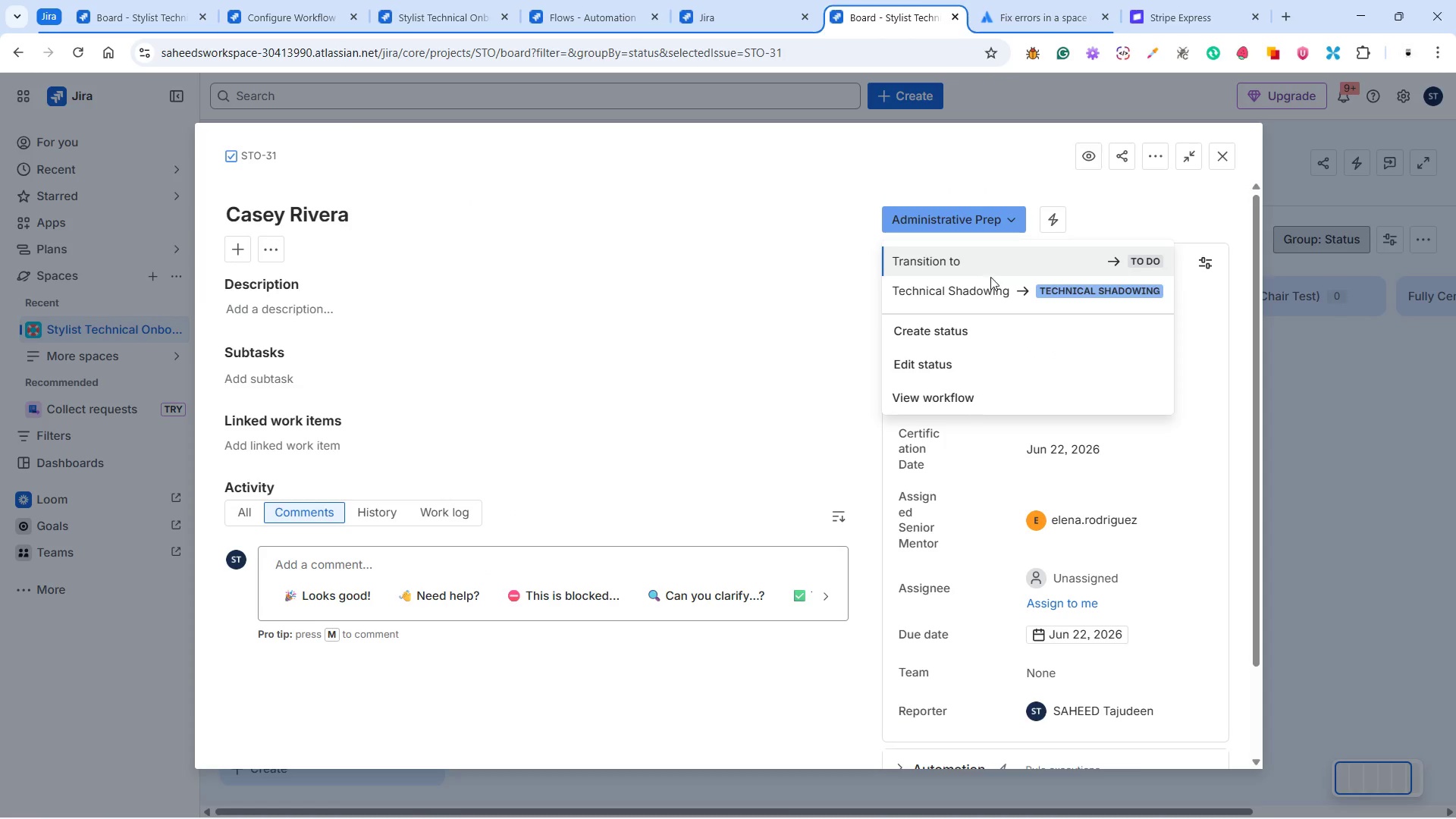 
left_click([991, 280])
 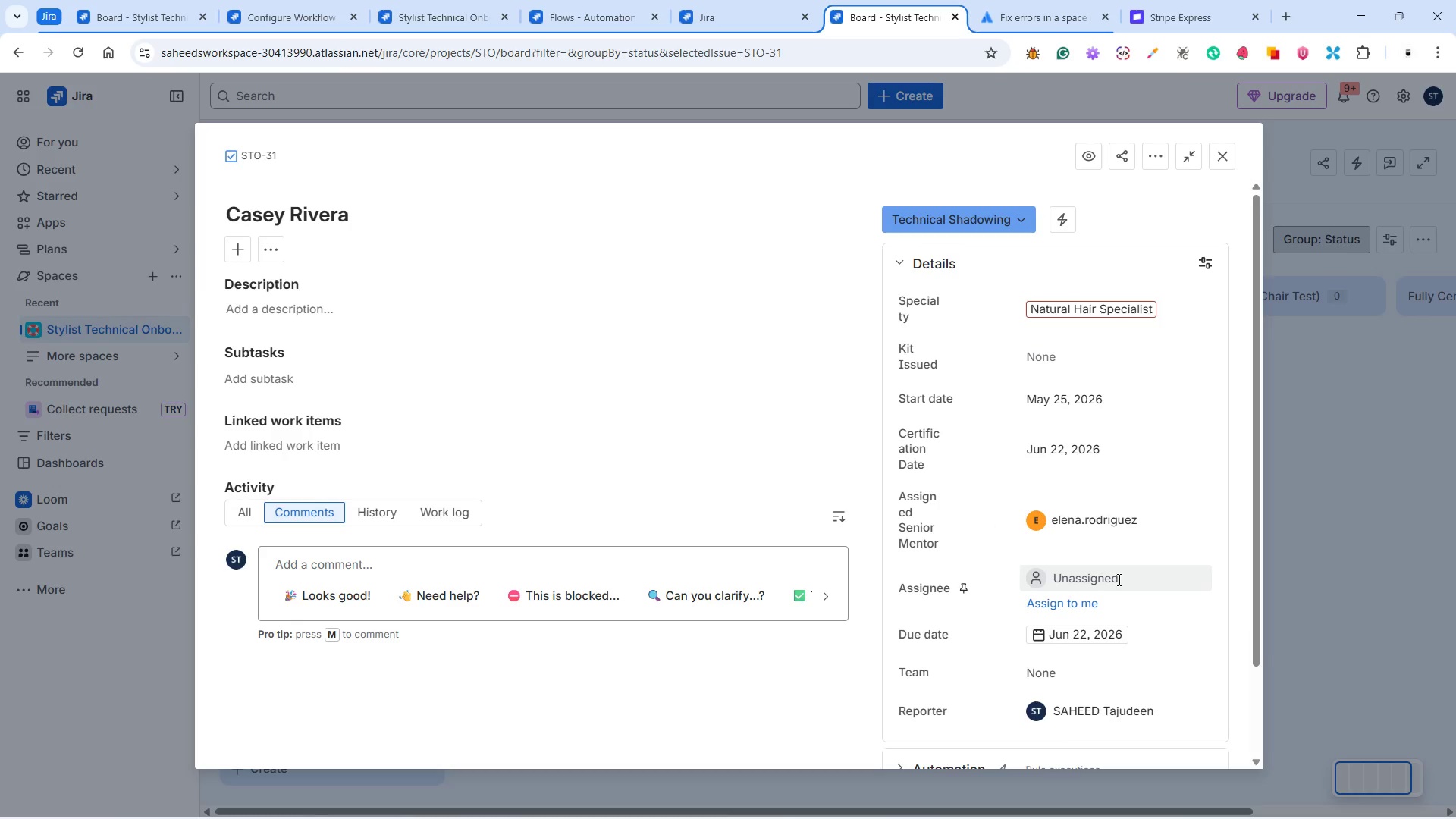 
left_click([1150, 576])
 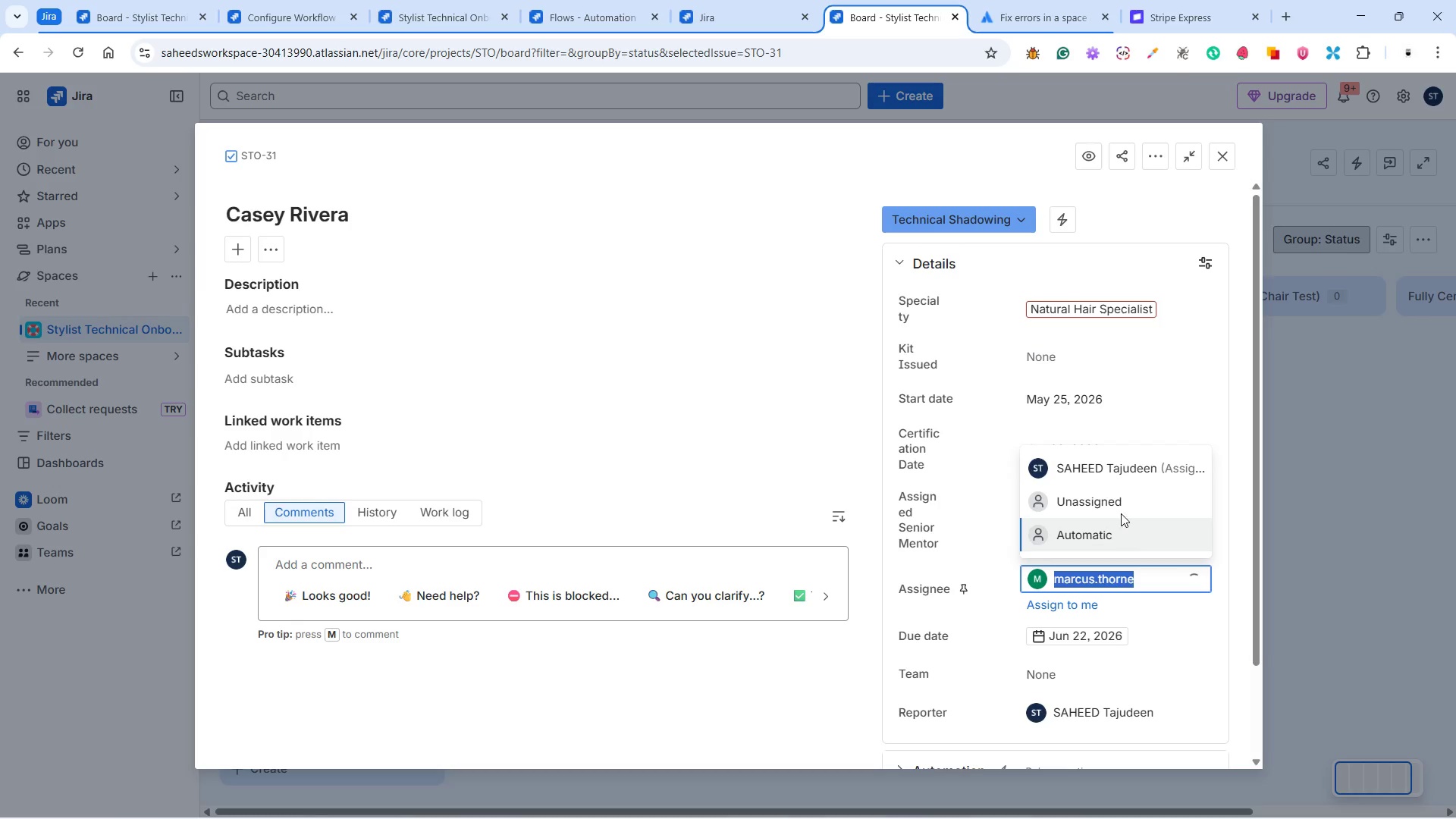 
left_click([1117, 509])
 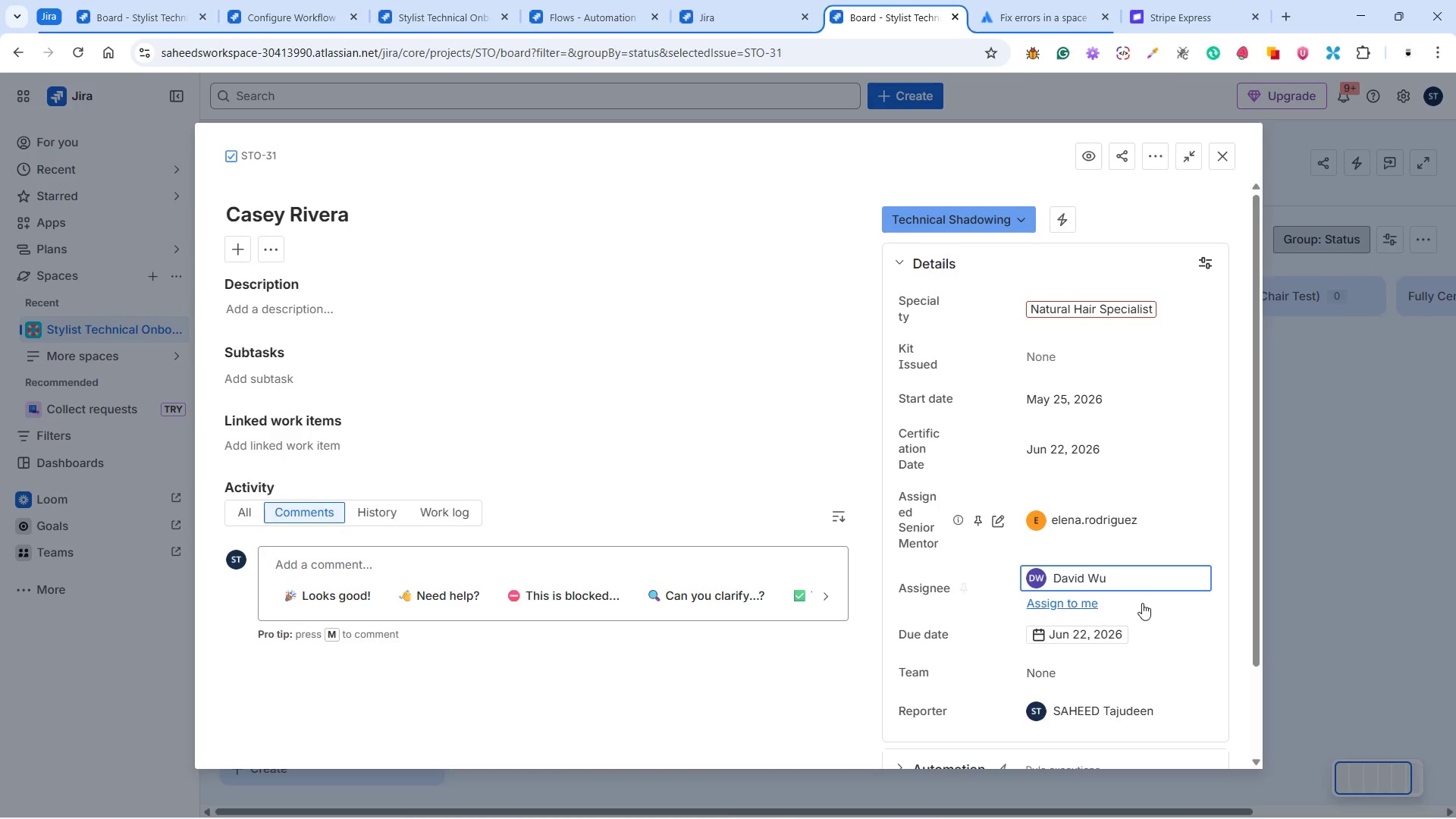 
left_click([1127, 585])
 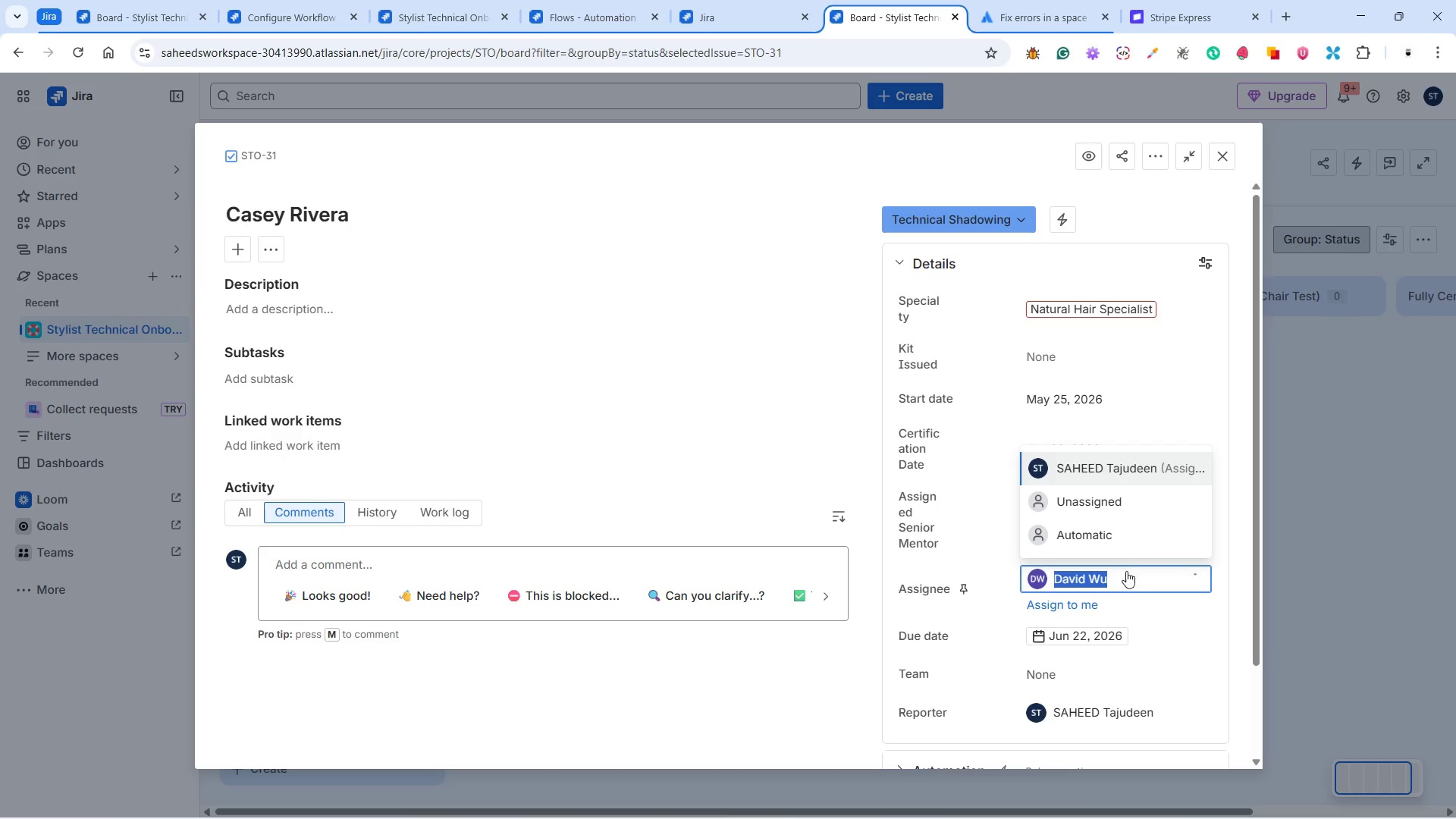 
mouse_move([1105, 502])
 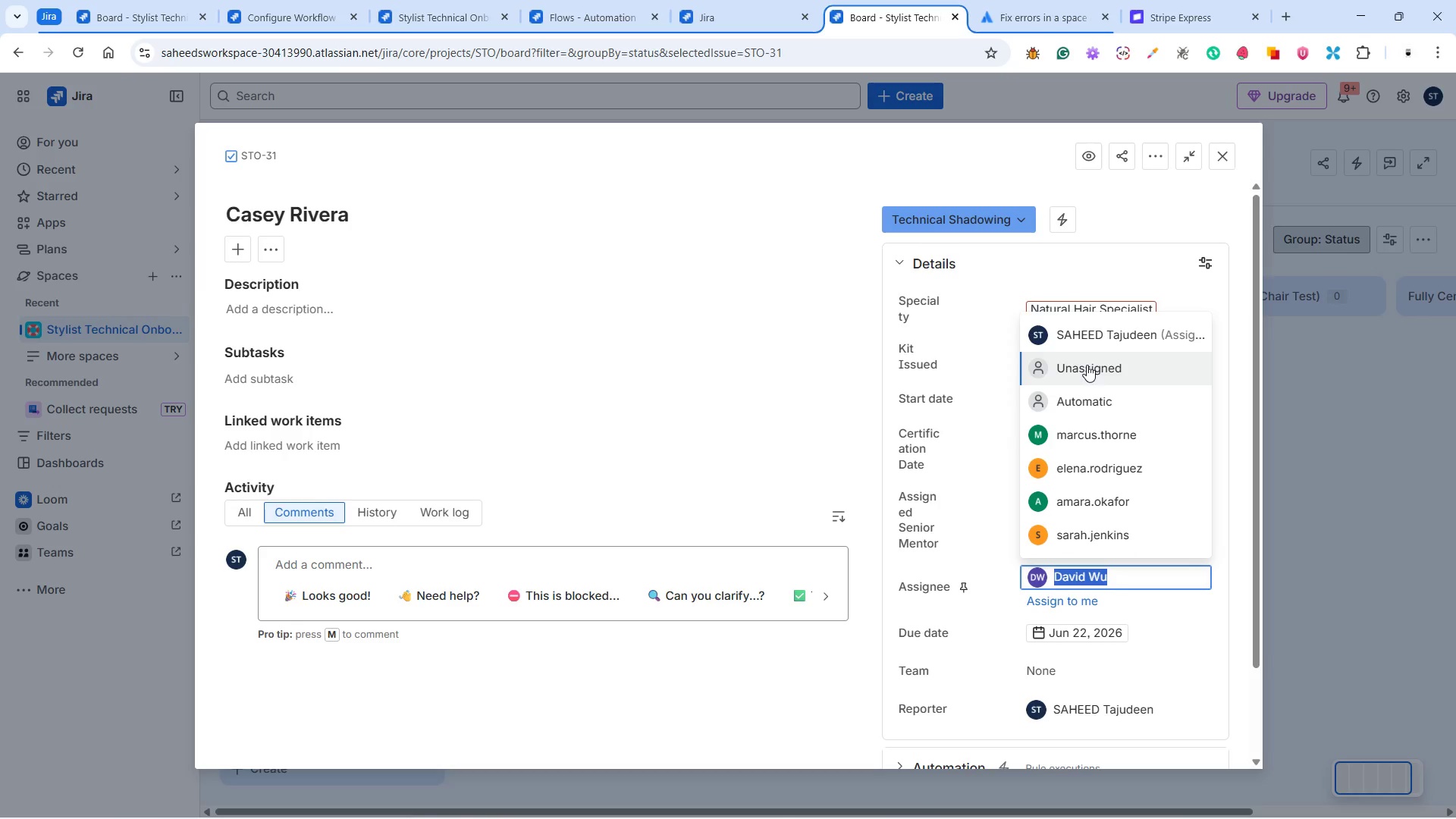 
left_click([1087, 365])
 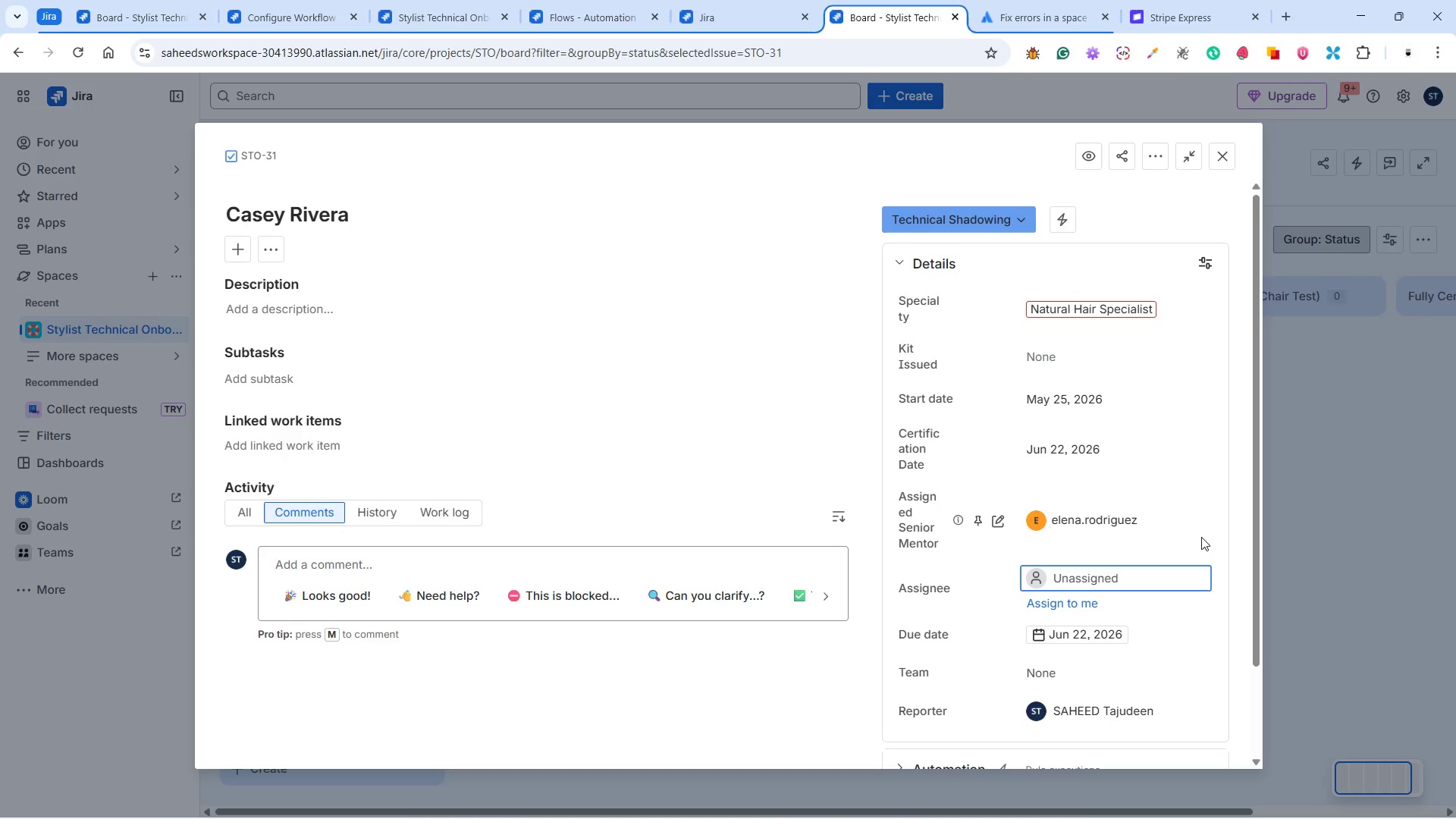 
left_click([1226, 542])
 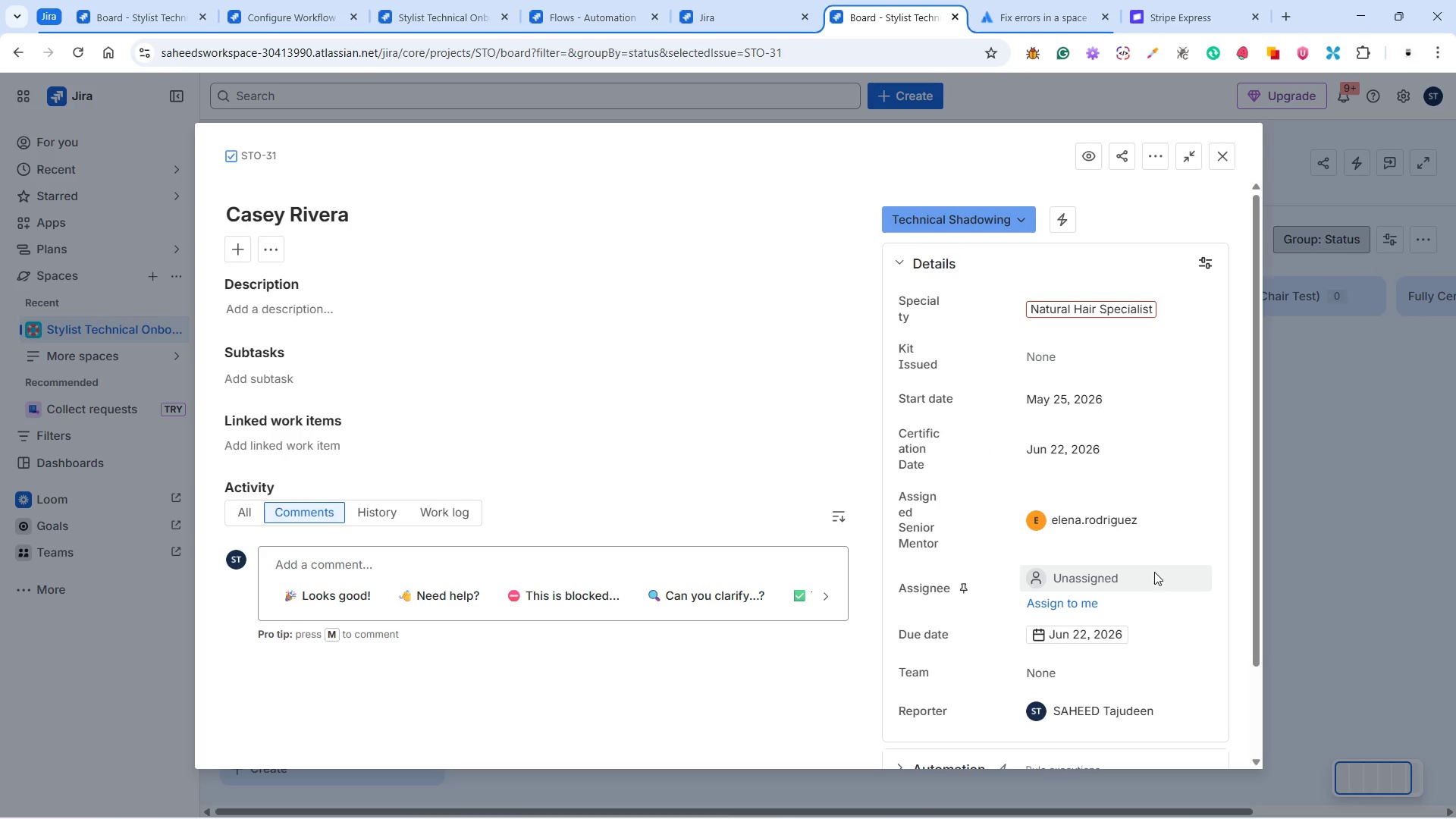 
scroll: coordinate [1153, 571], scroll_direction: down, amount: 3.0
 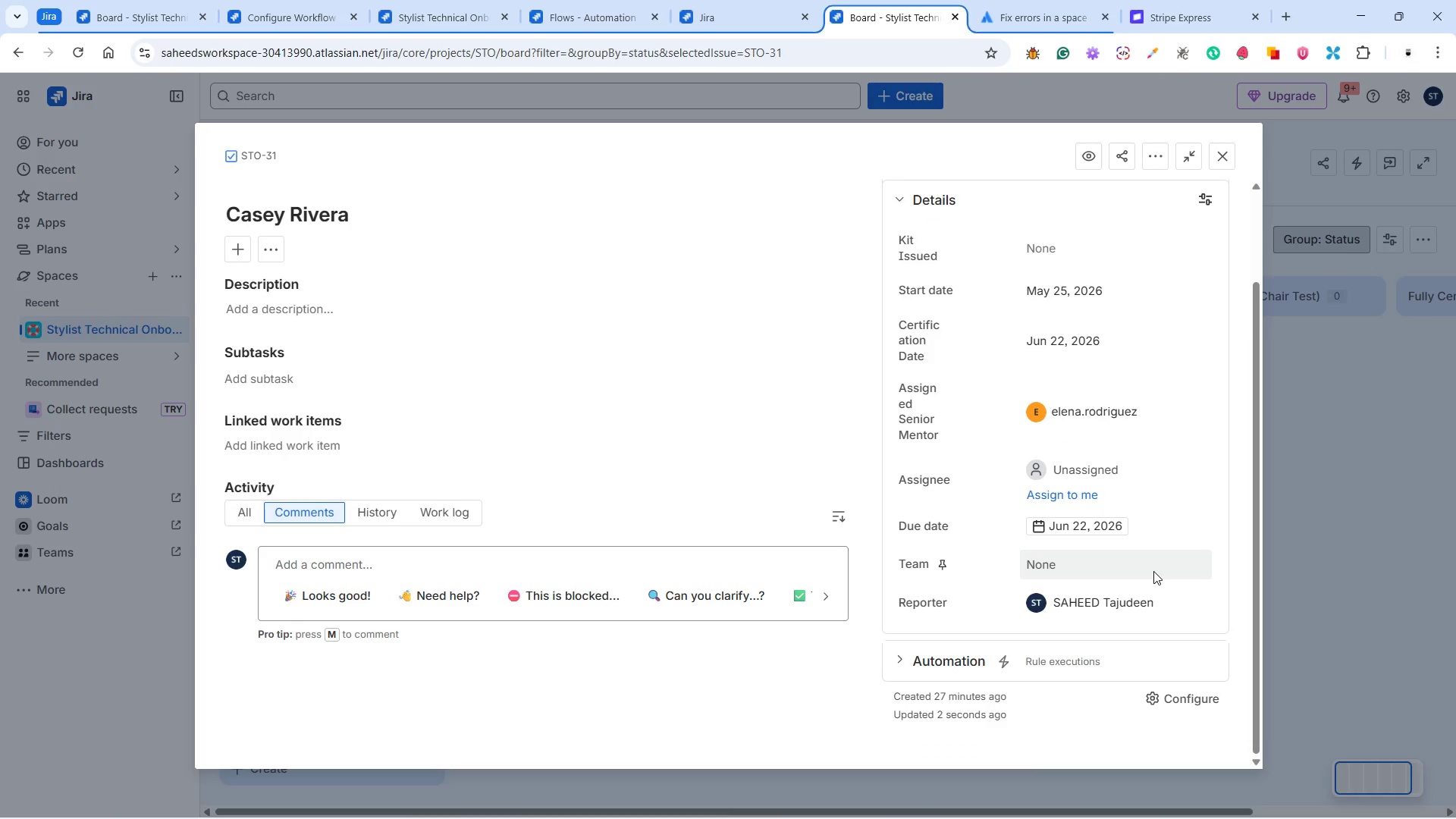 
scroll: coordinate [1153, 571], scroll_direction: up, amount: 3.0
 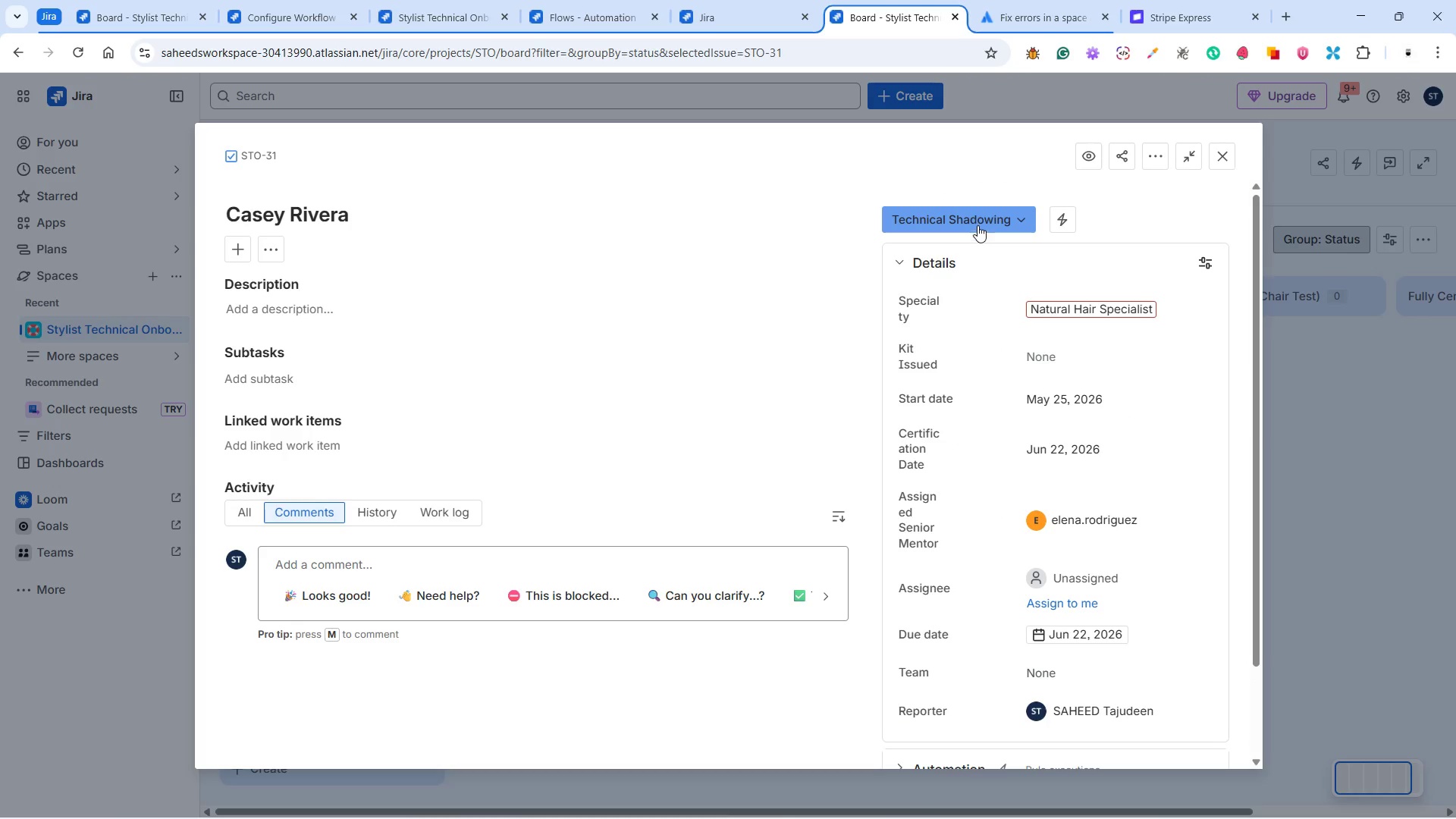 
left_click([977, 224])
 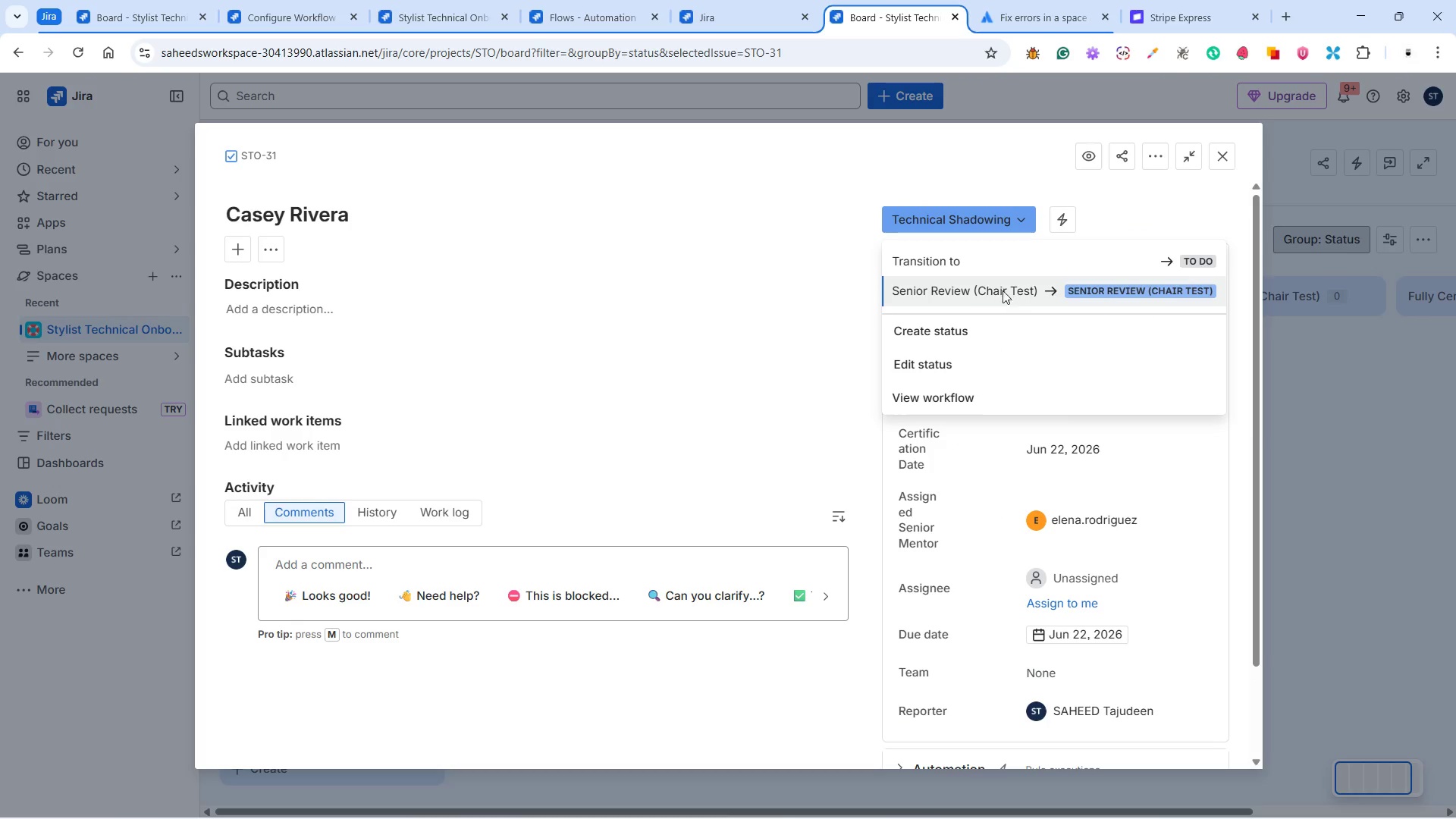 
left_click([999, 287])
 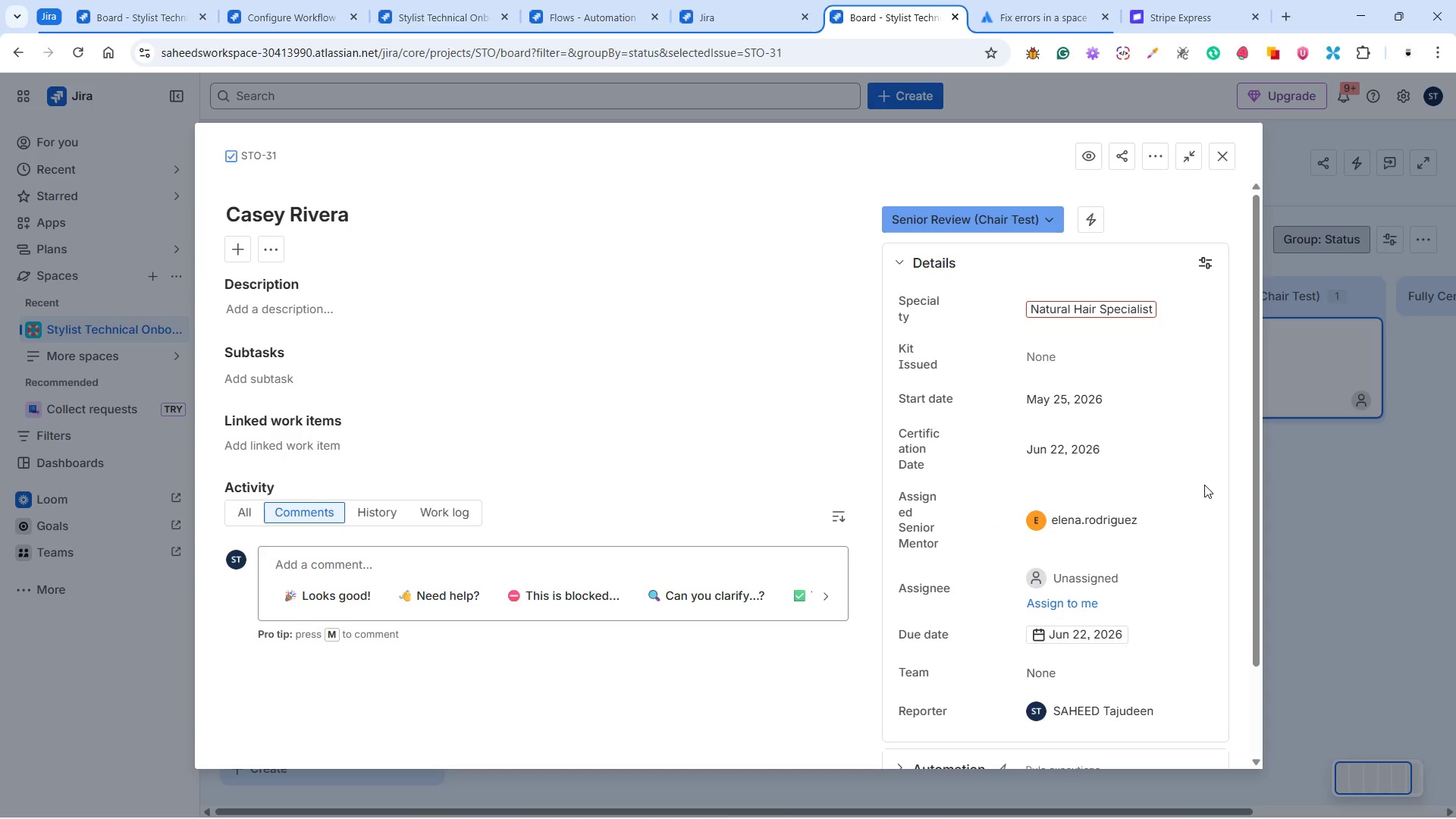 
wait(12.52)
 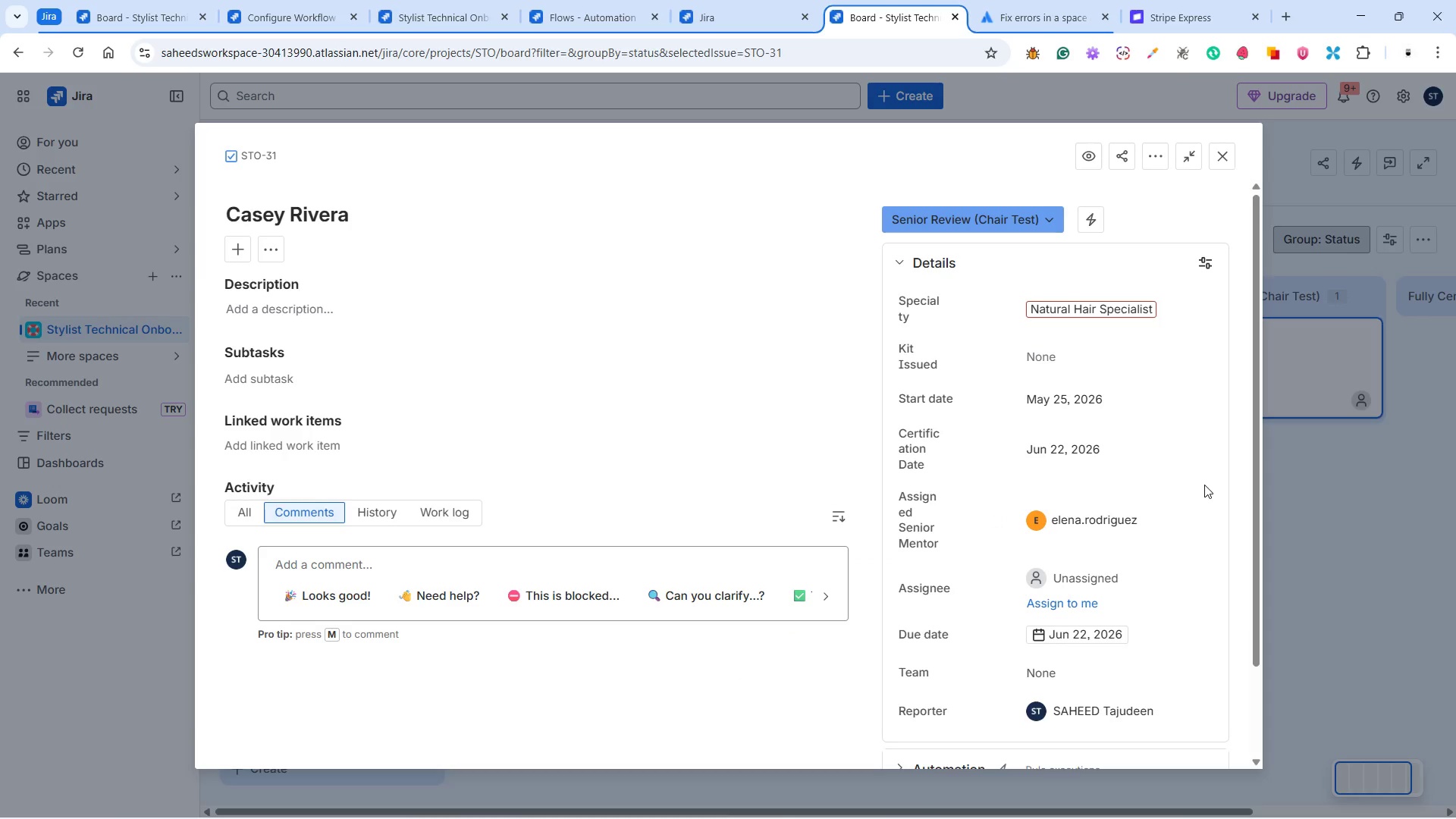 
left_click([450, 19])
 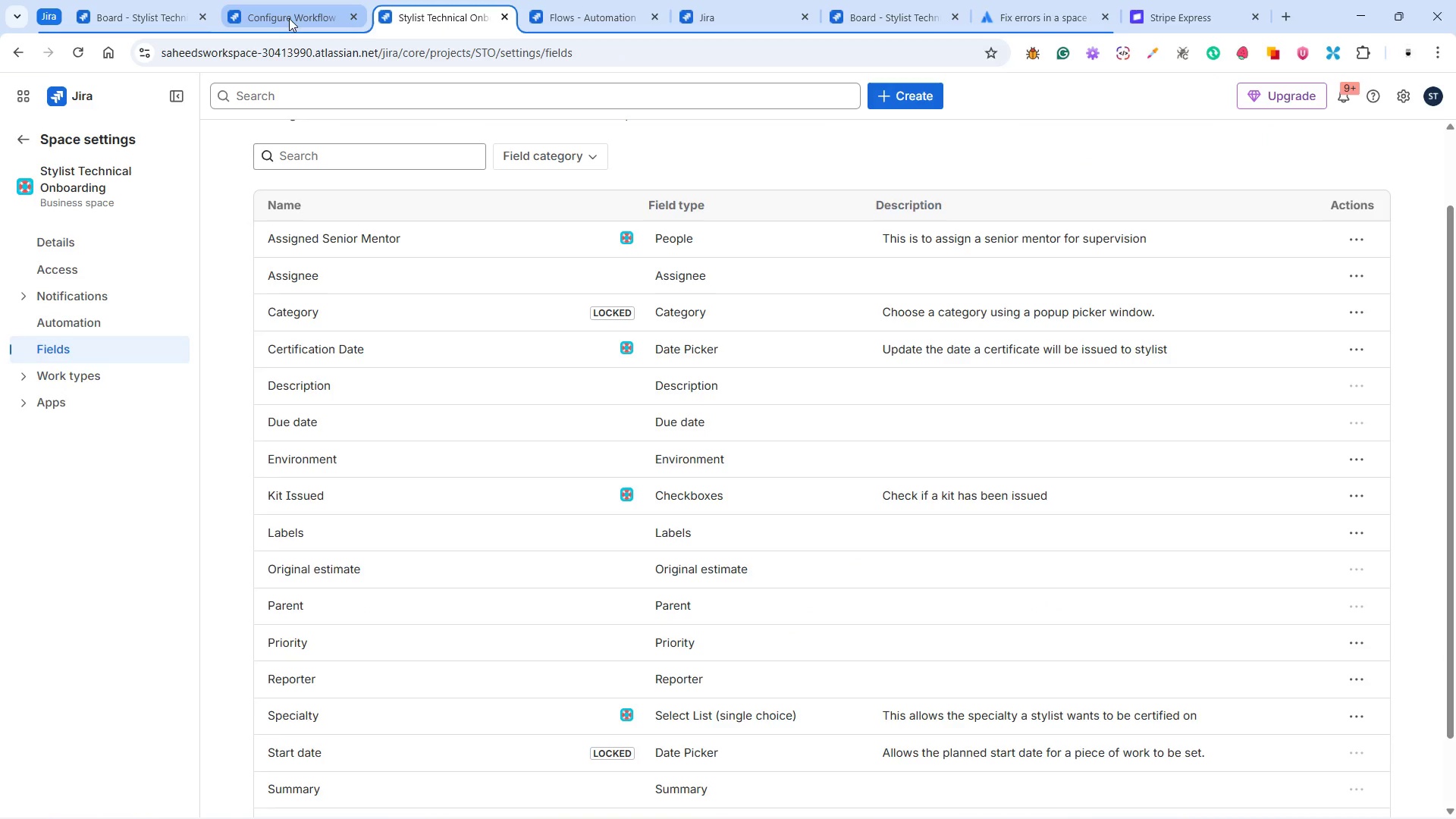 
left_click([275, 17])
 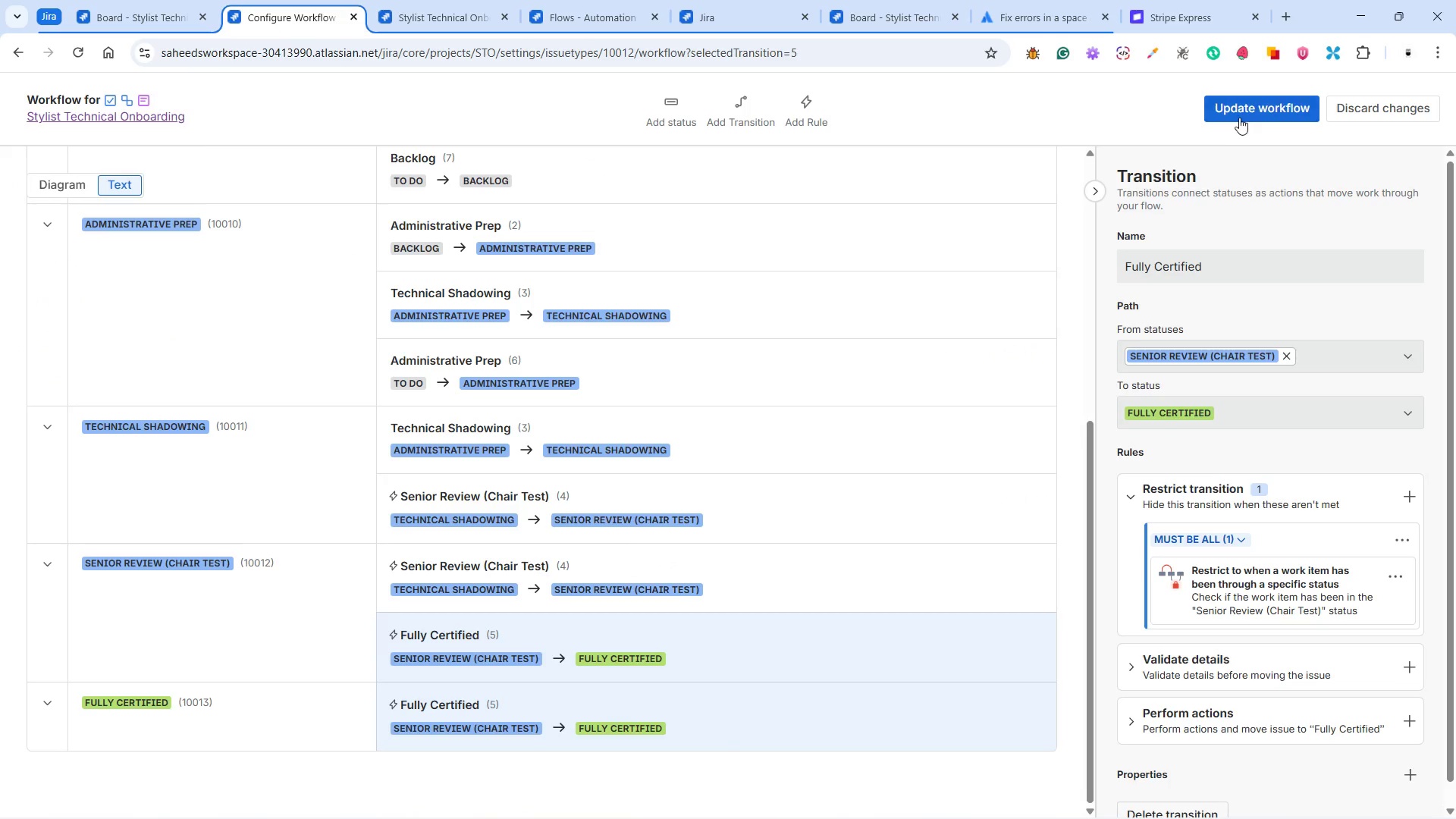 
left_click([1238, 113])
 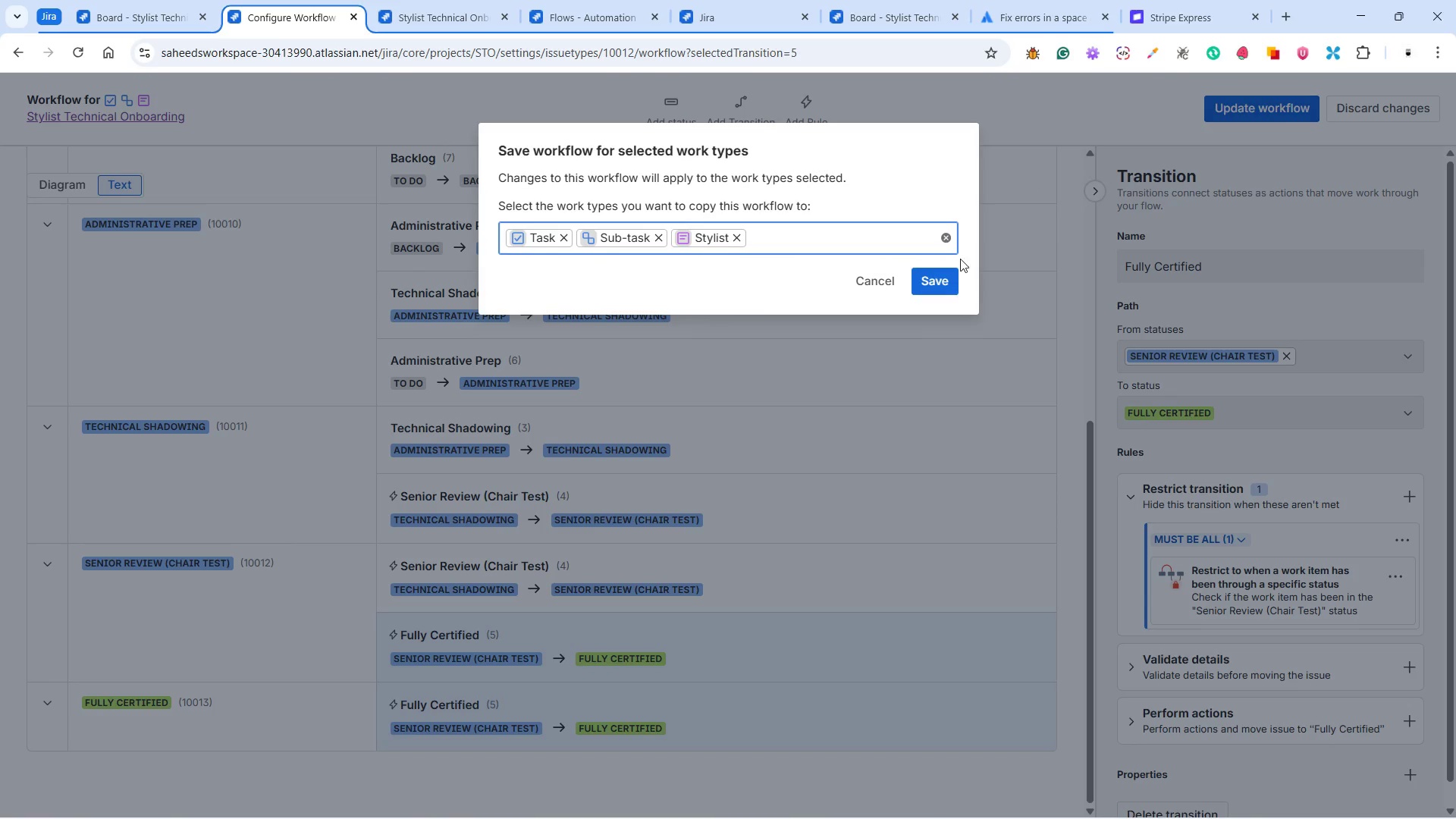 
left_click([932, 280])
 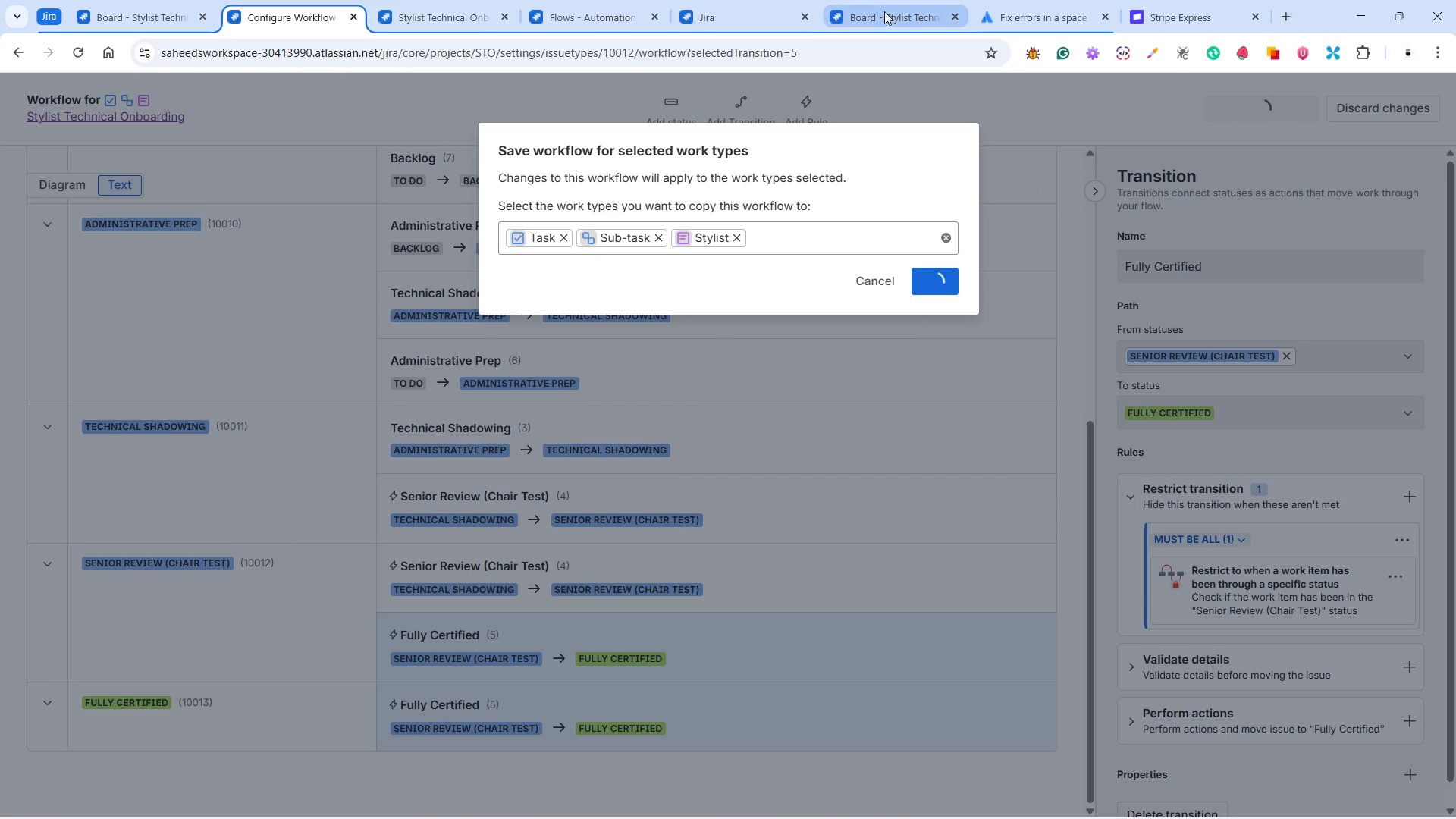 
left_click([885, 25])
 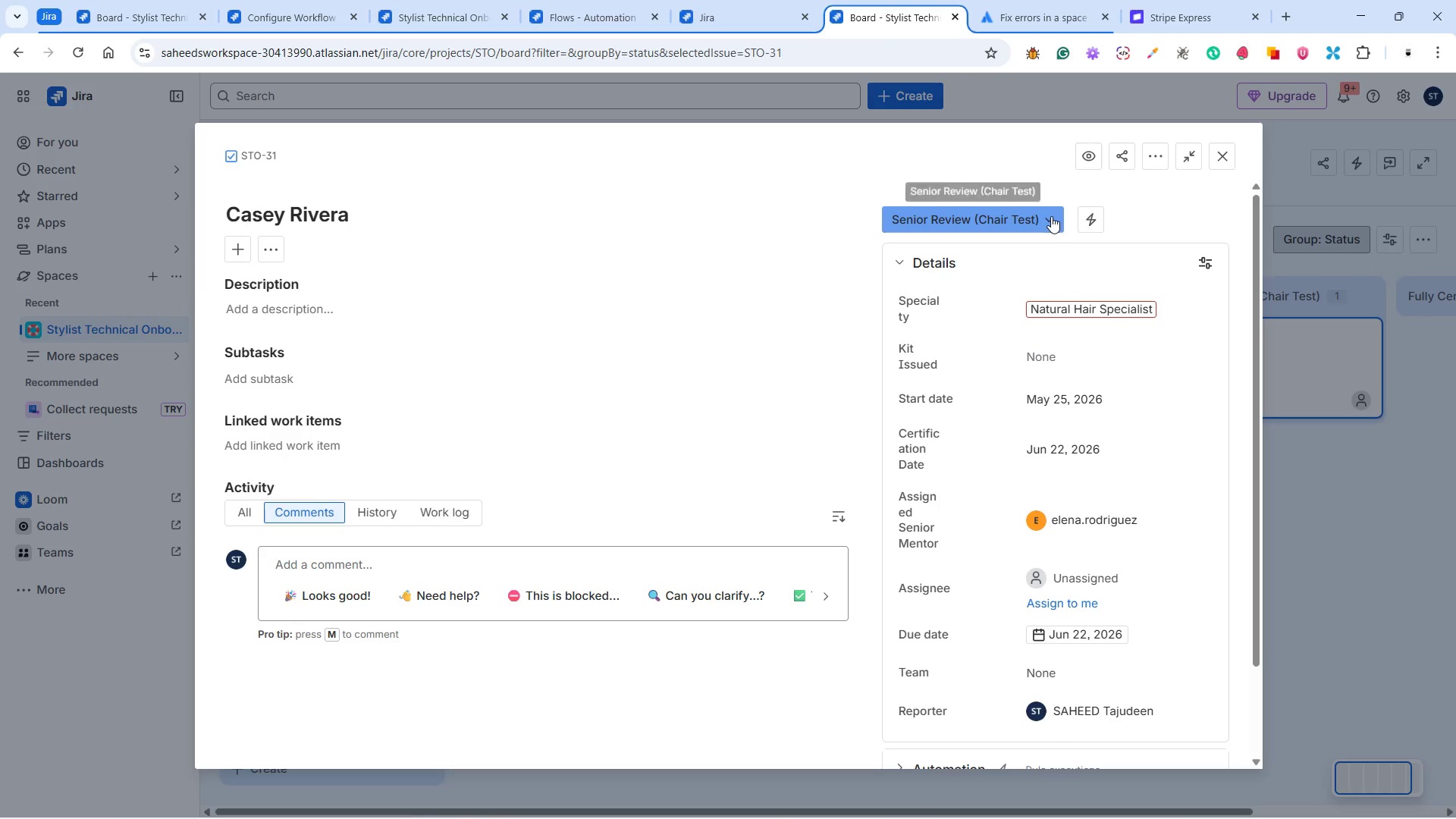 
left_click([1048, 216])
 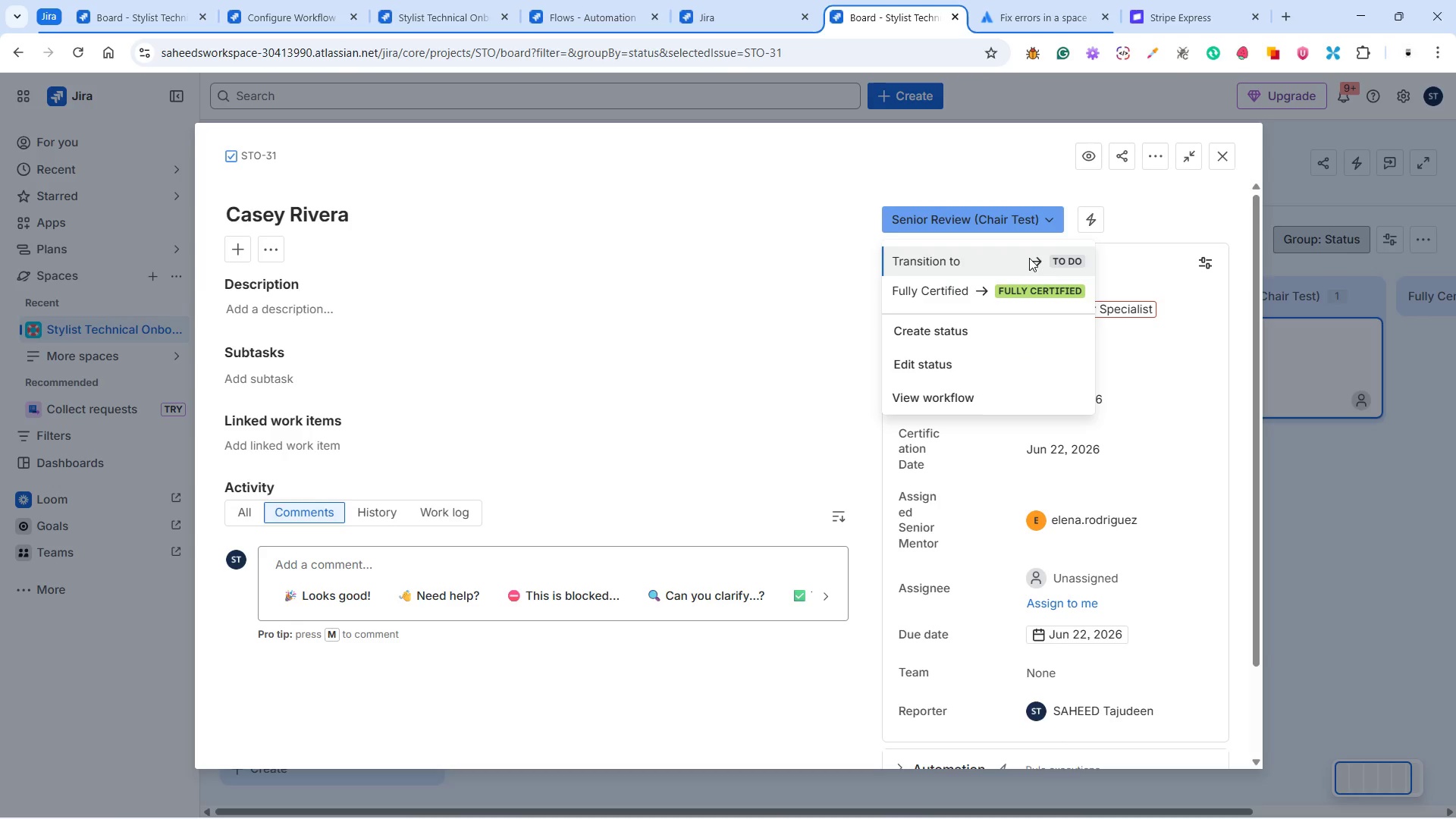 
left_click([1029, 258])
 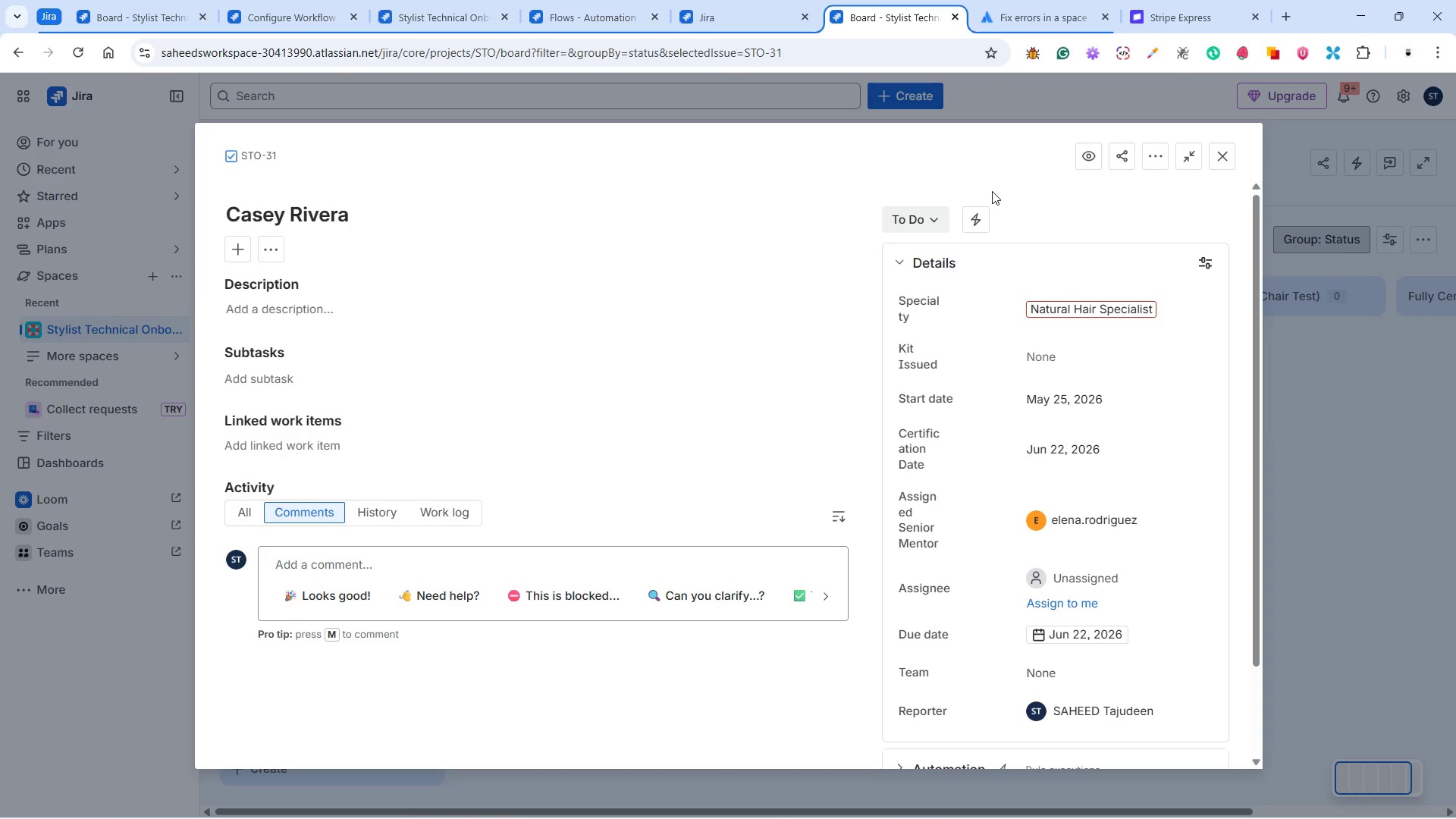 
wait(7.28)
 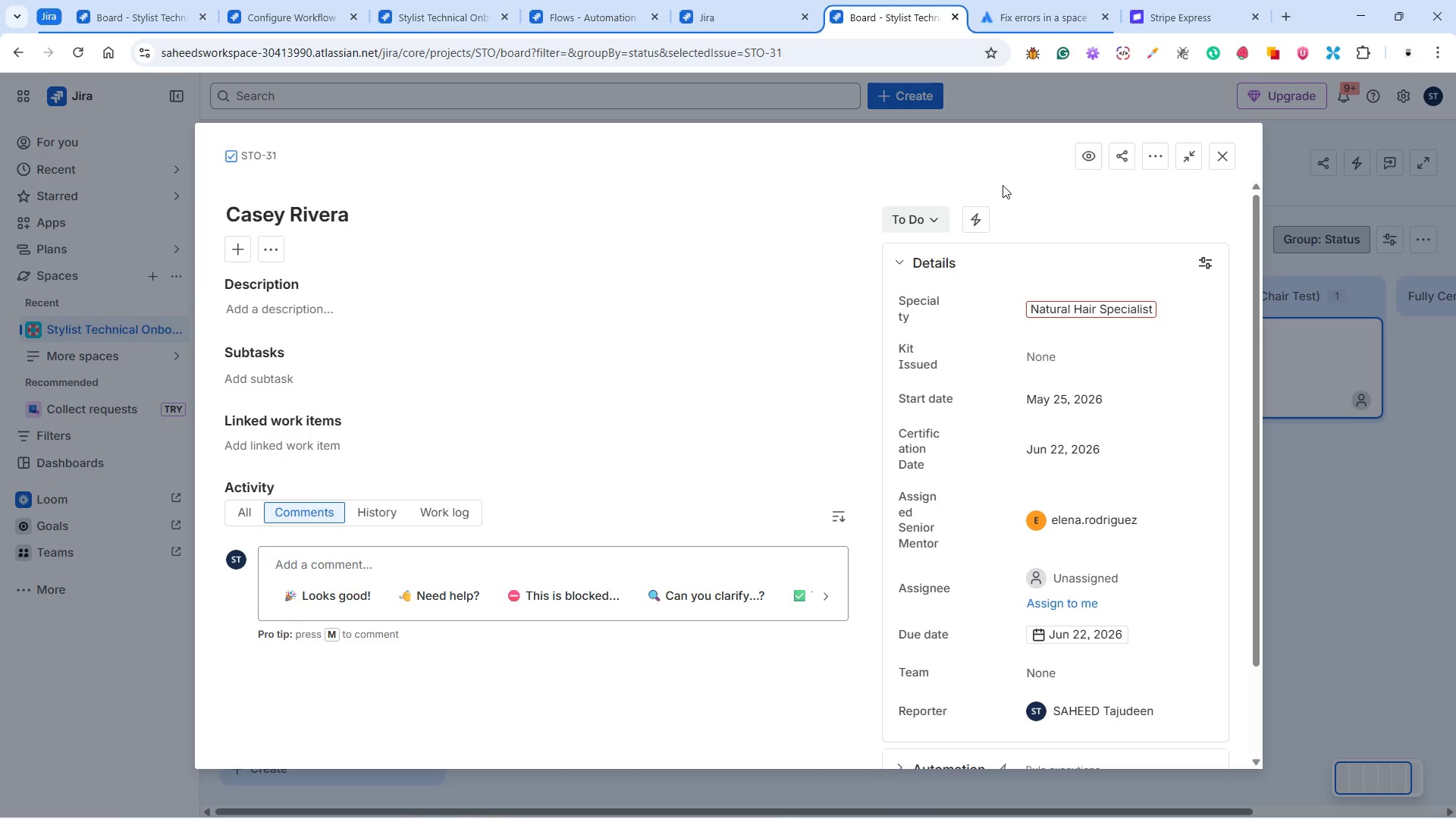 
left_click([927, 222])
 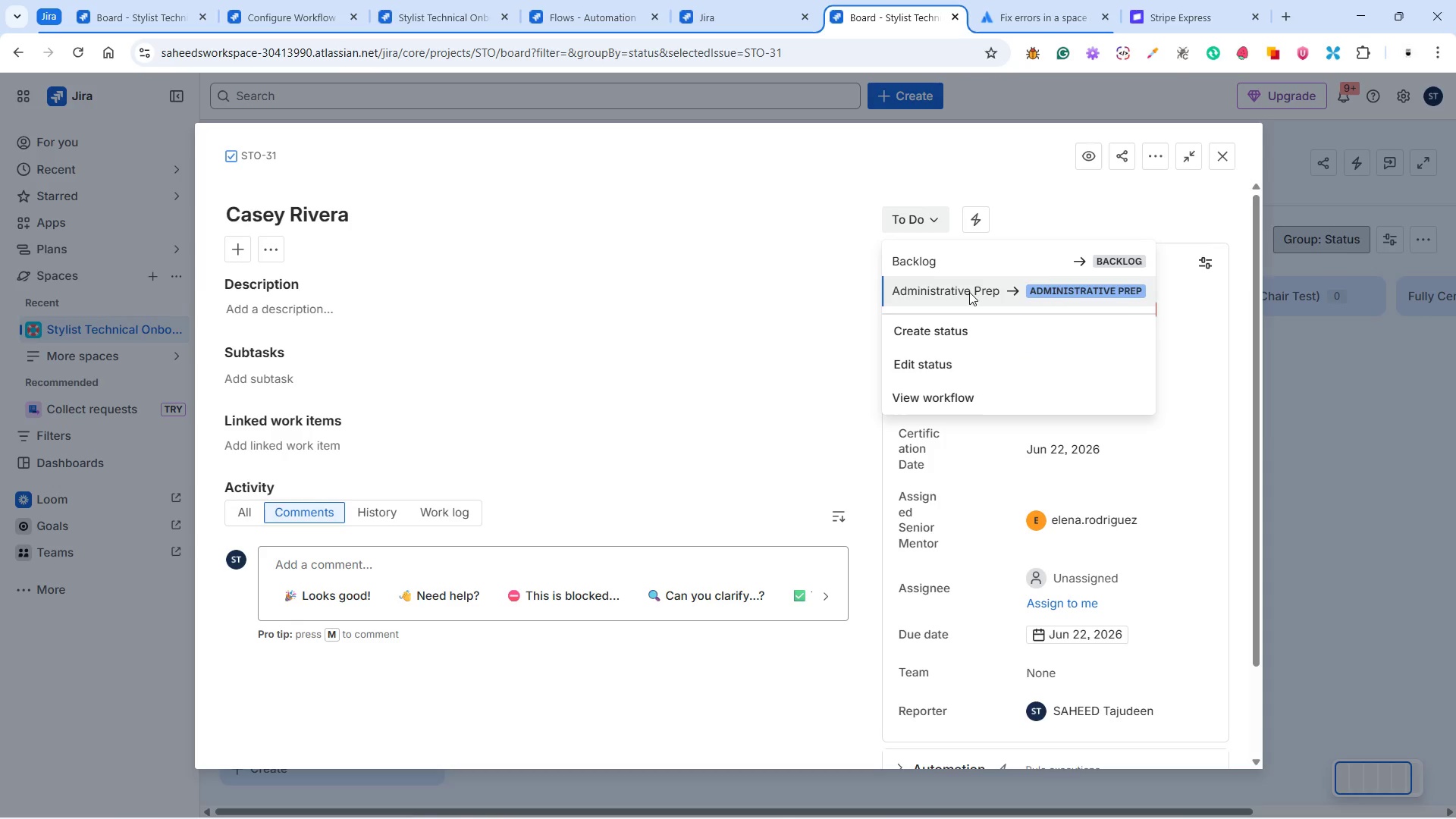 
left_click([969, 292])
 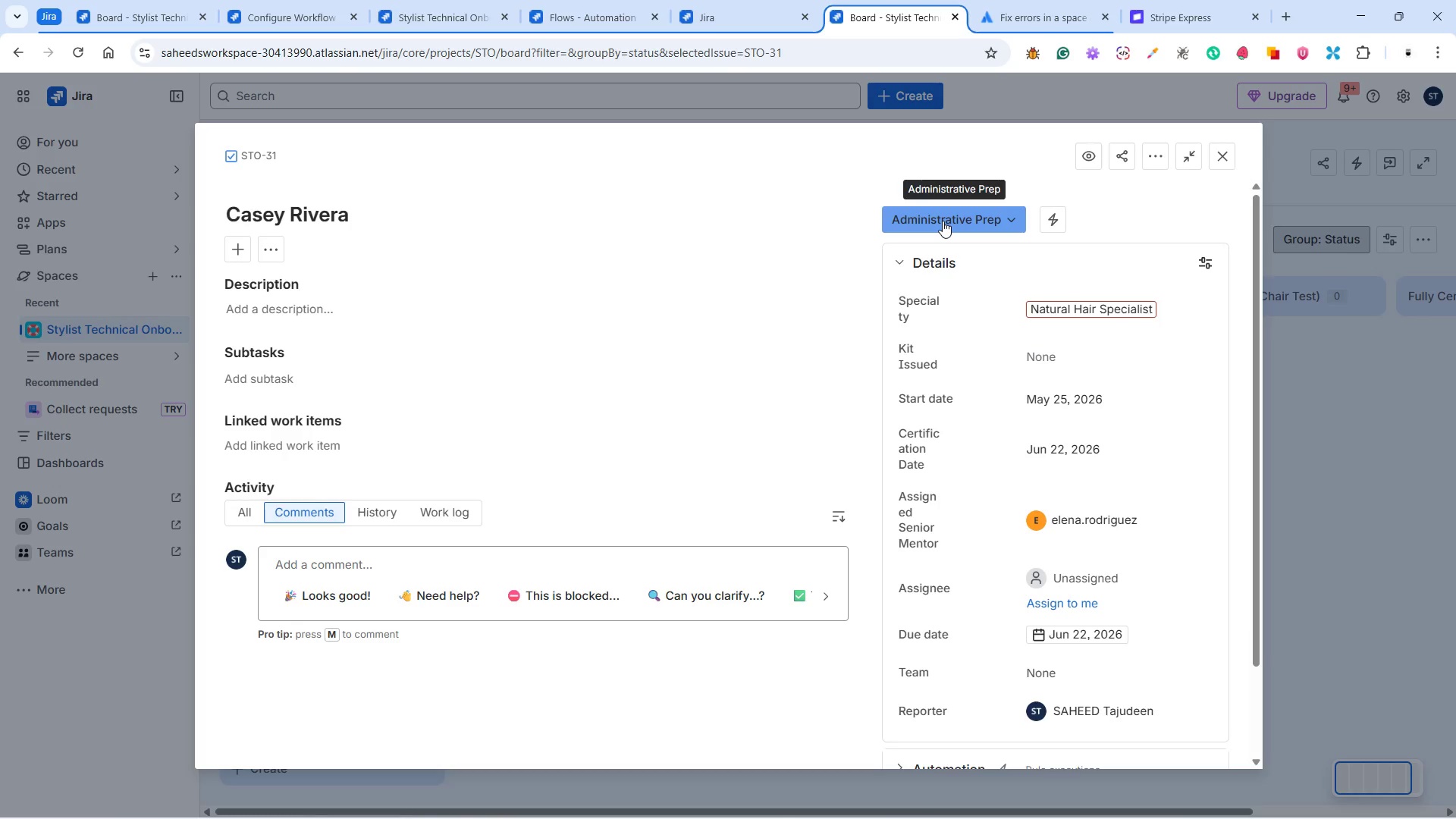 
wait(13.39)
 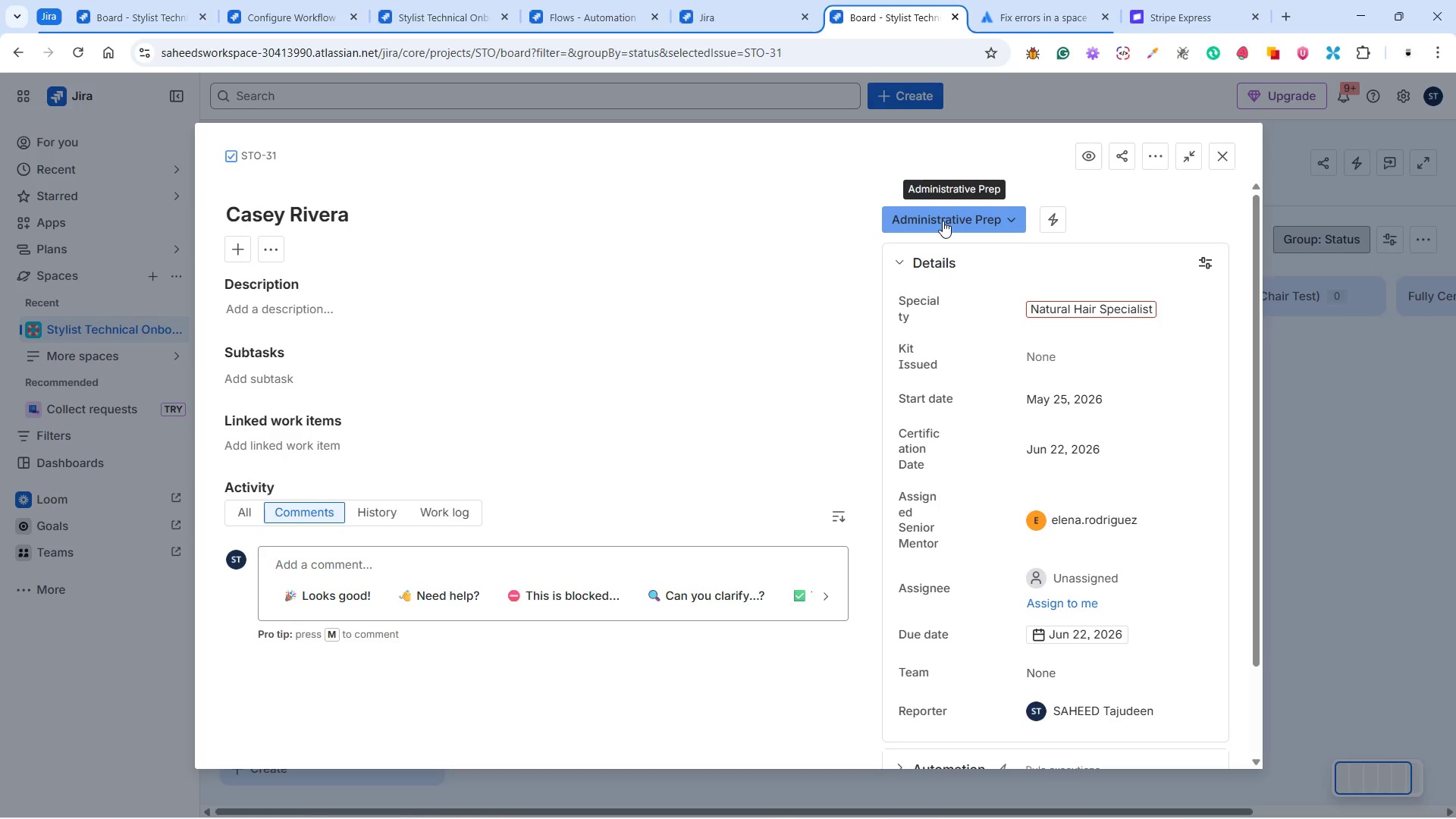 
left_click([943, 221])
 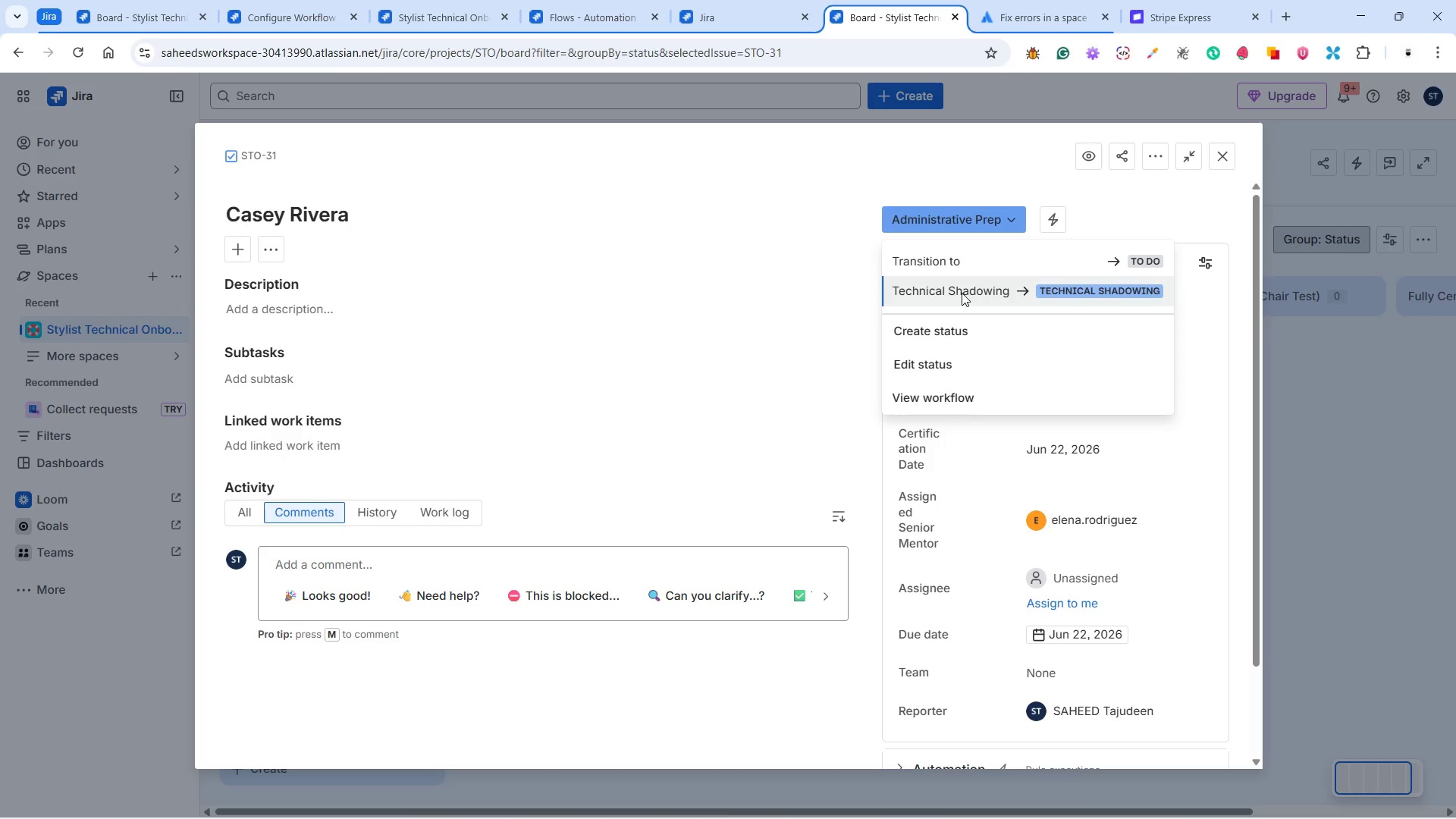 
wait(5.17)
 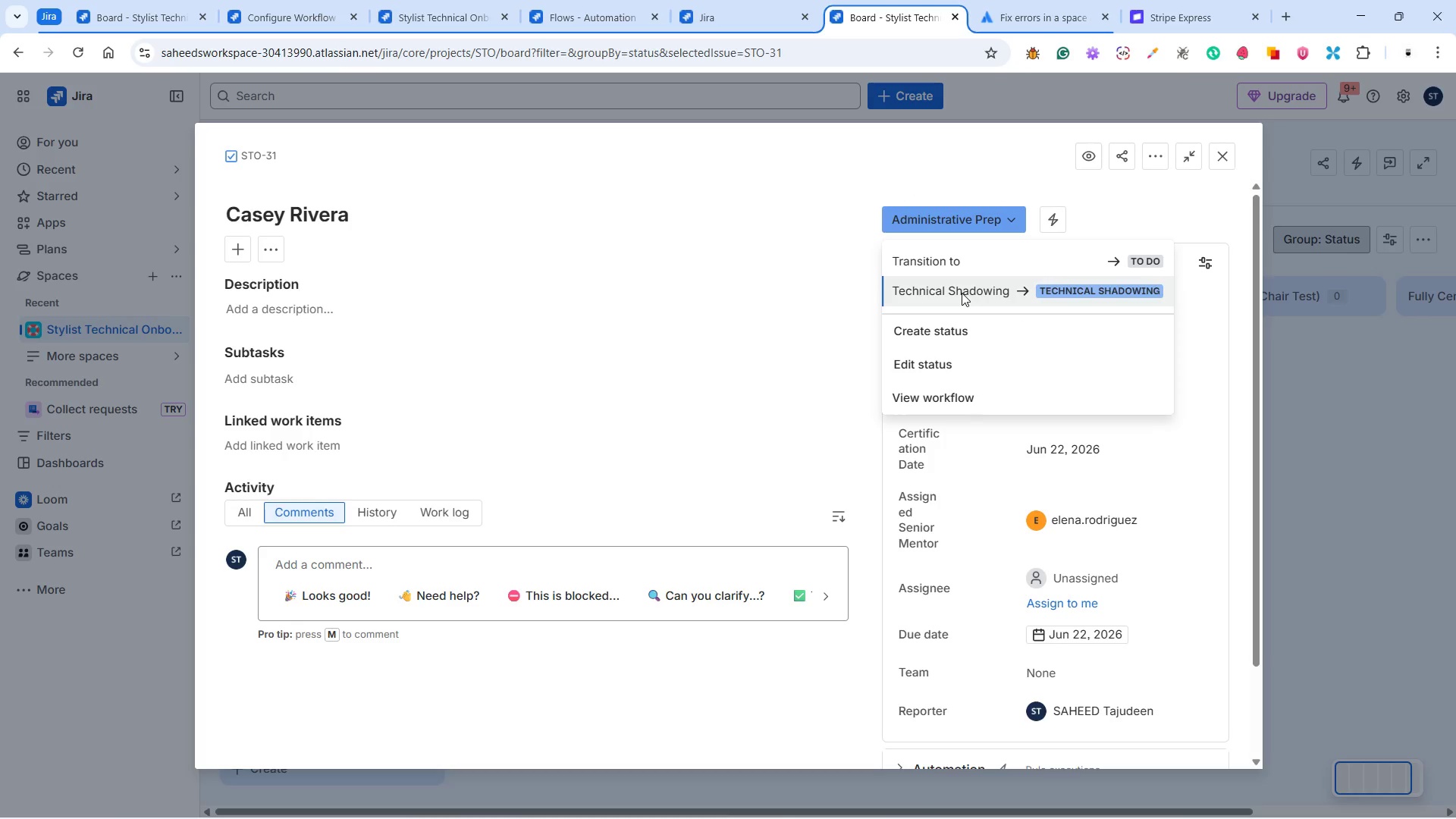 
left_click([962, 293])
 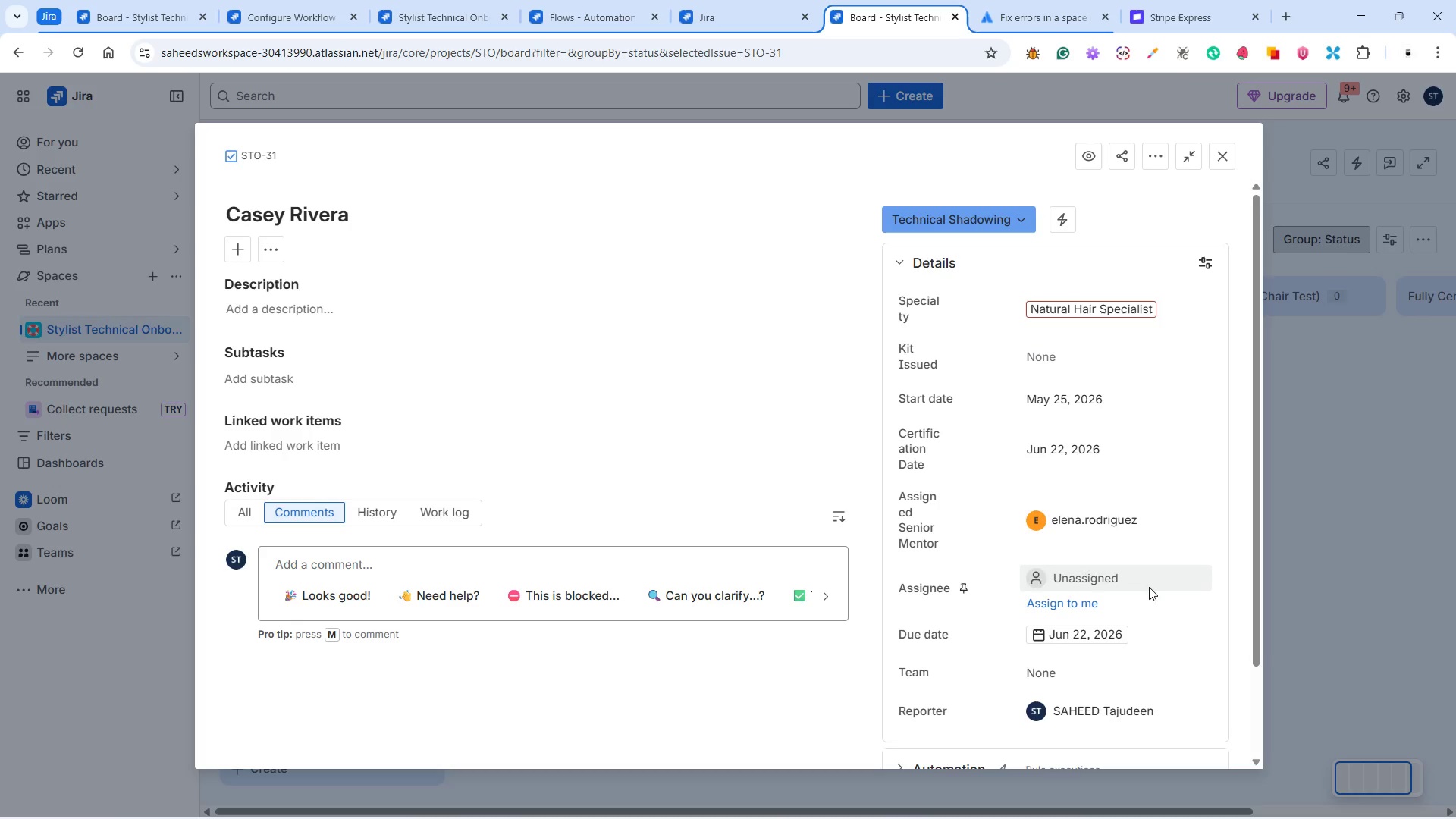 
wait(5.45)
 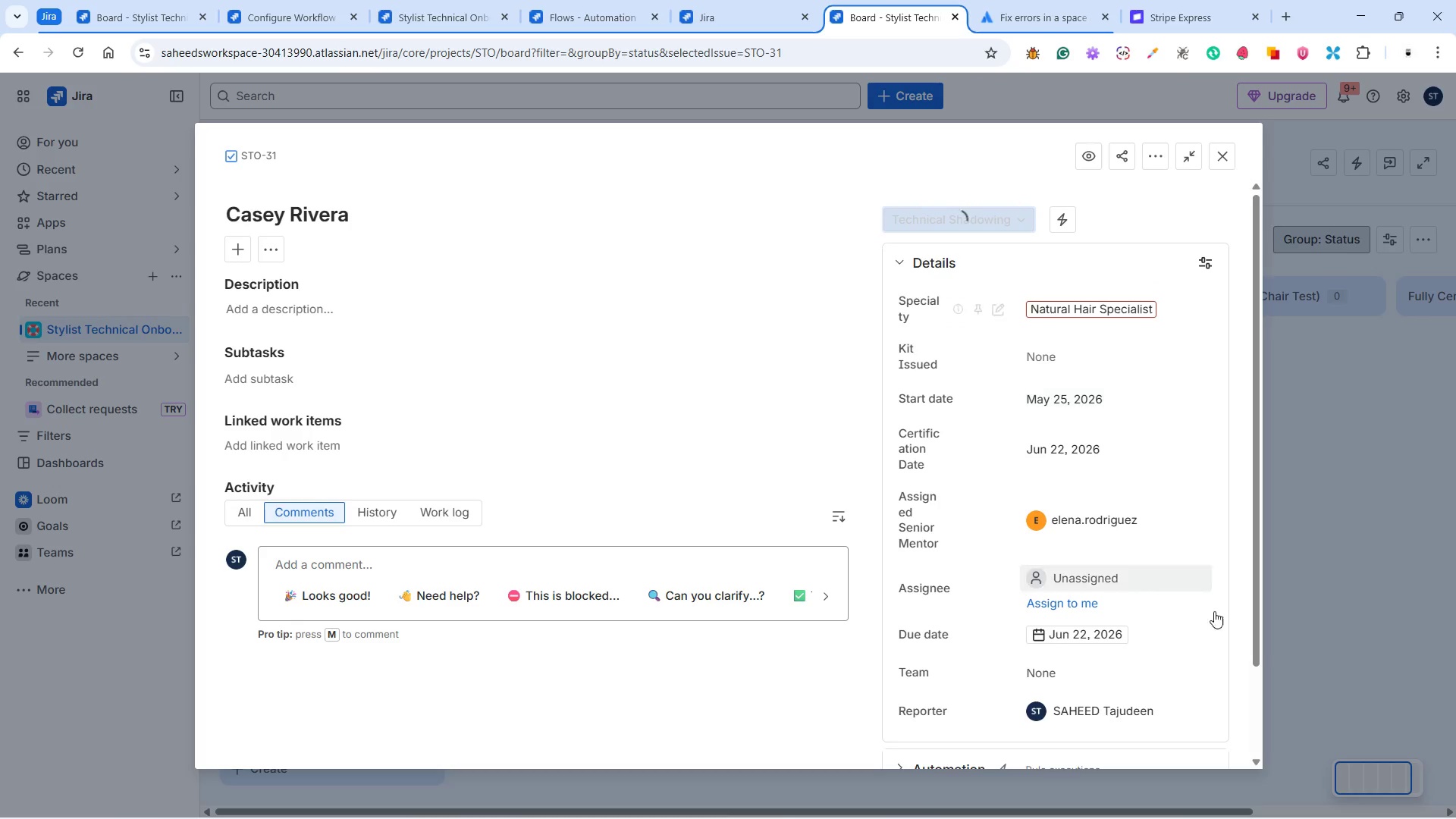 
left_click([1144, 579])
 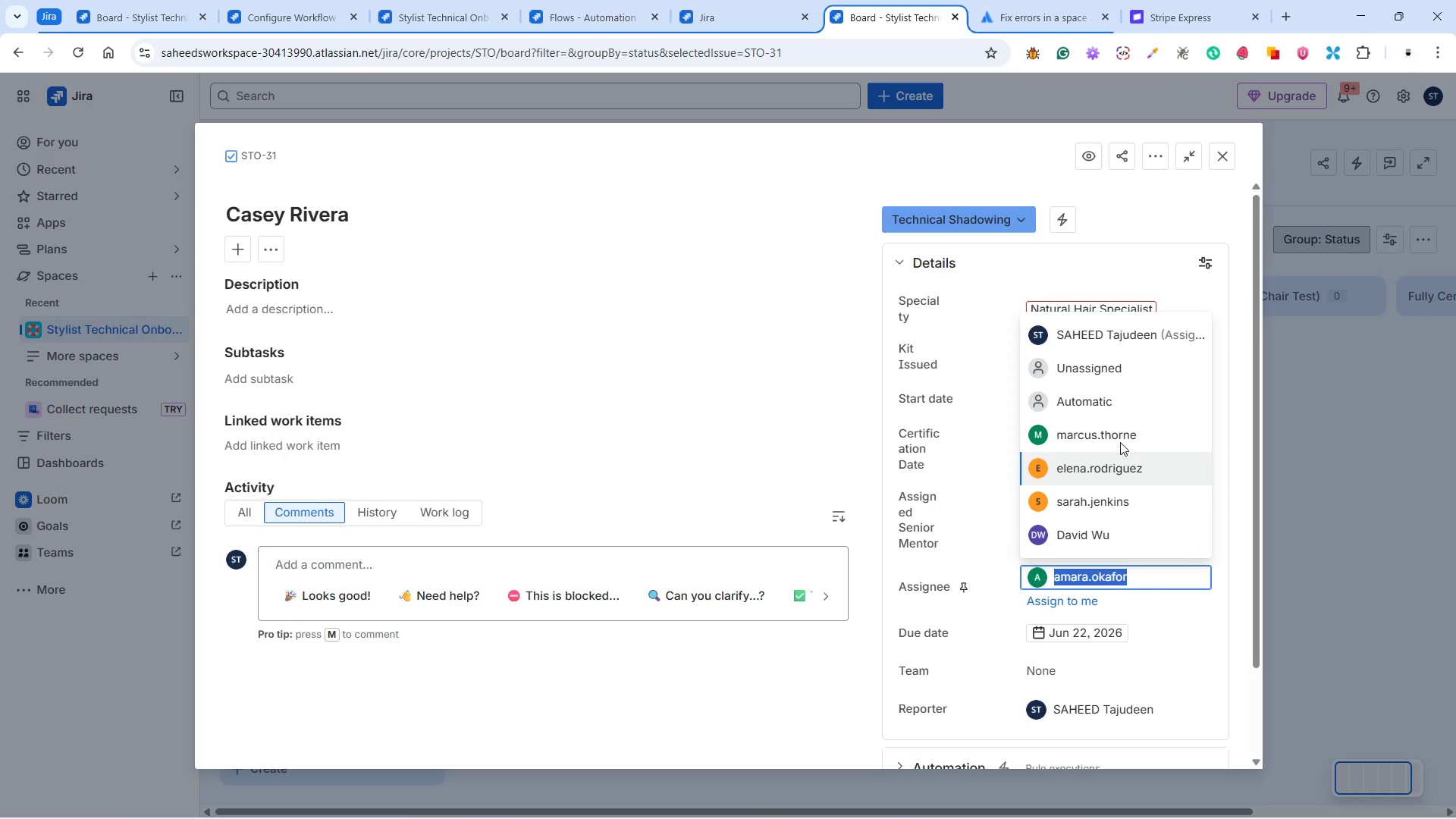 
left_click([1101, 369])
 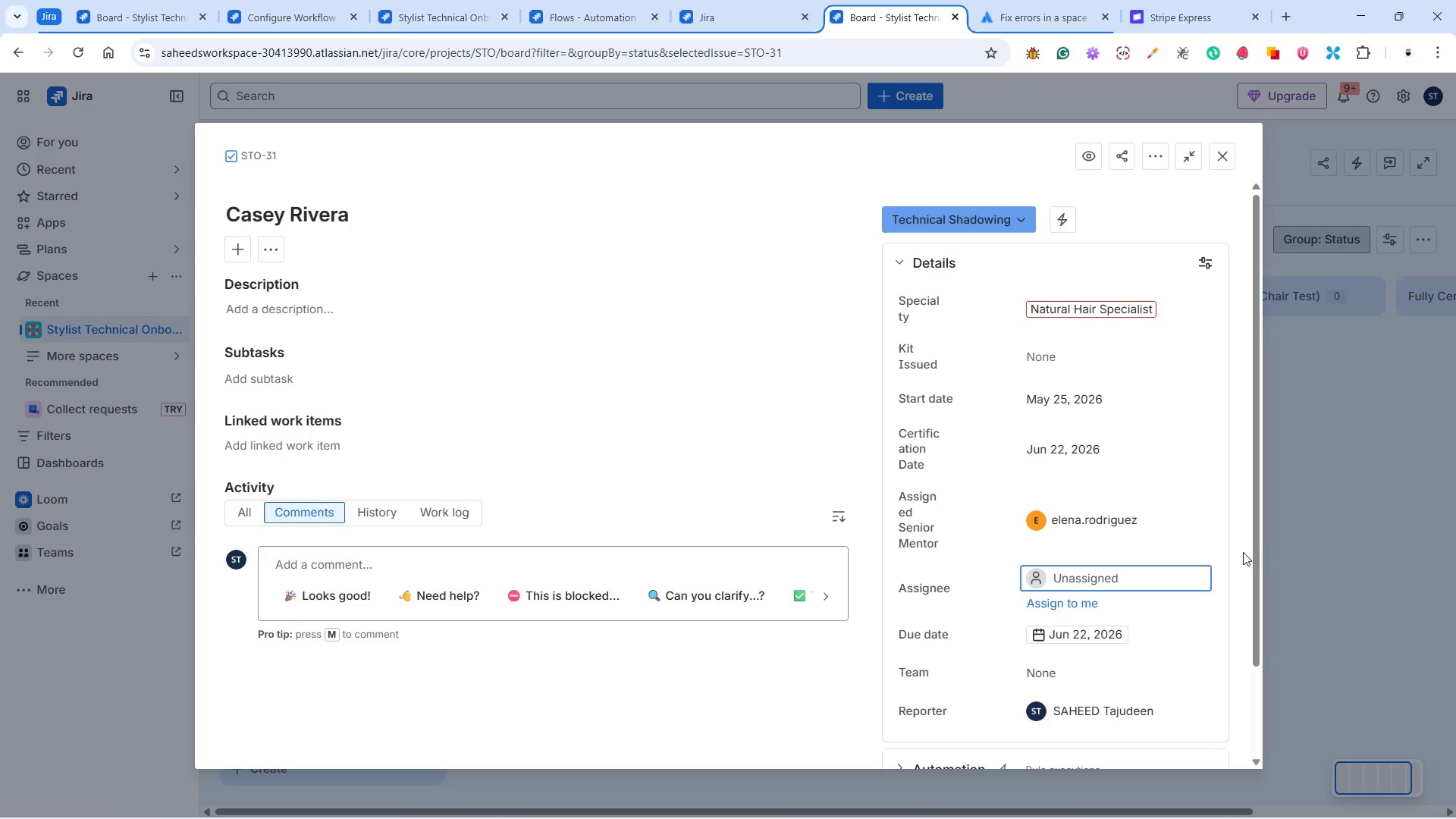 
left_click([1225, 555])
 